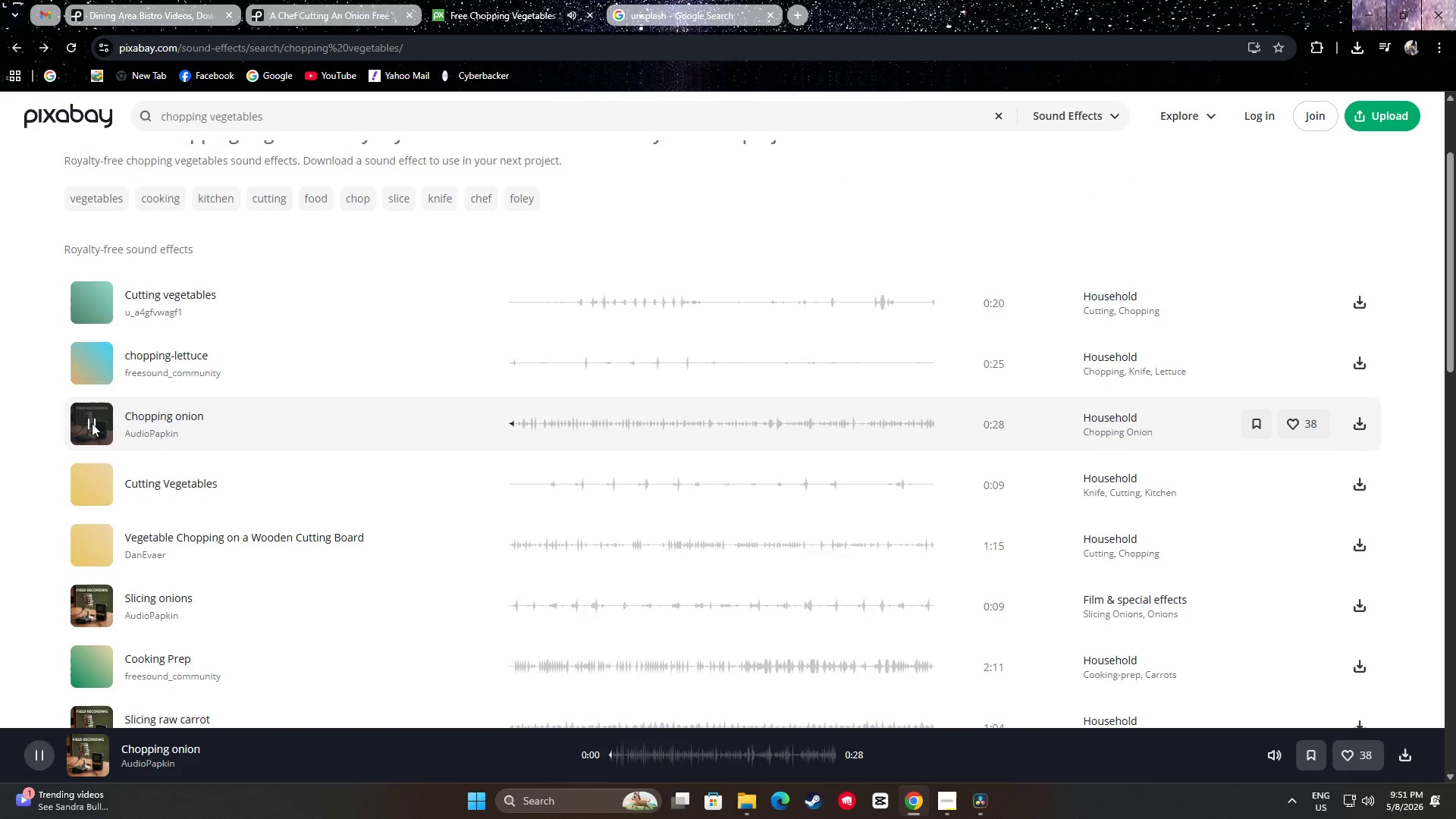 
left_click([91, 423])
 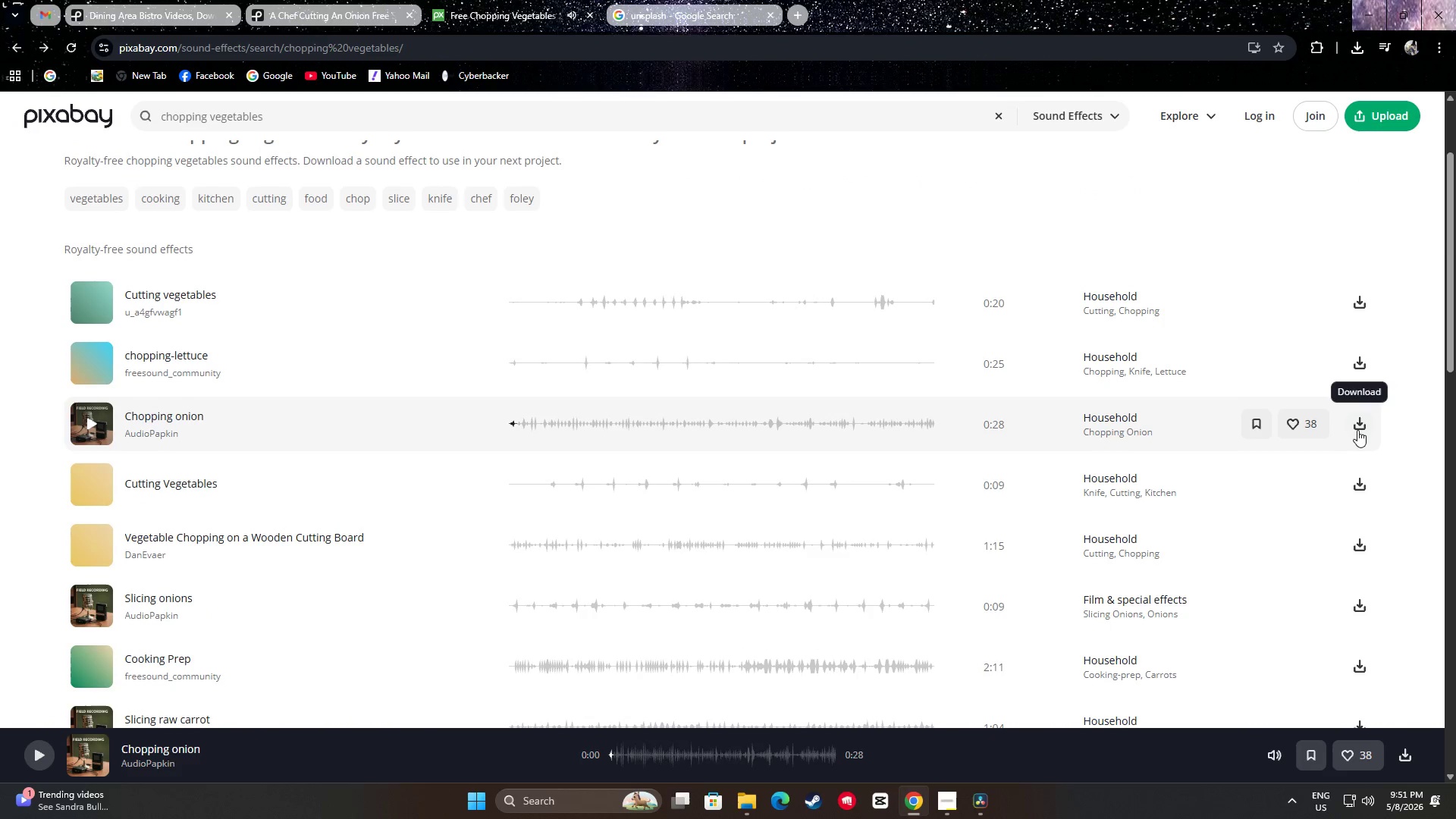 
left_click([1357, 424])
 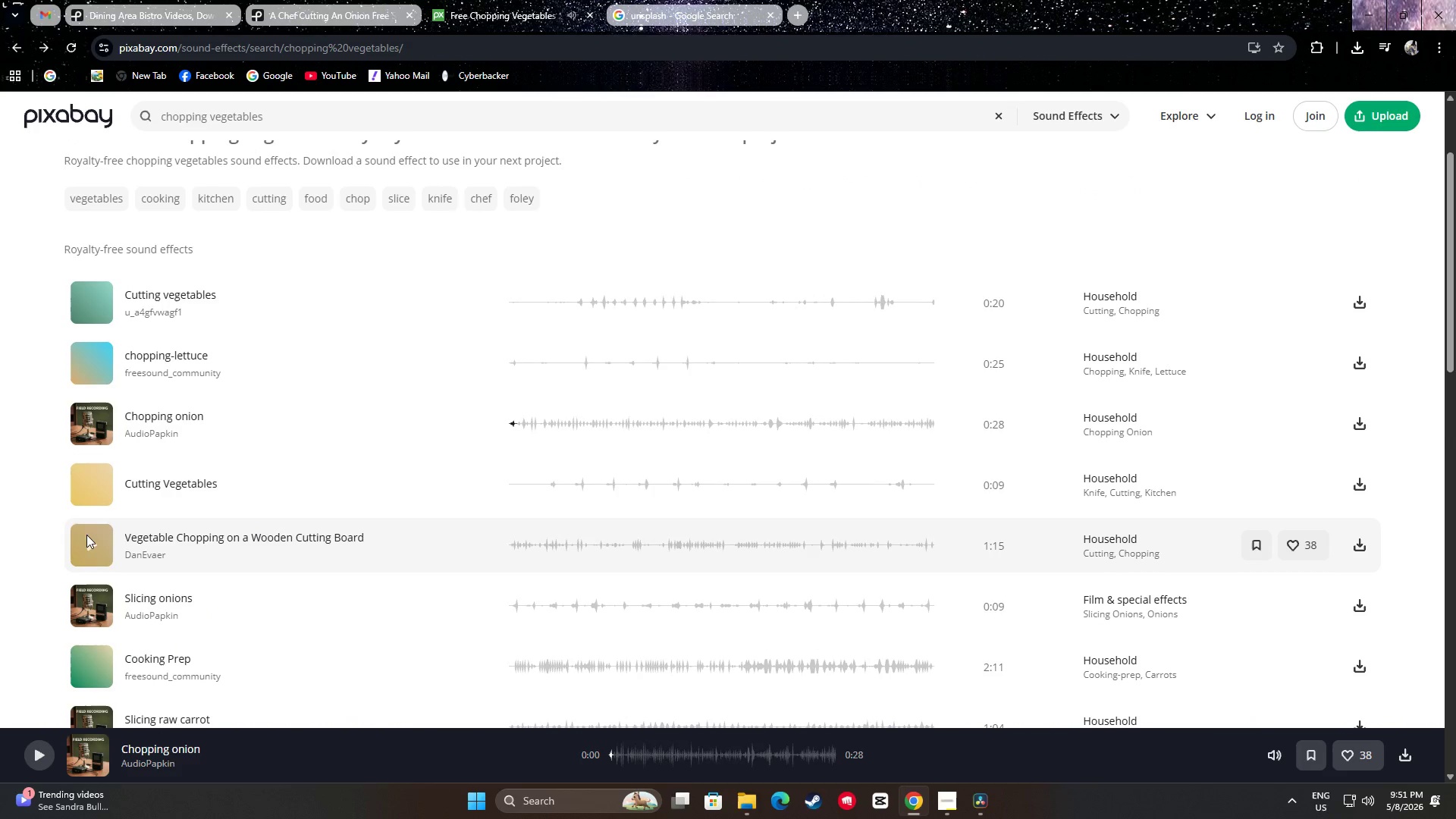 
left_click([97, 544])
 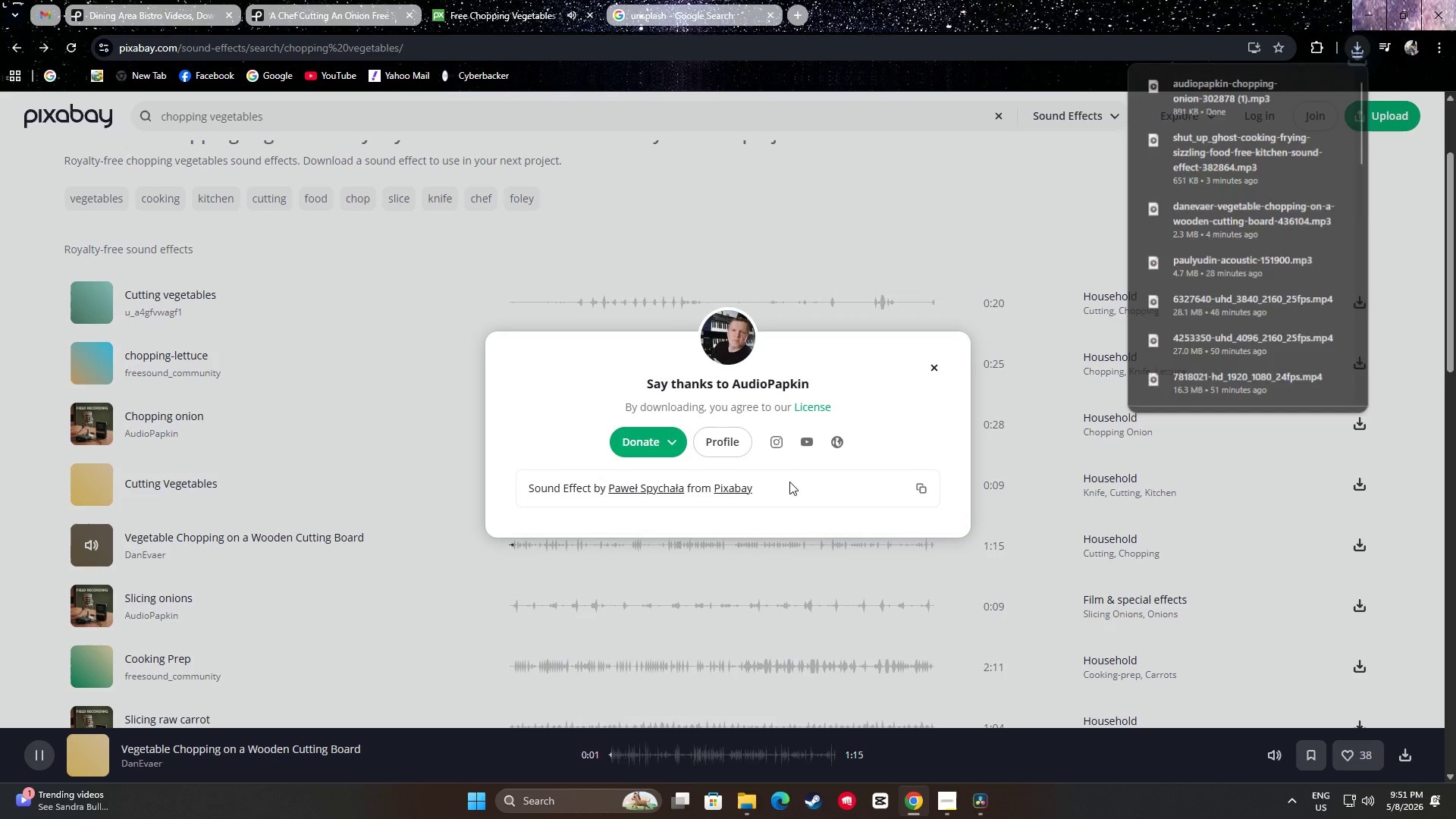 
left_click([937, 366])
 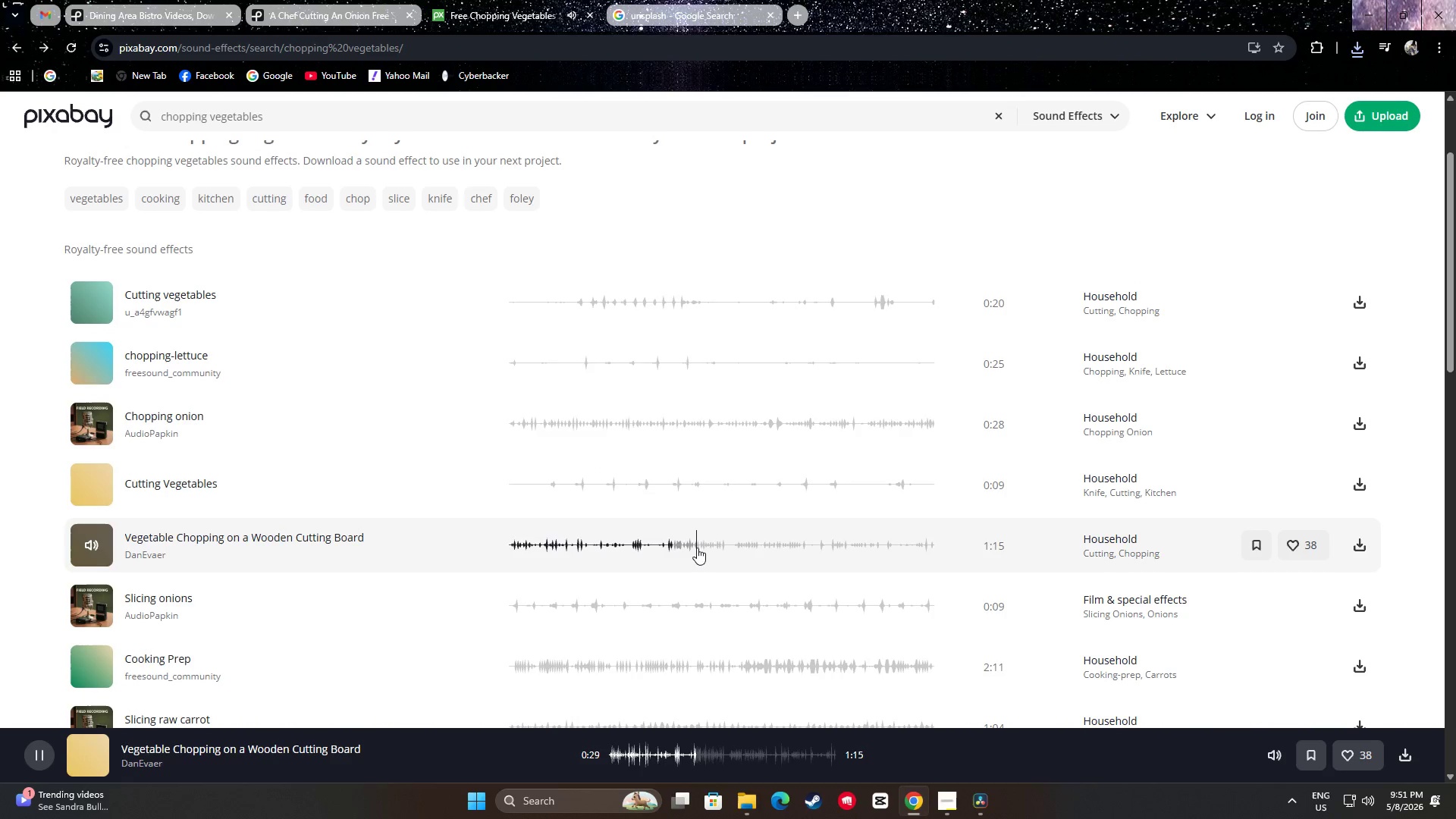 
left_click([736, 546])
 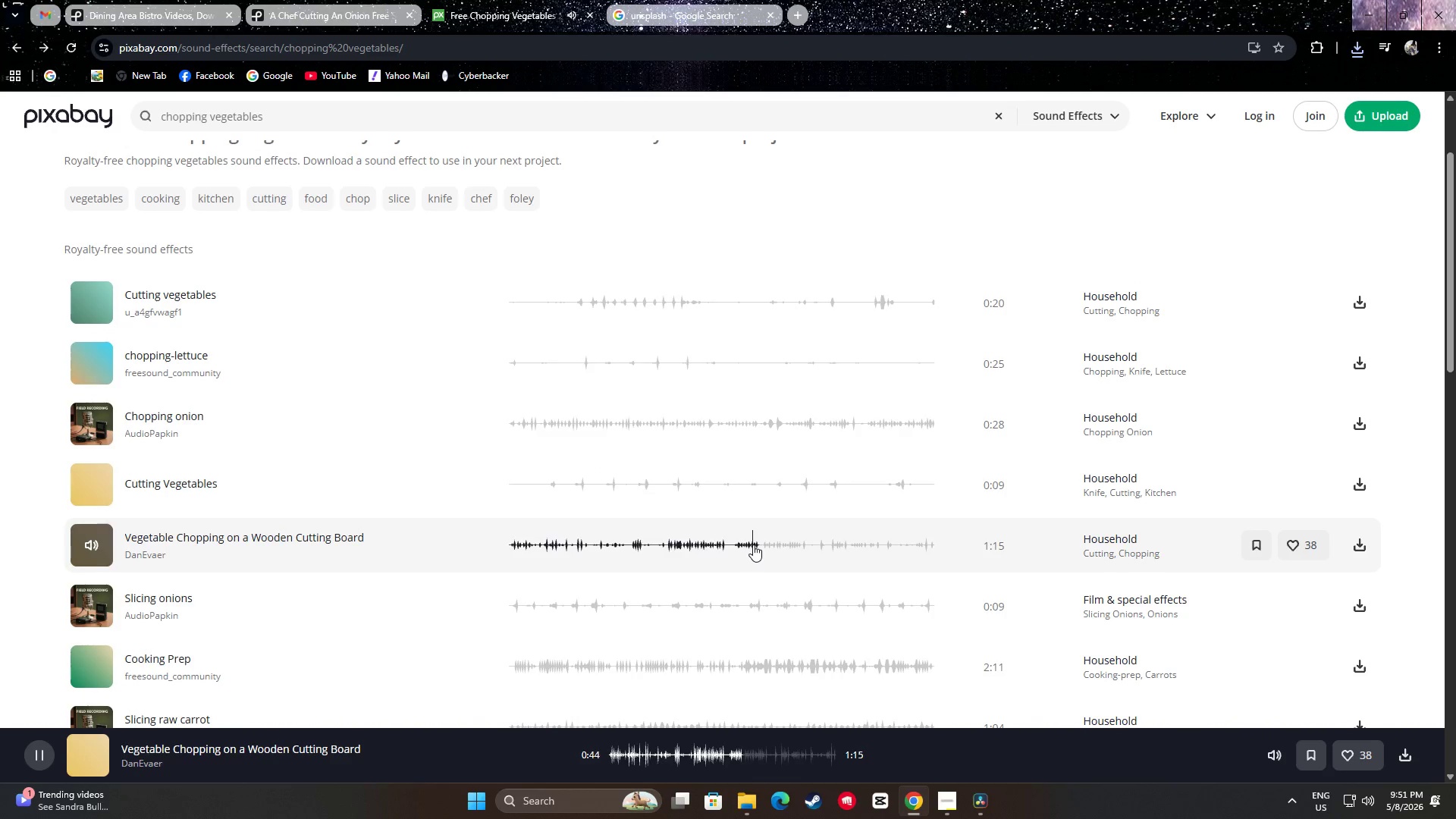 
wait(5.98)
 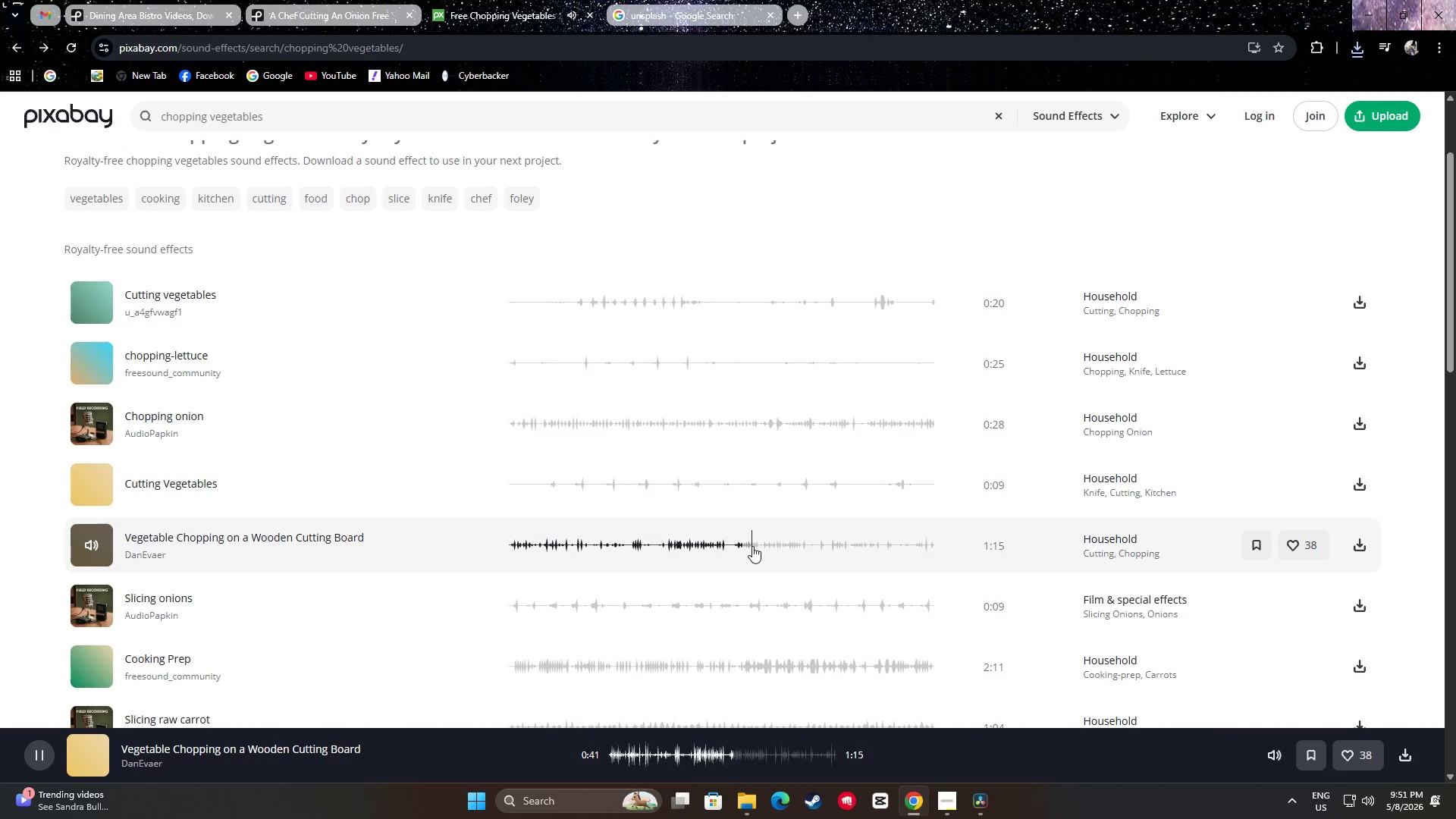 
left_click([90, 541])
 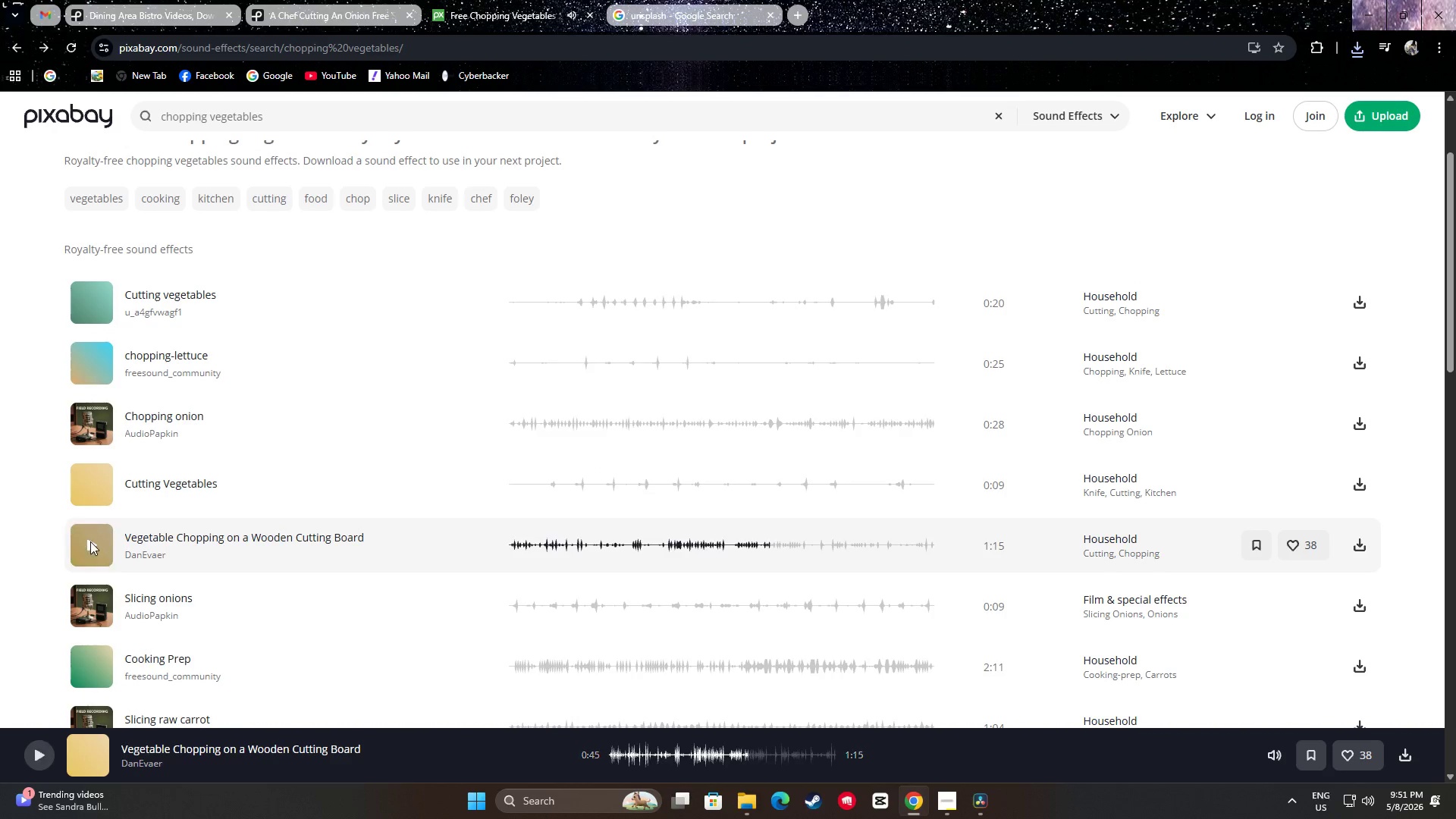 
hold_key(key=ControlLeft, duration=0.5)
 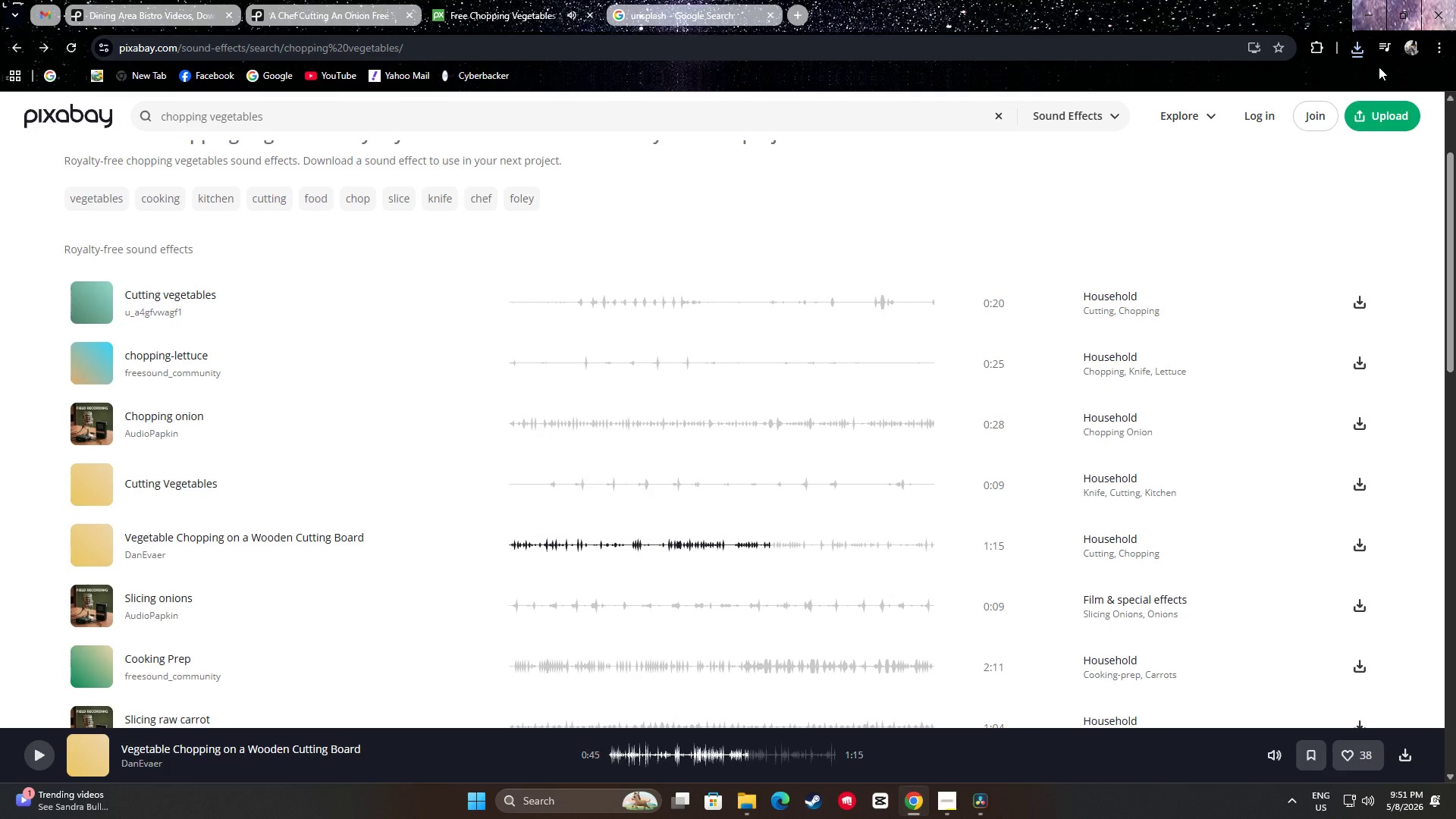 
left_click([1354, 49])
 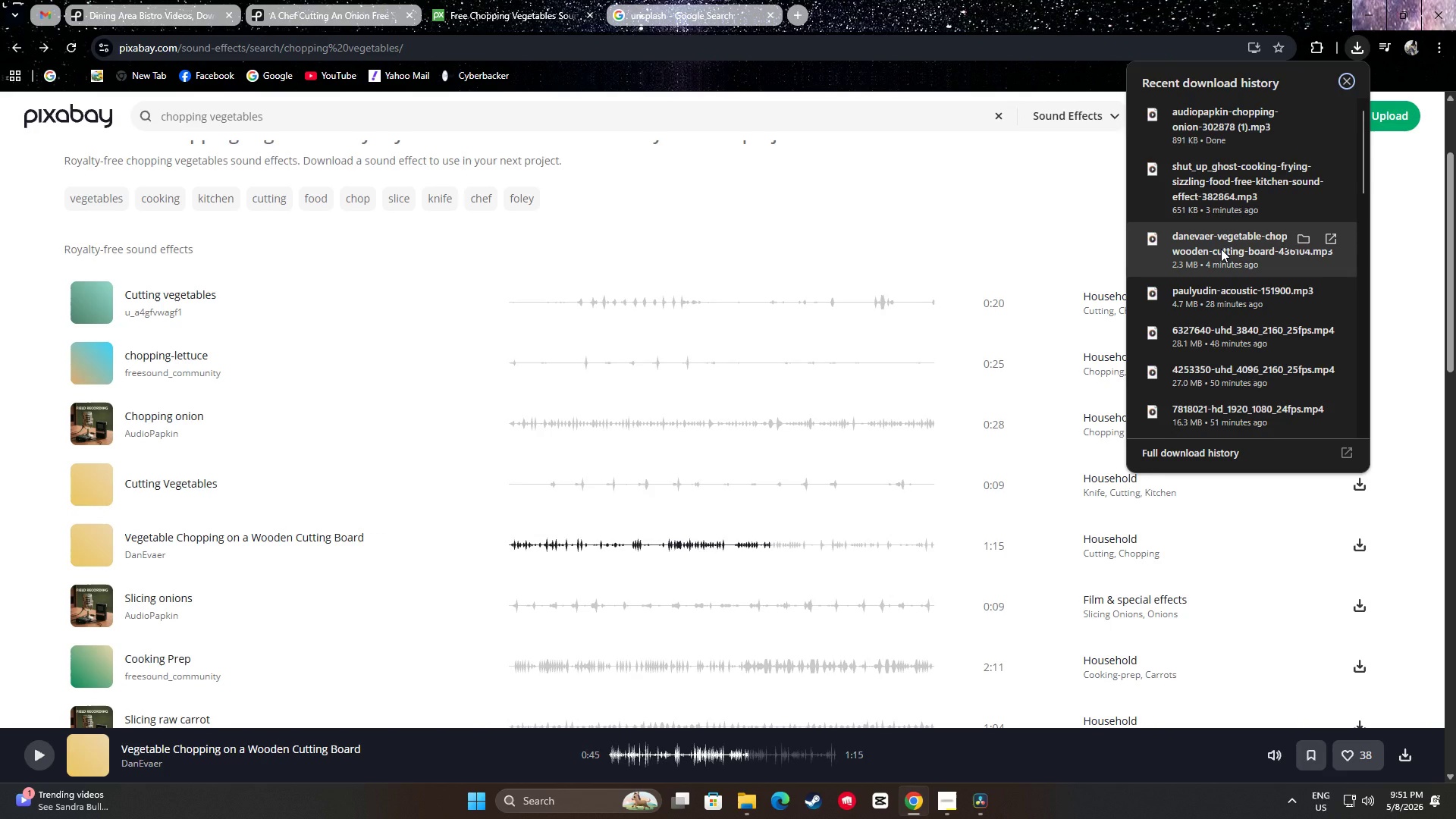 
wait(11.67)
 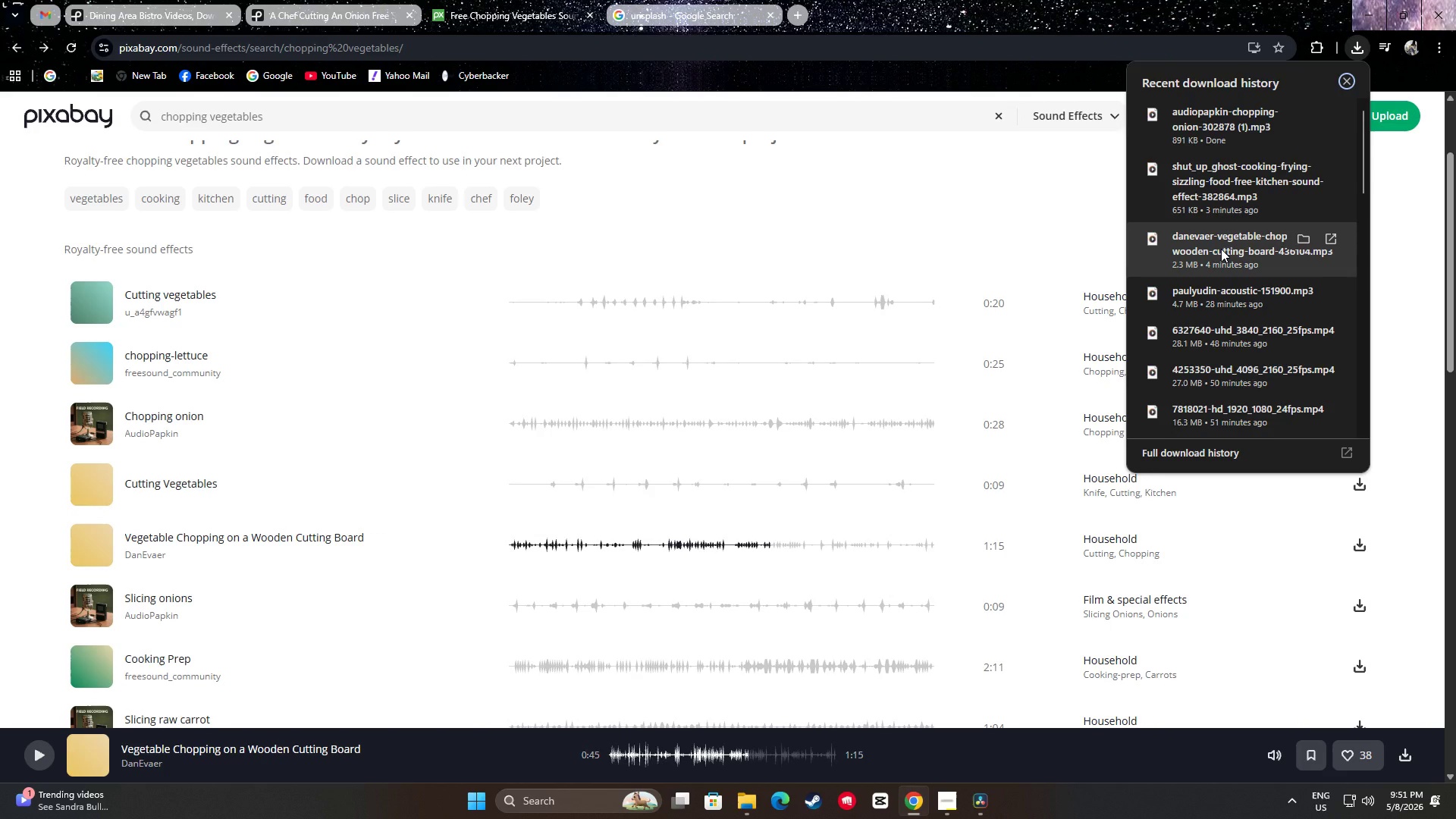 
left_click([12, 472])
 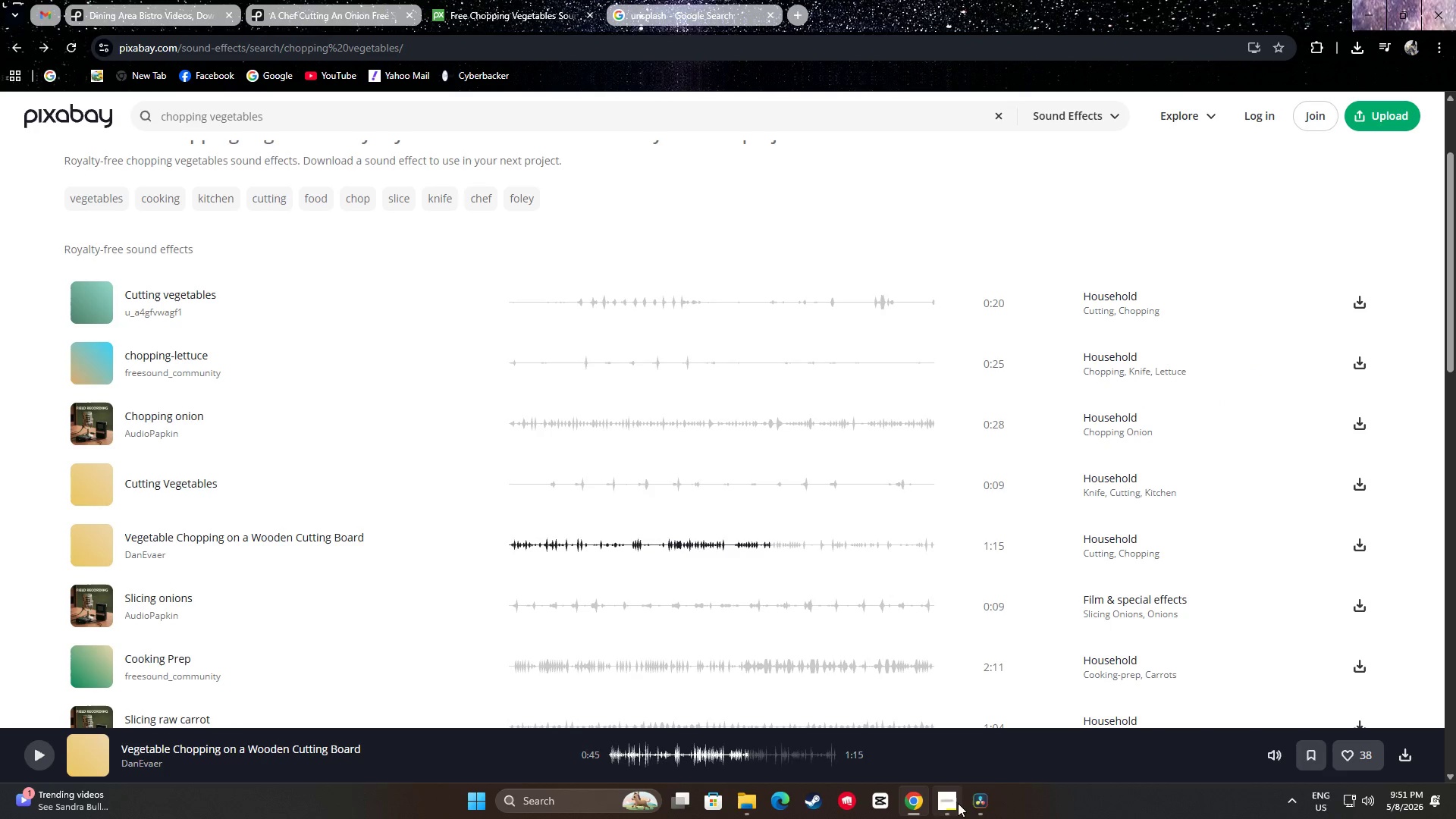 
left_click([982, 807])
 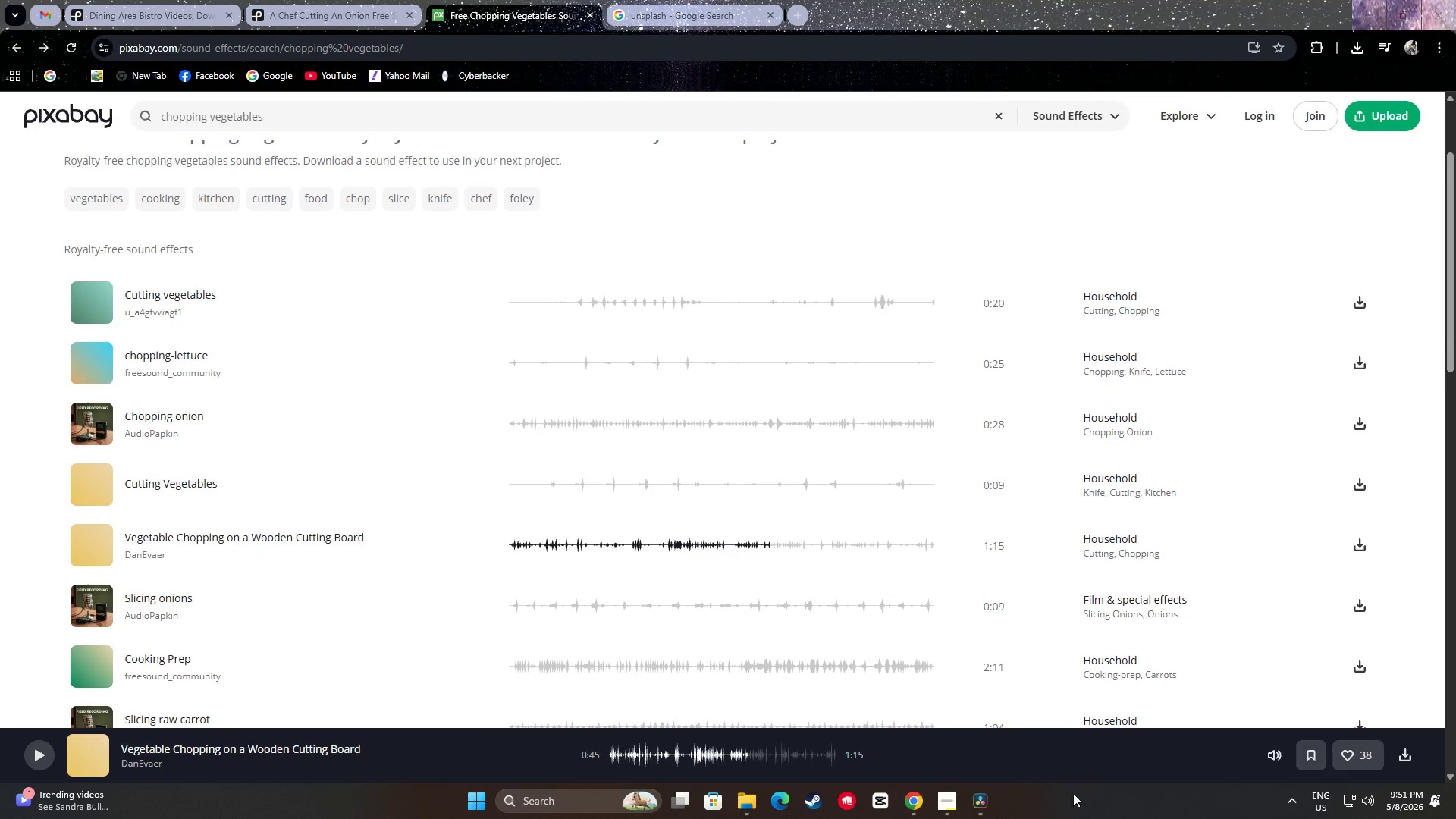 
right_click([982, 807])
 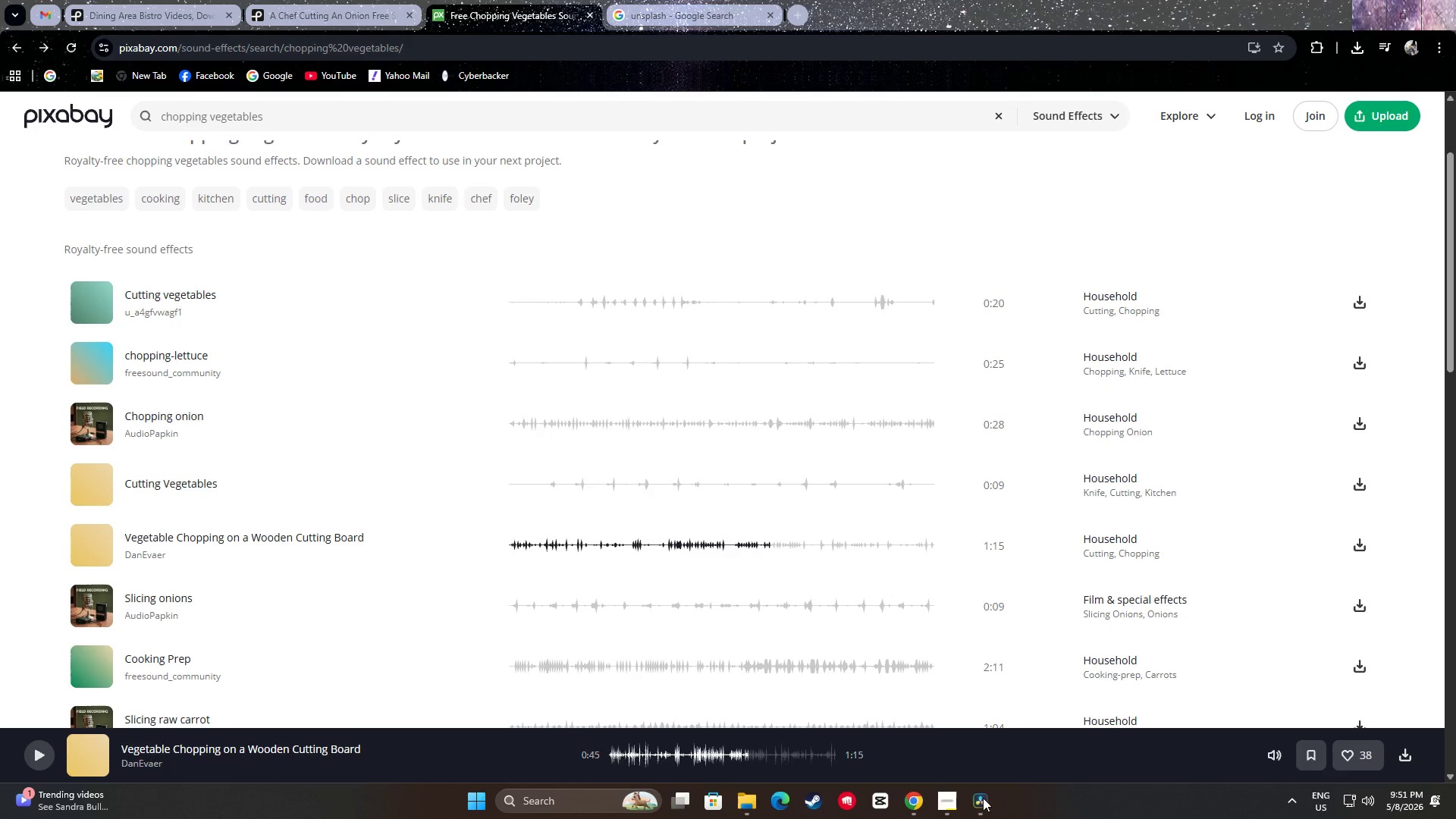 
left_click_drag(start_coordinate=[1212, 792], to_coordinate=[1207, 794])
 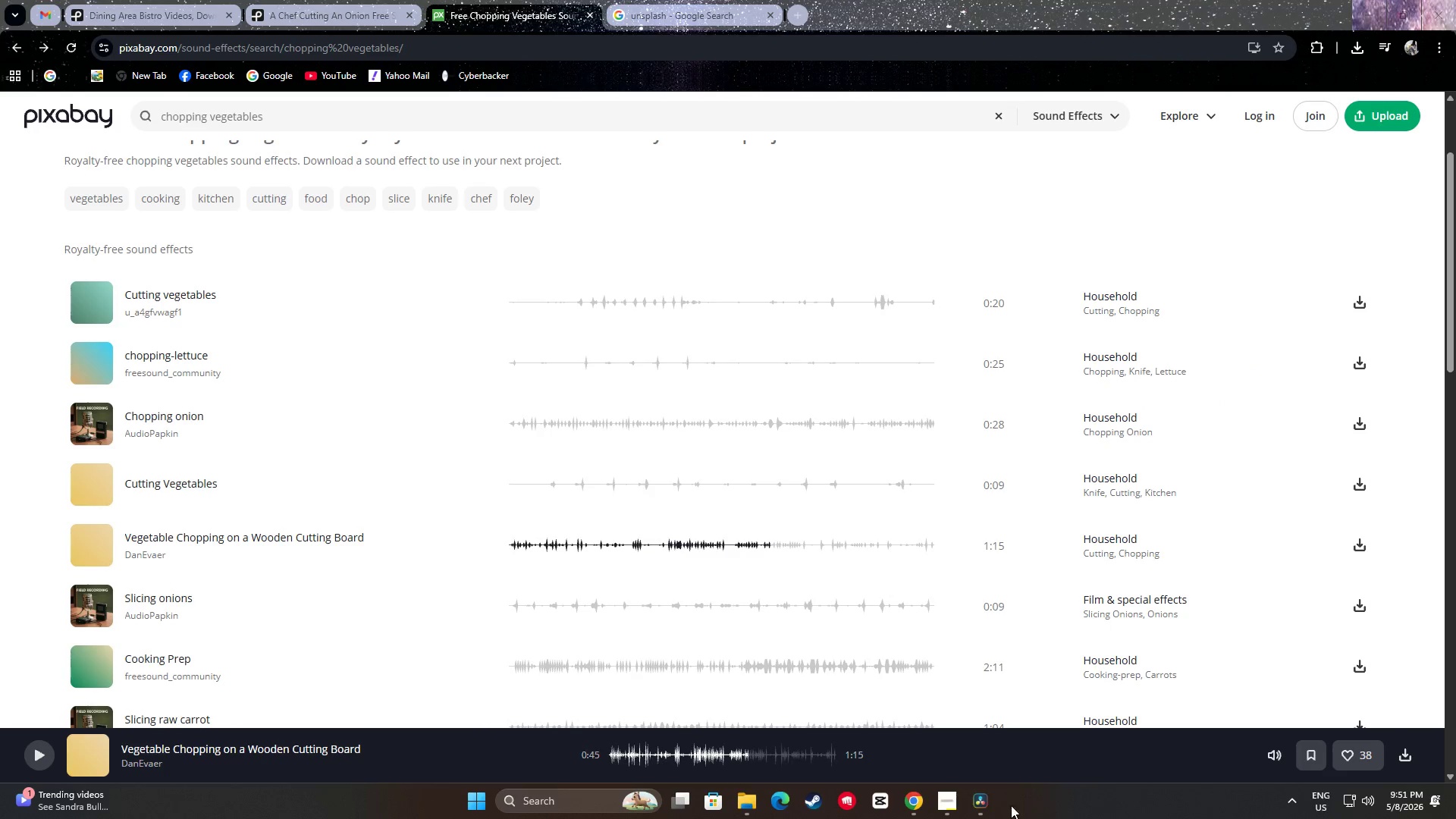 
double_click([981, 805])
 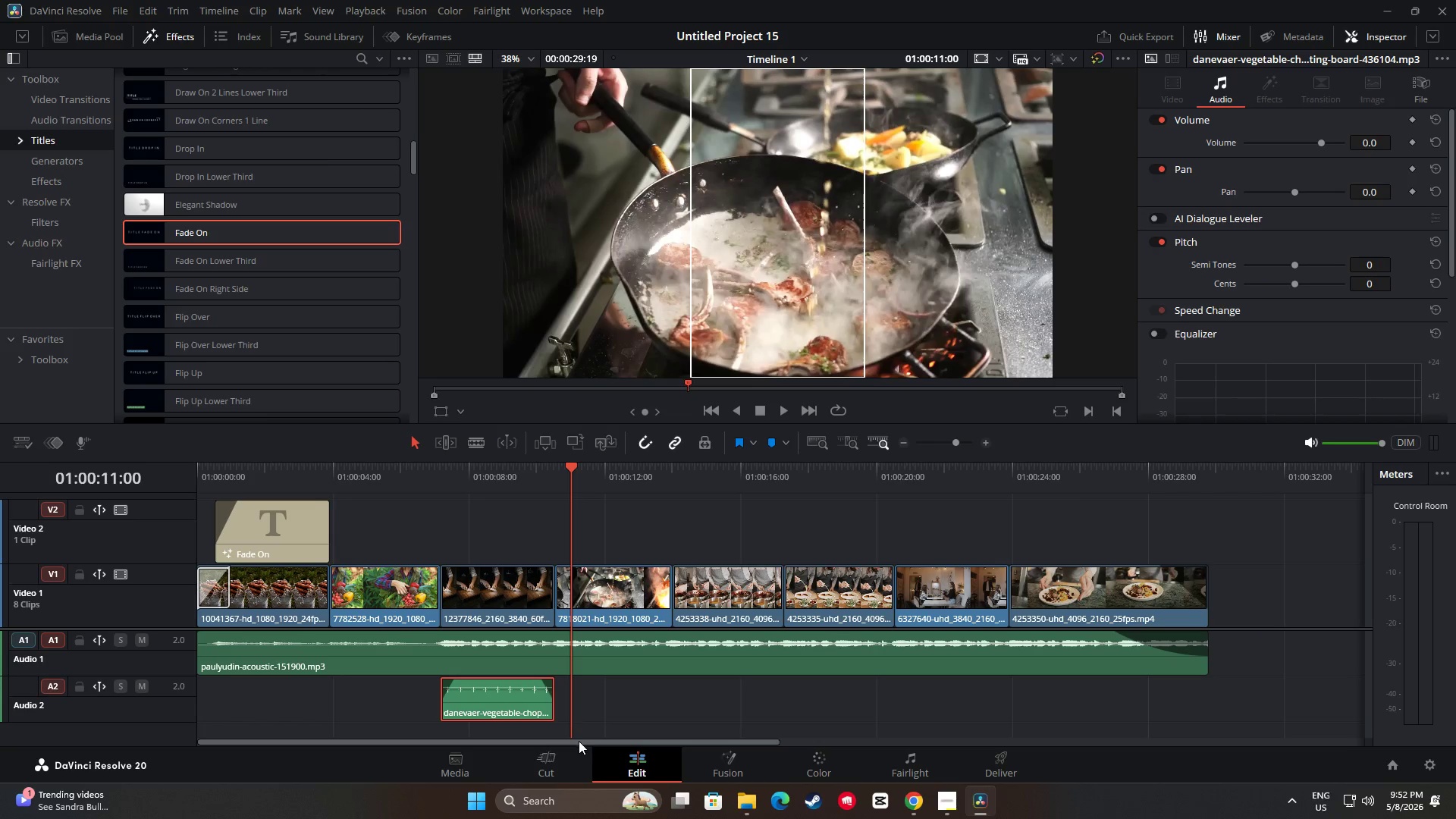 
left_click_drag(start_coordinate=[515, 701], to_coordinate=[1098, 688])
 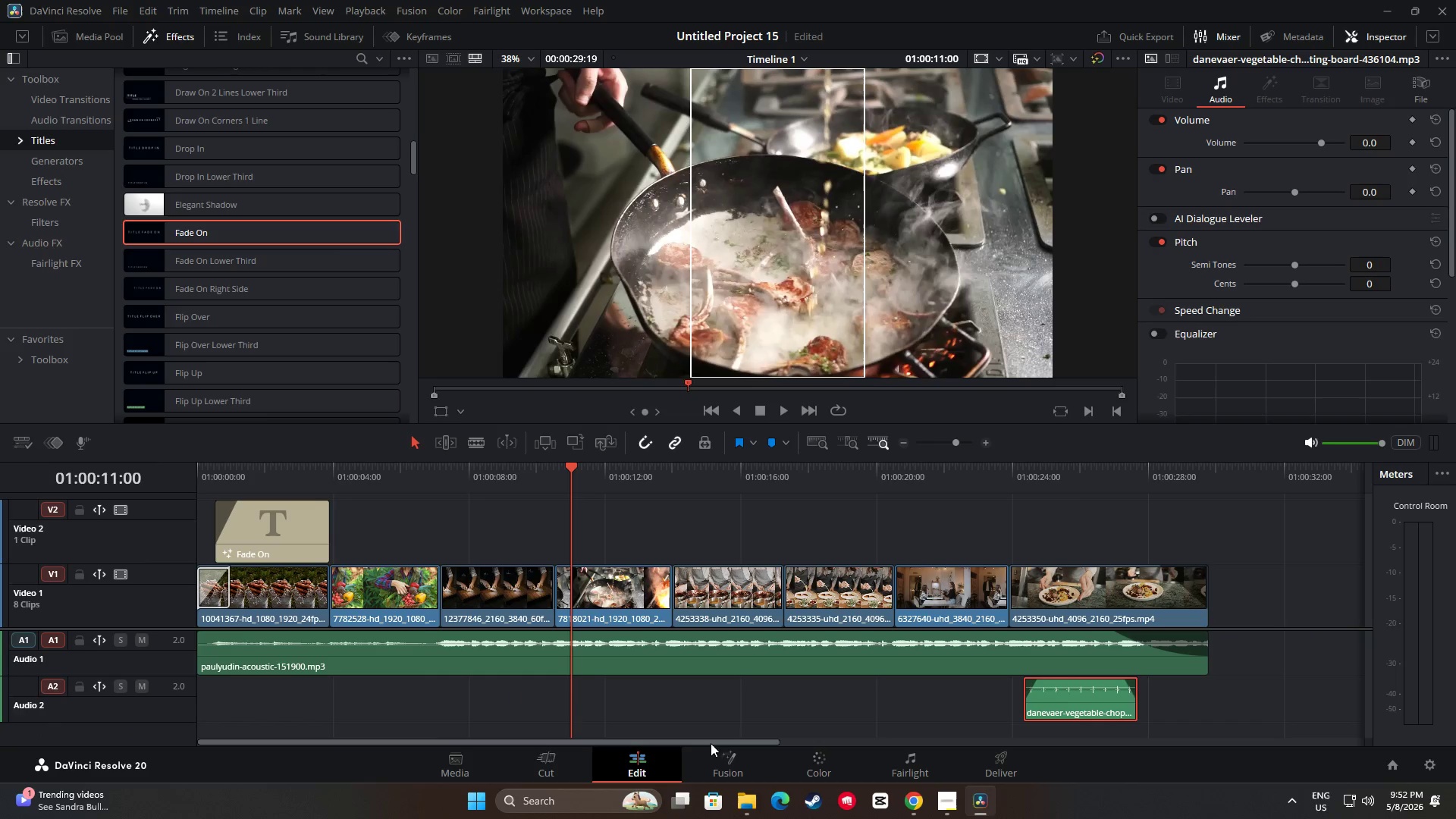 
left_click_drag(start_coordinate=[713, 739], to_coordinate=[704, 739])
 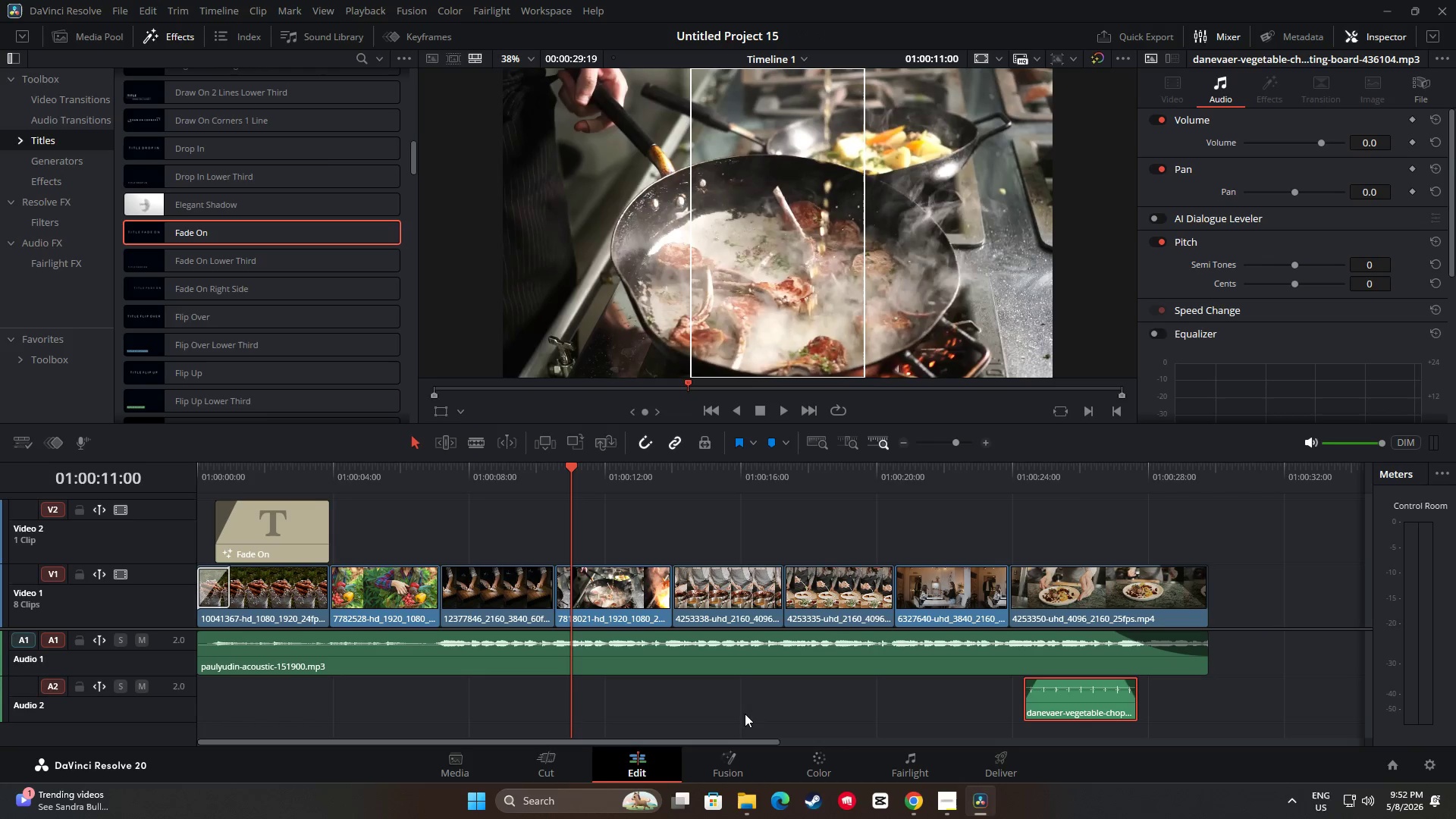 
scroll: coordinate [720, 697], scroll_direction: down, amount: 1.0
 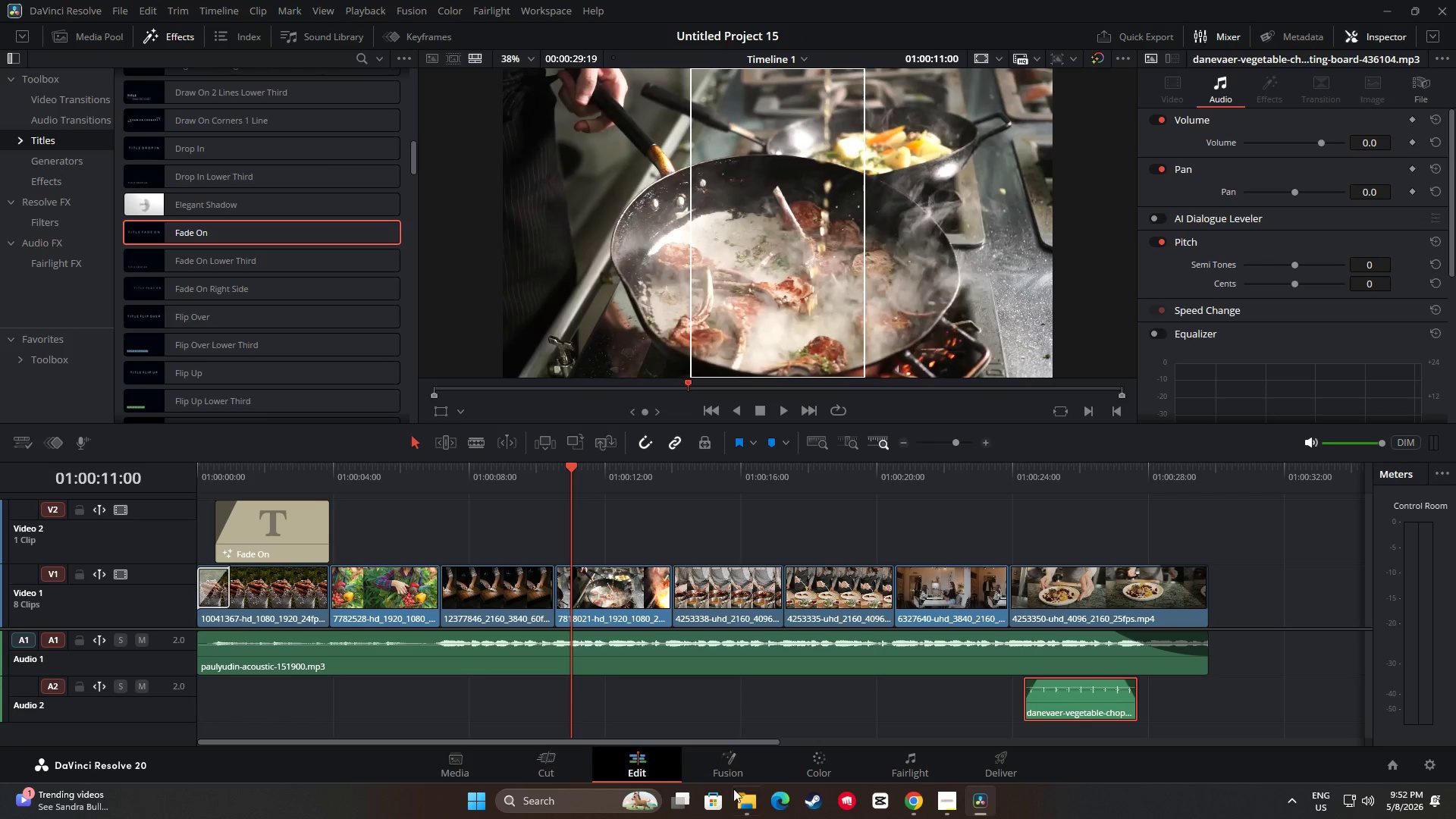 
left_click([753, 804])
 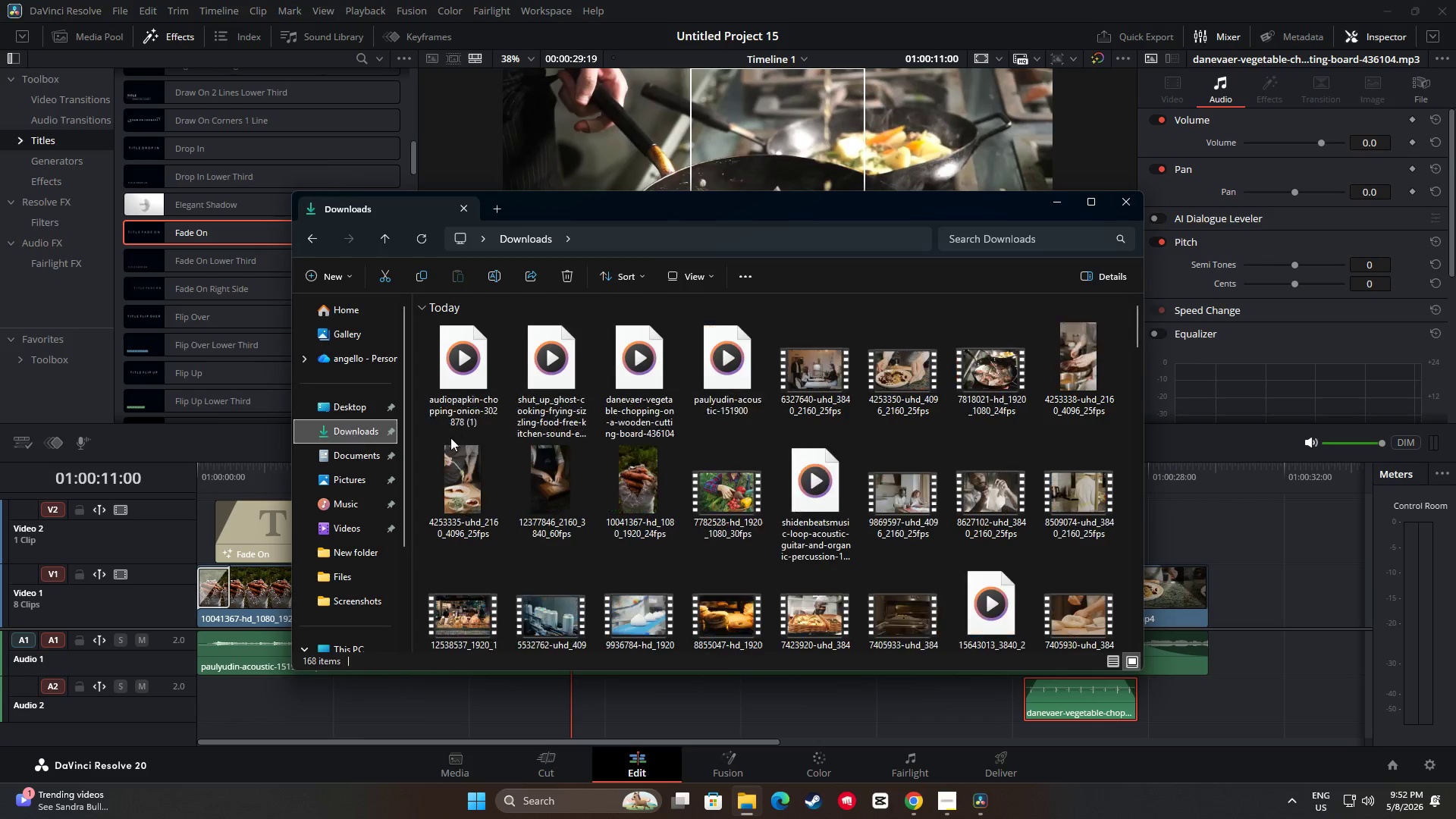 
left_click_drag(start_coordinate=[469, 362], to_coordinate=[391, 687])
 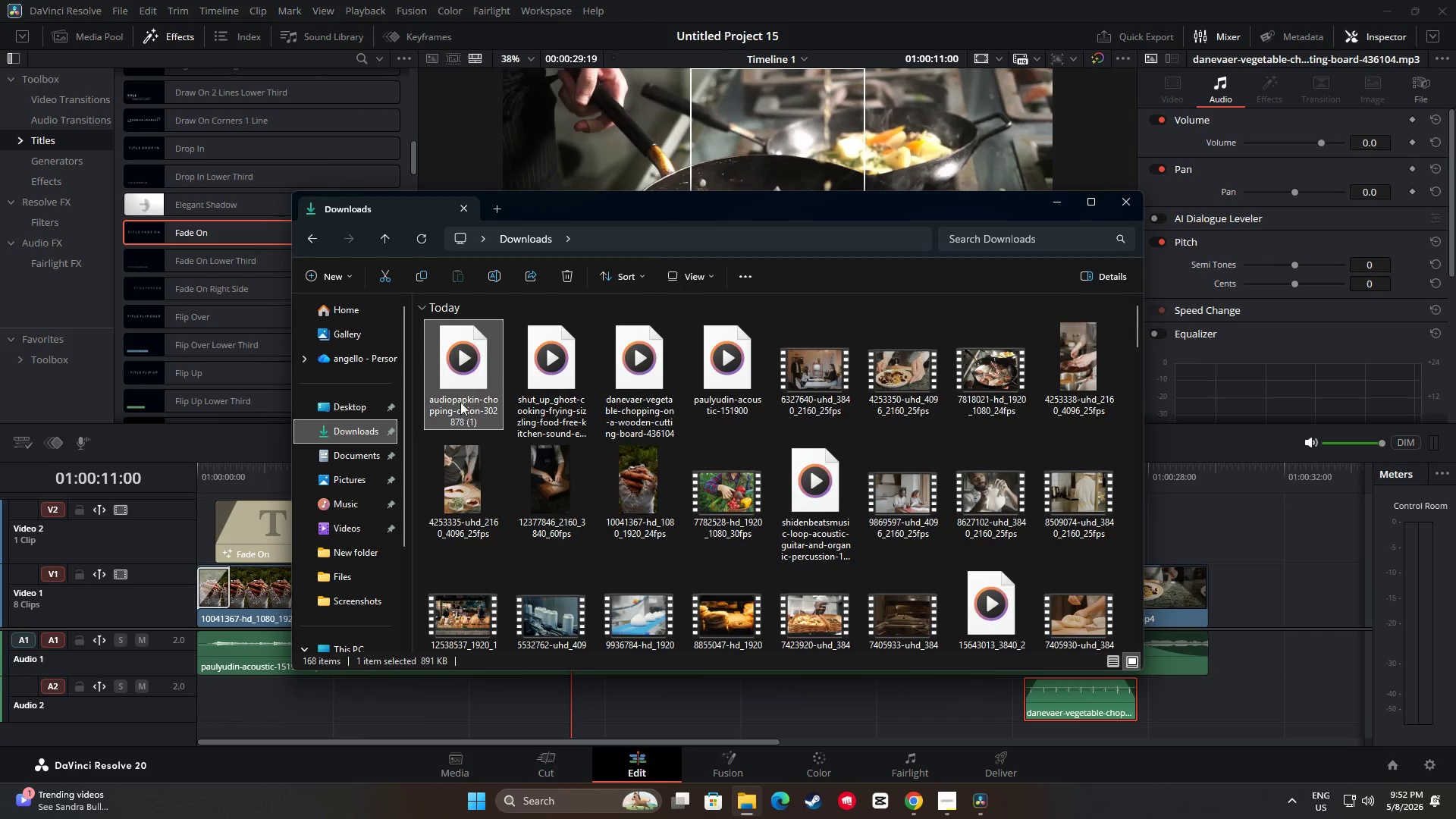 
left_click_drag(start_coordinate=[460, 394], to_coordinate=[237, 699])
 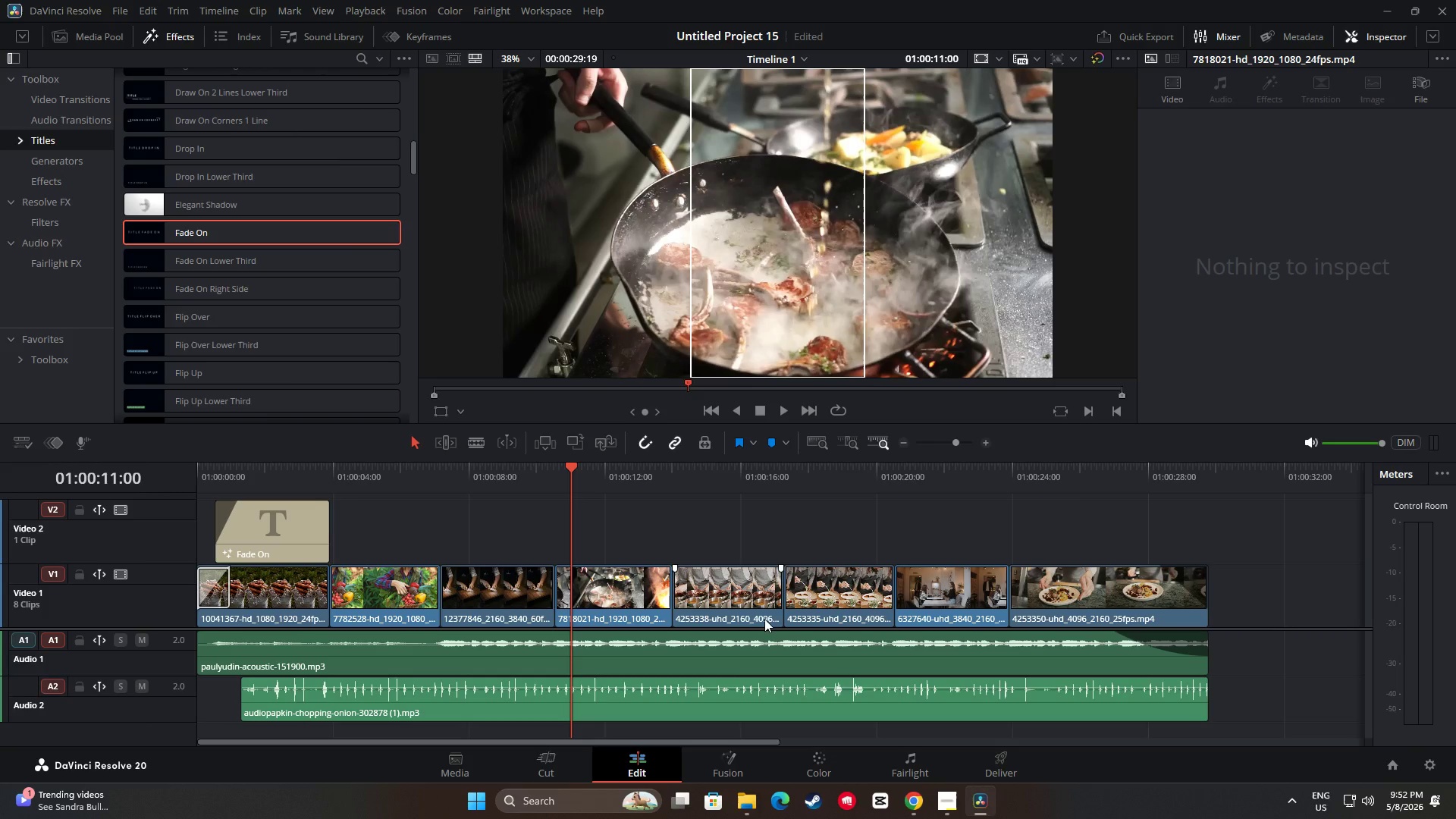 
key(Space)
 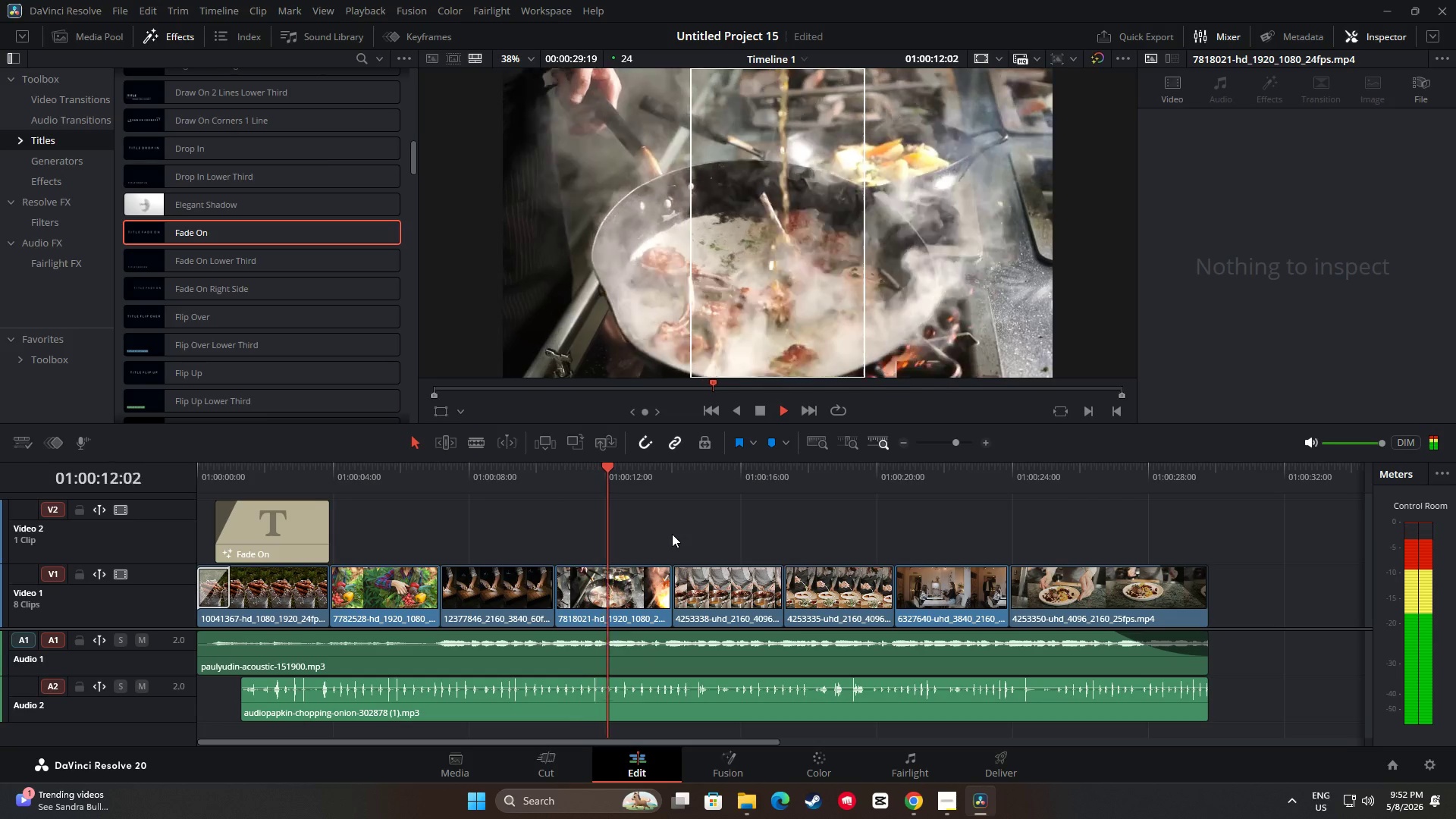 
key(Space)
 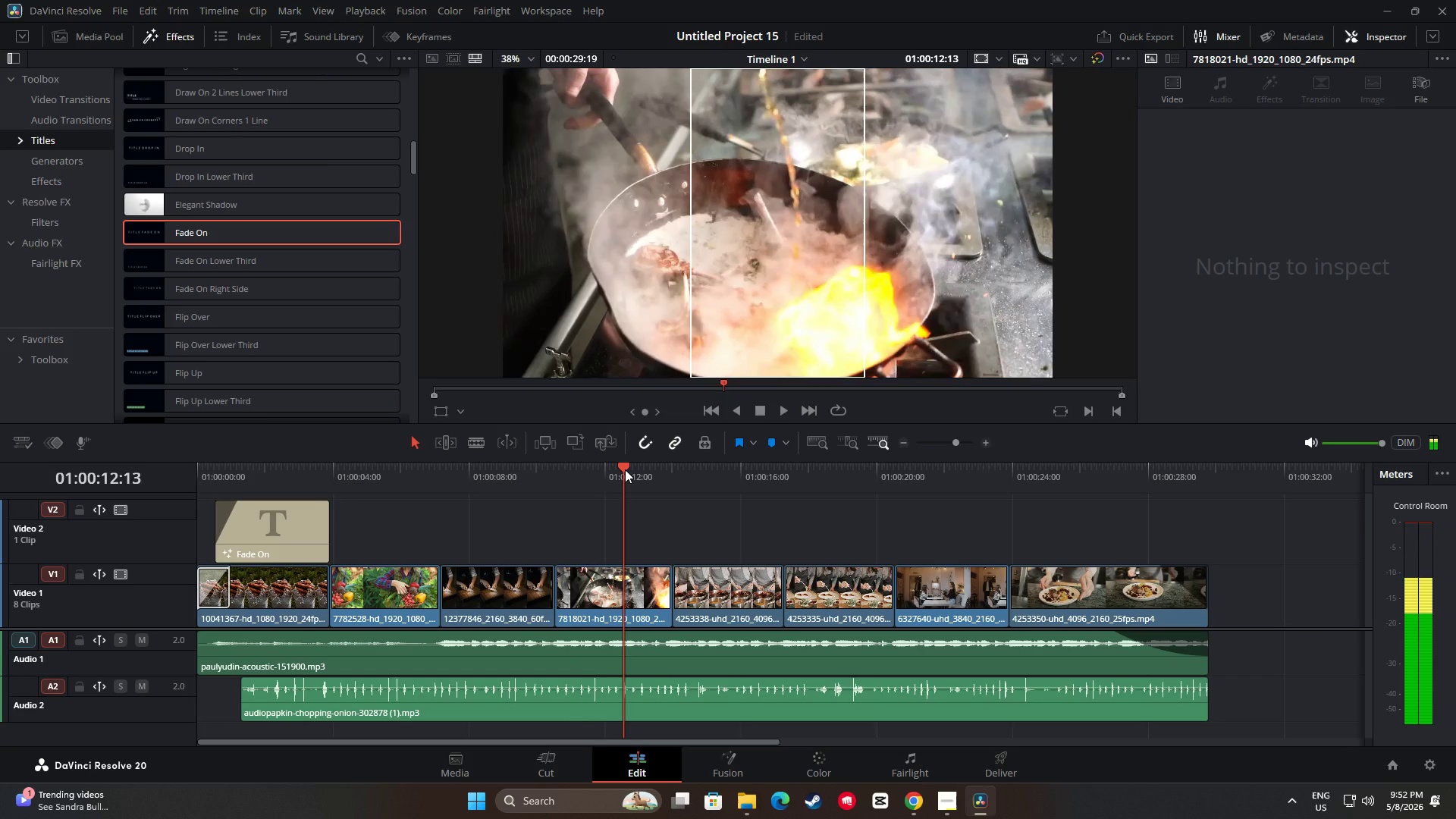 
left_click_drag(start_coordinate=[625, 469], to_coordinate=[885, 513])
 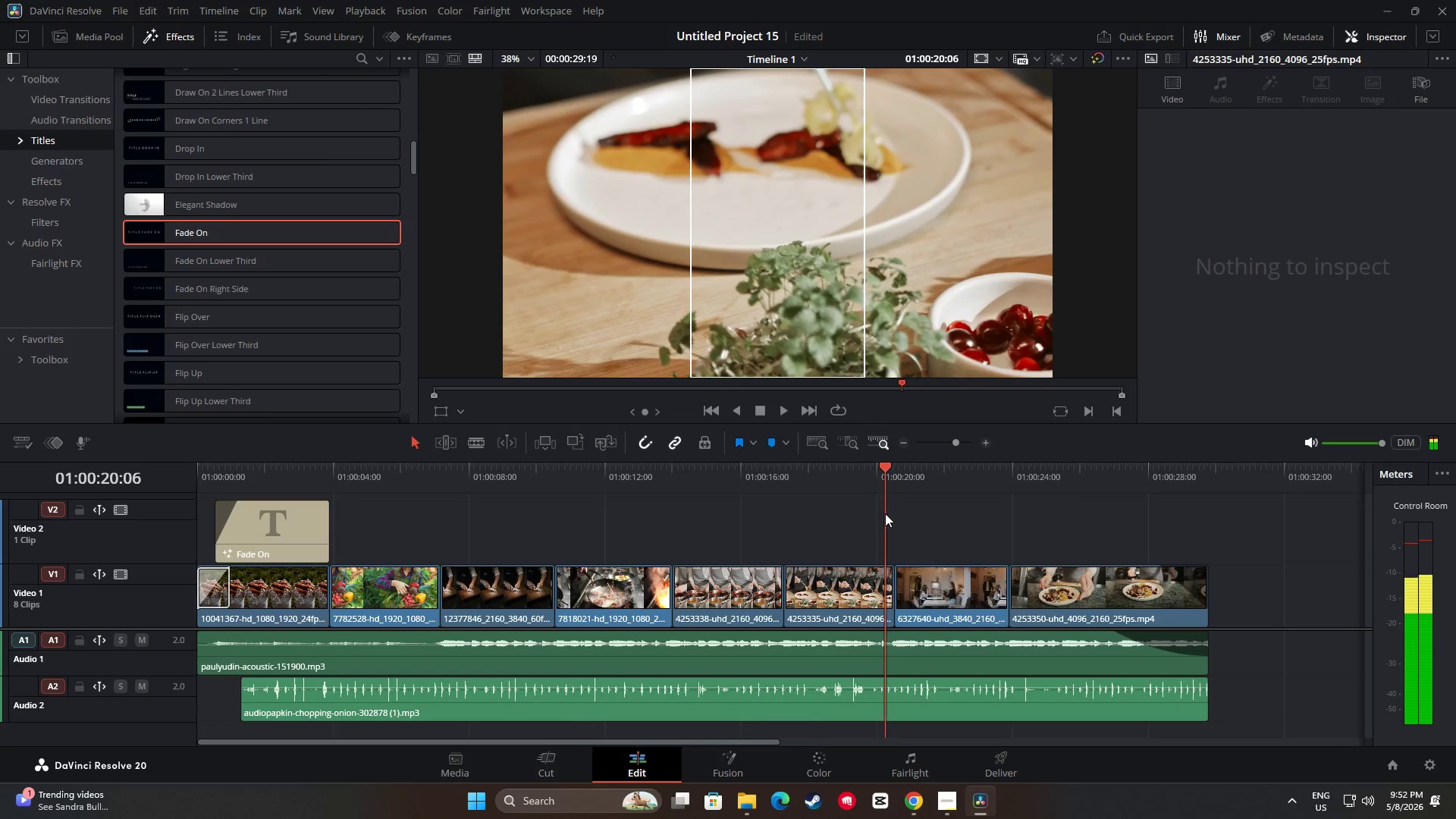 
key(Space)
 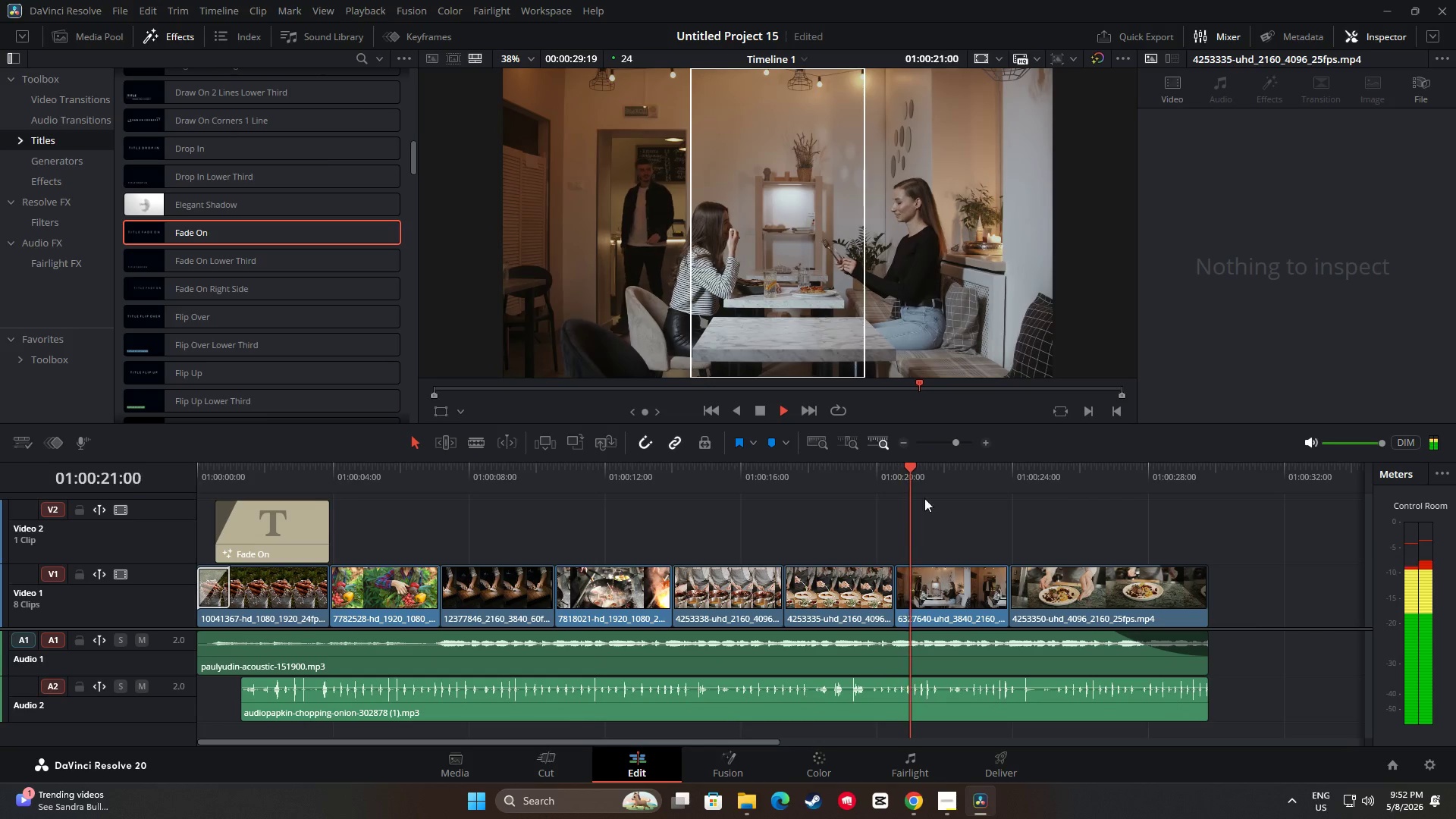 
key(Space)
 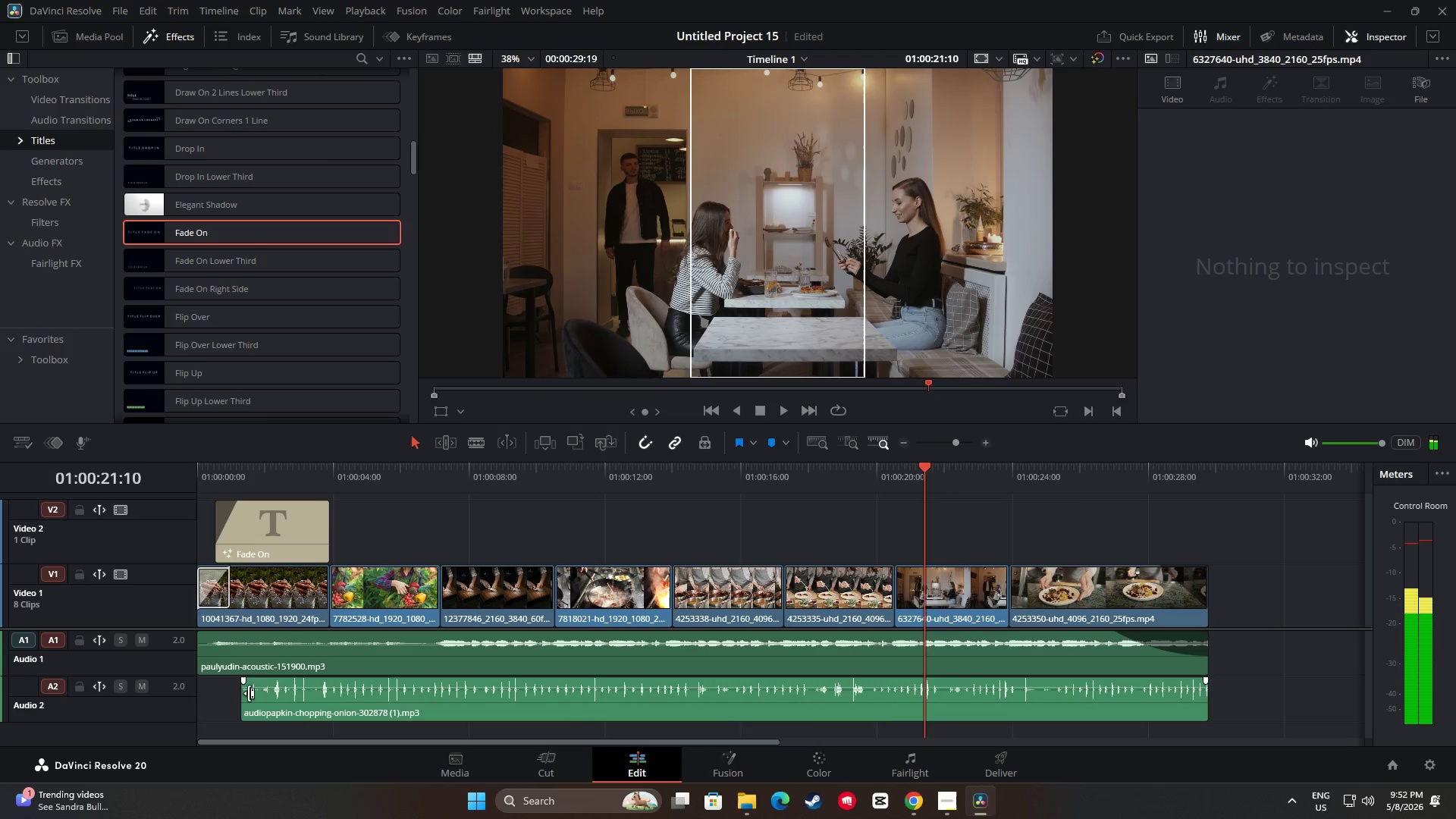 
left_click_drag(start_coordinate=[247, 694], to_coordinate=[1065, 711])
 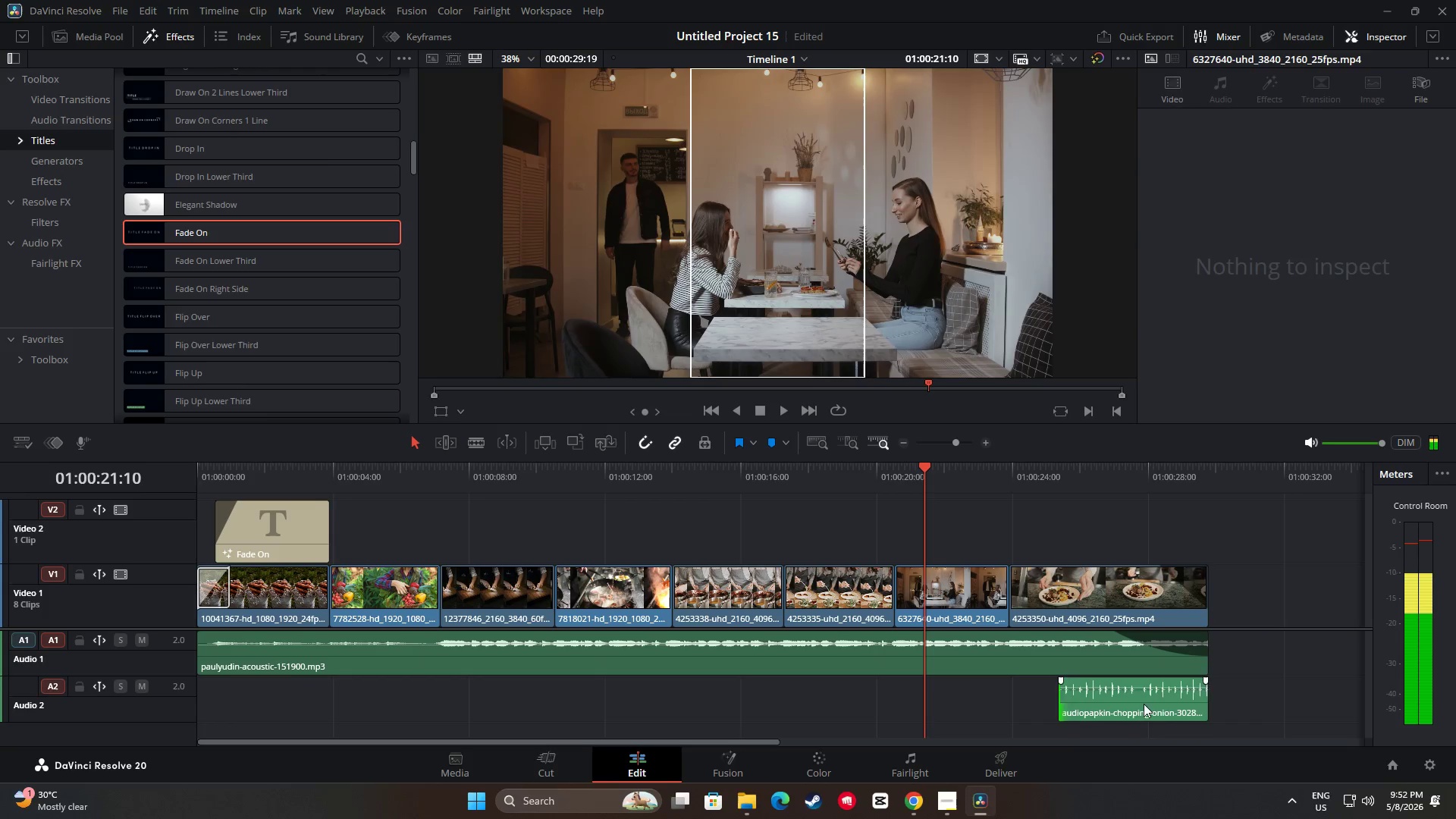 
left_click_drag(start_coordinate=[1144, 704], to_coordinate=[522, 679])
 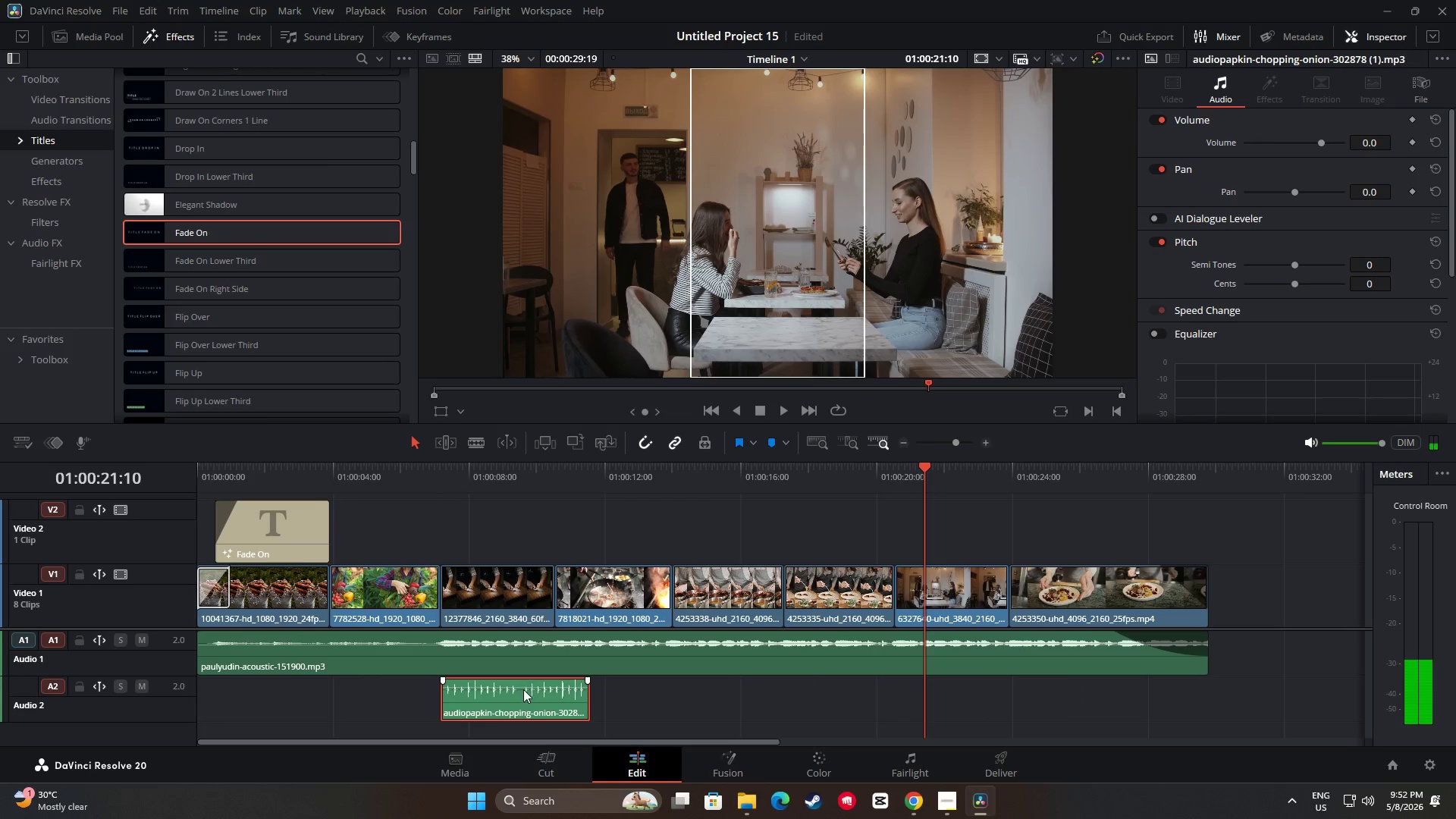 
left_click([524, 689])
 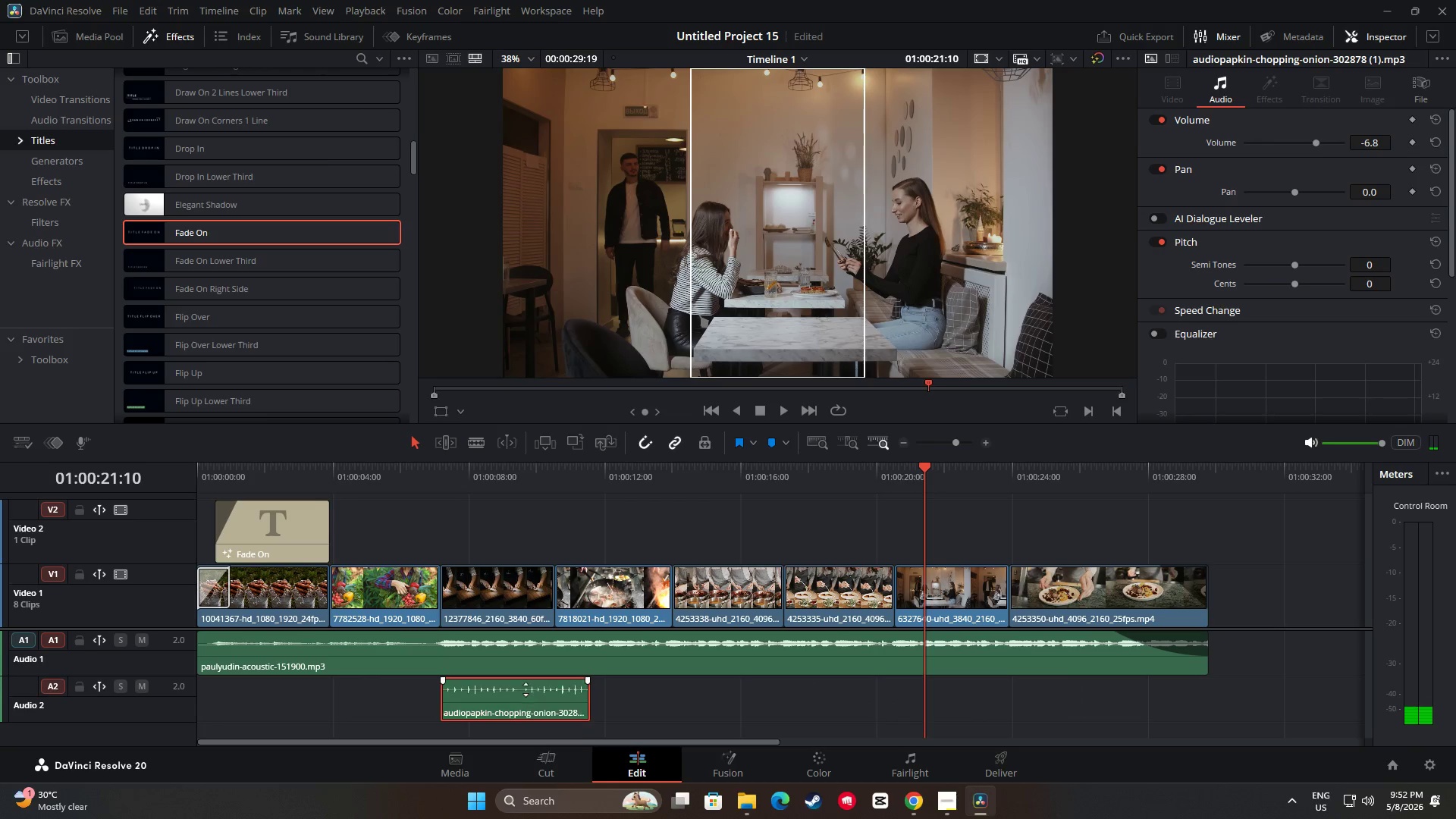 
left_click_drag(start_coordinate=[928, 472], to_coordinate=[413, 515])
 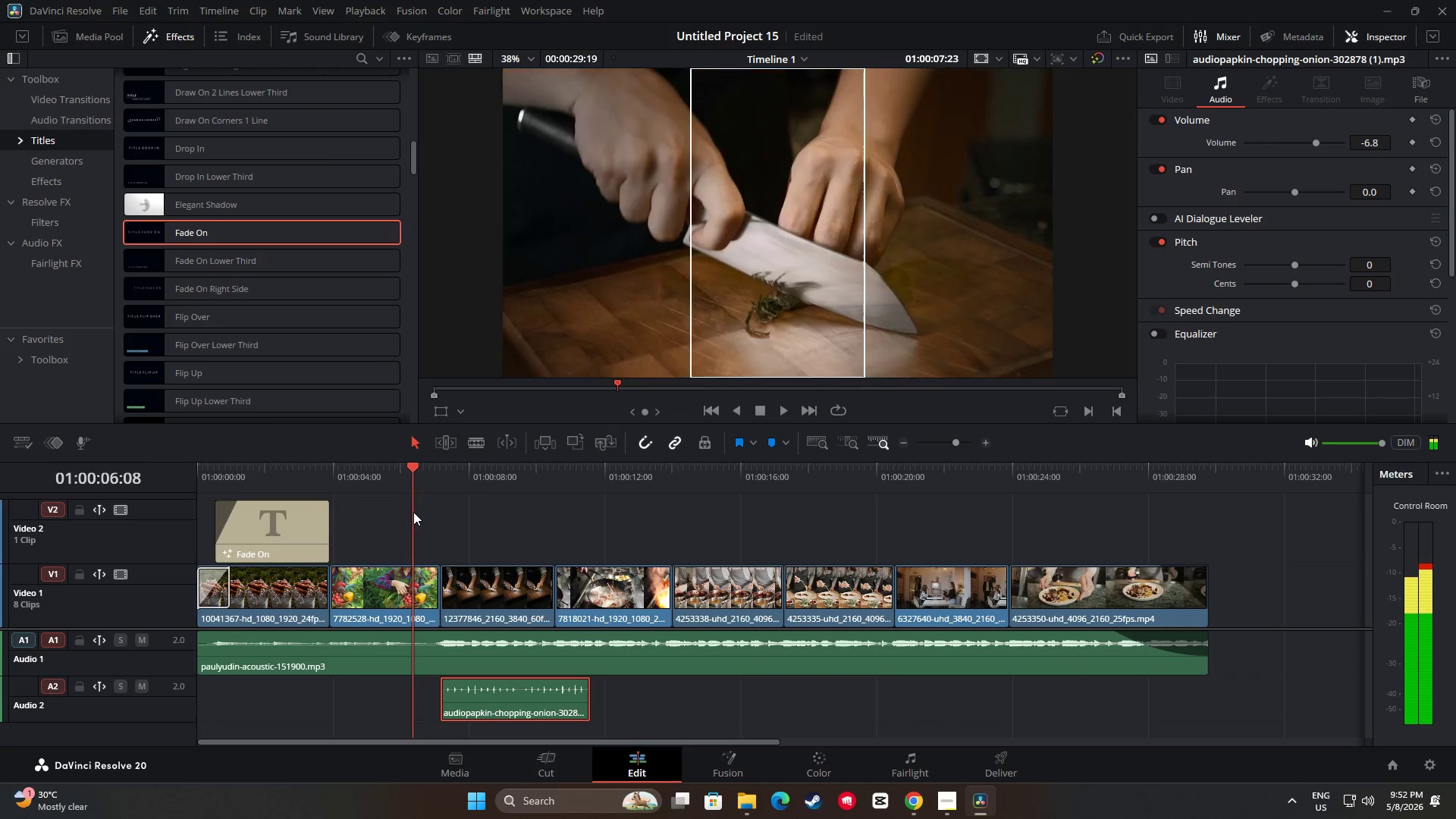 
key(Space)
 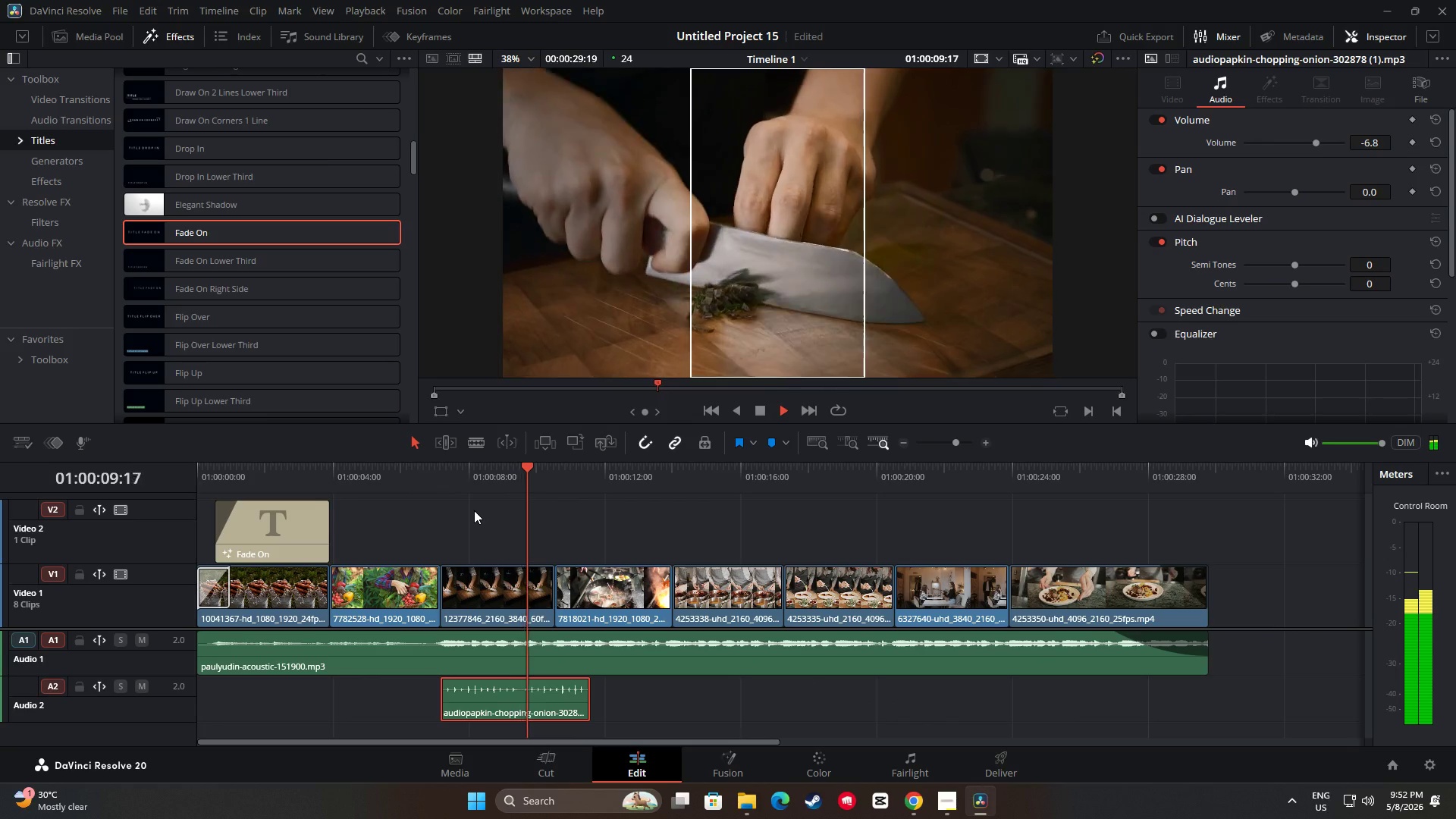 
key(Space)
 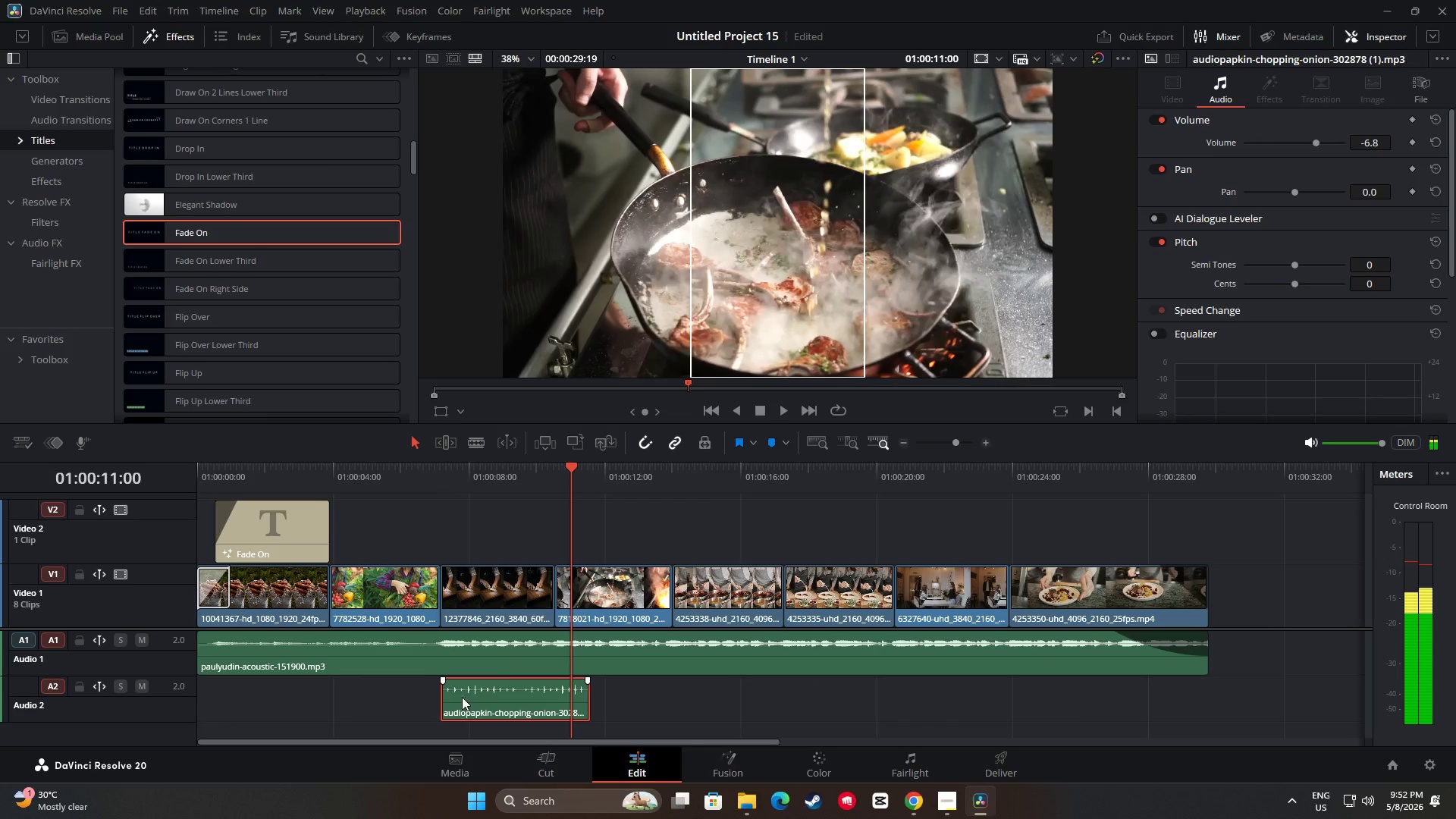 
left_click_drag(start_coordinate=[448, 697], to_coordinate=[532, 704])
 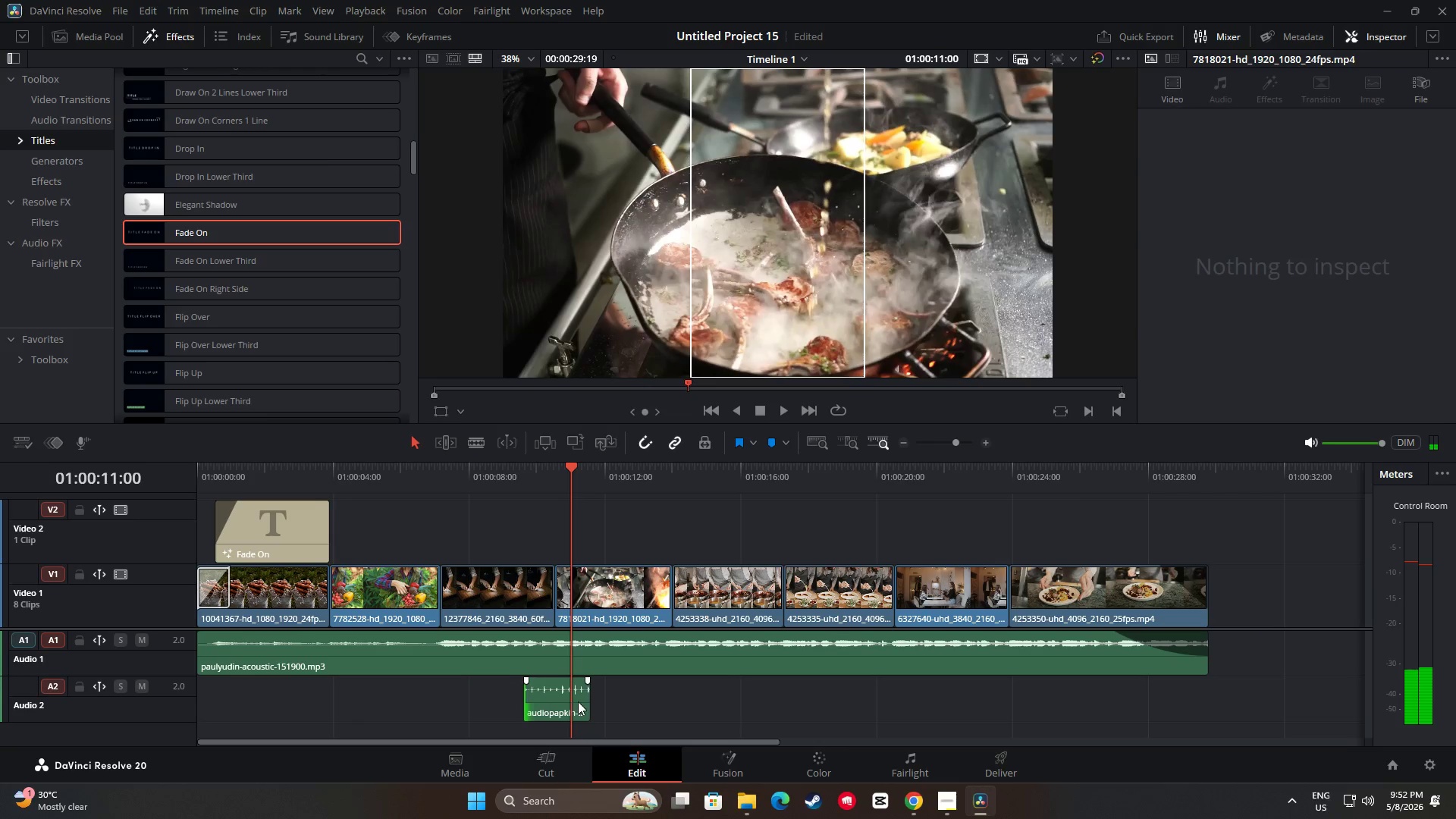 
left_click_drag(start_coordinate=[578, 701], to_coordinate=[517, 698])
 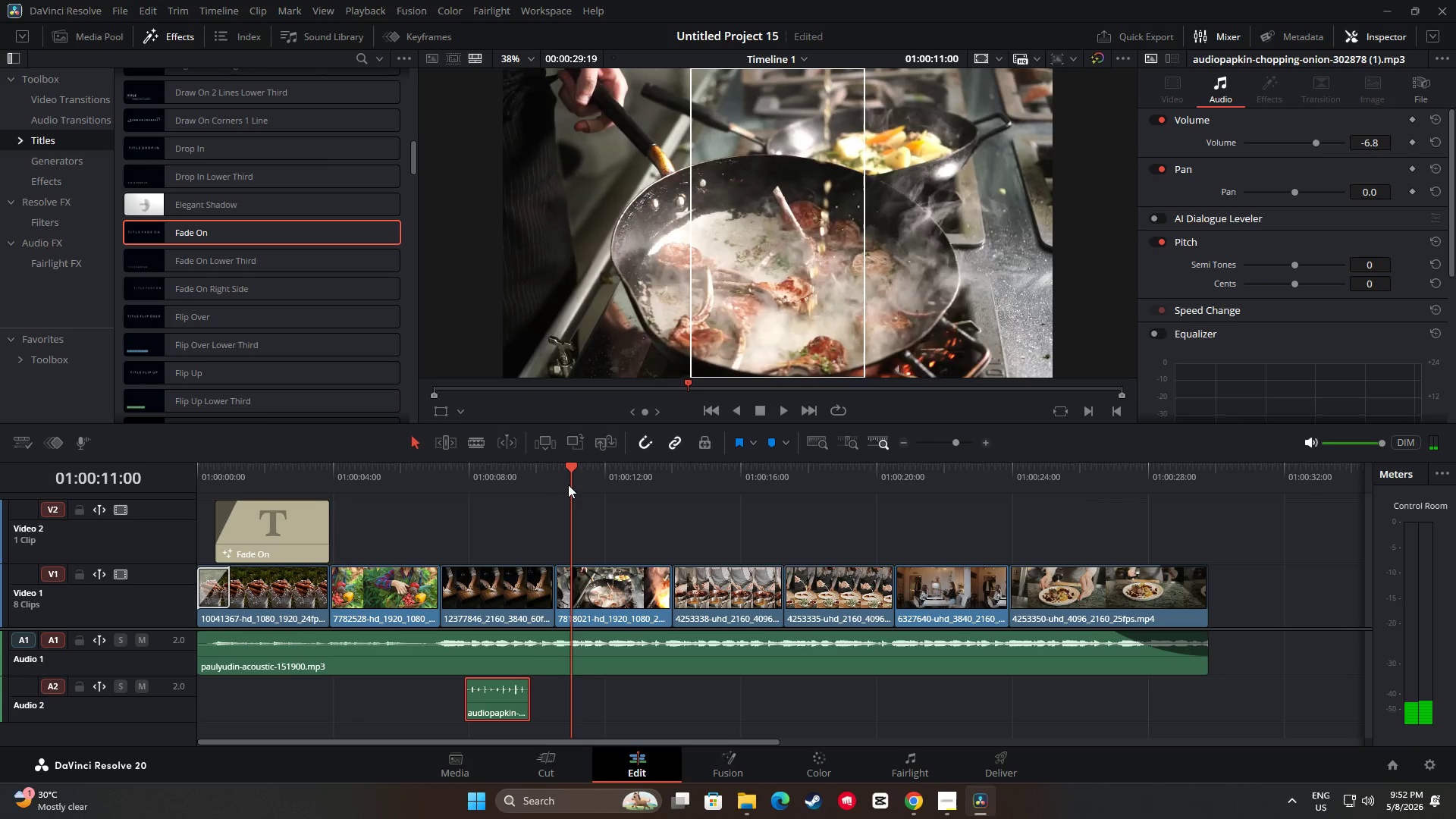 
left_click_drag(start_coordinate=[570, 469], to_coordinate=[428, 479])
 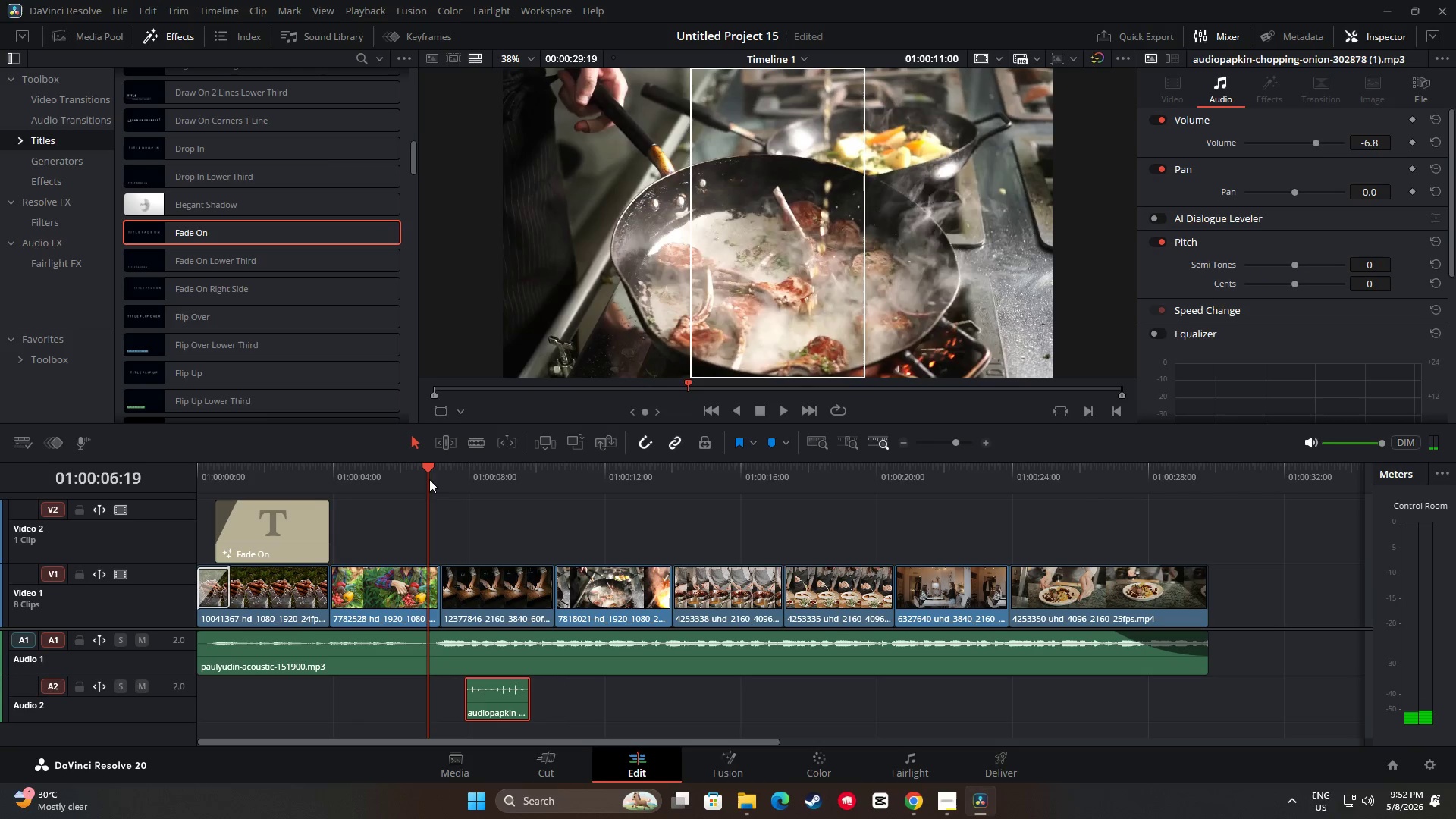 
key(Space)
 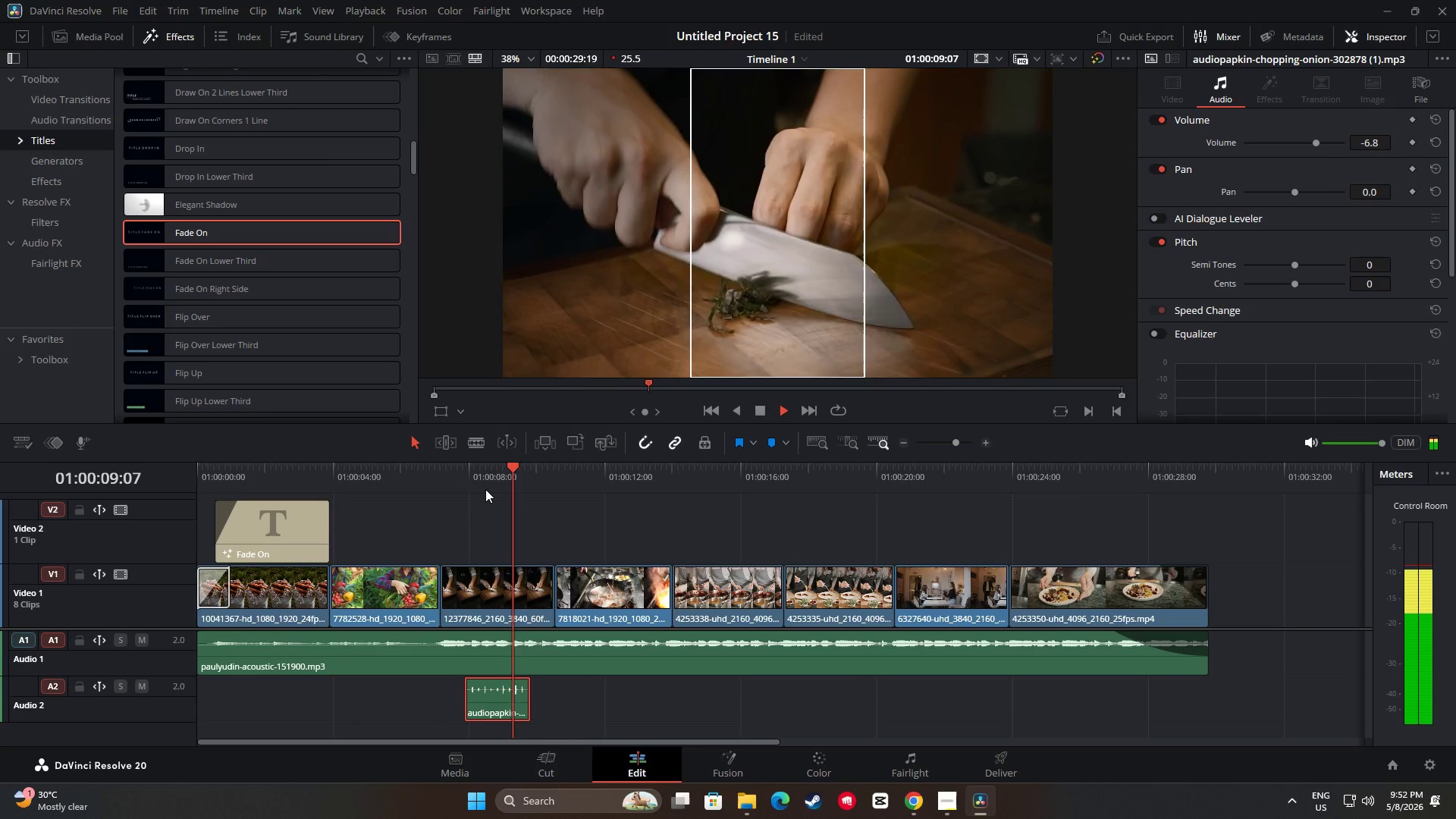 
key(Space)
 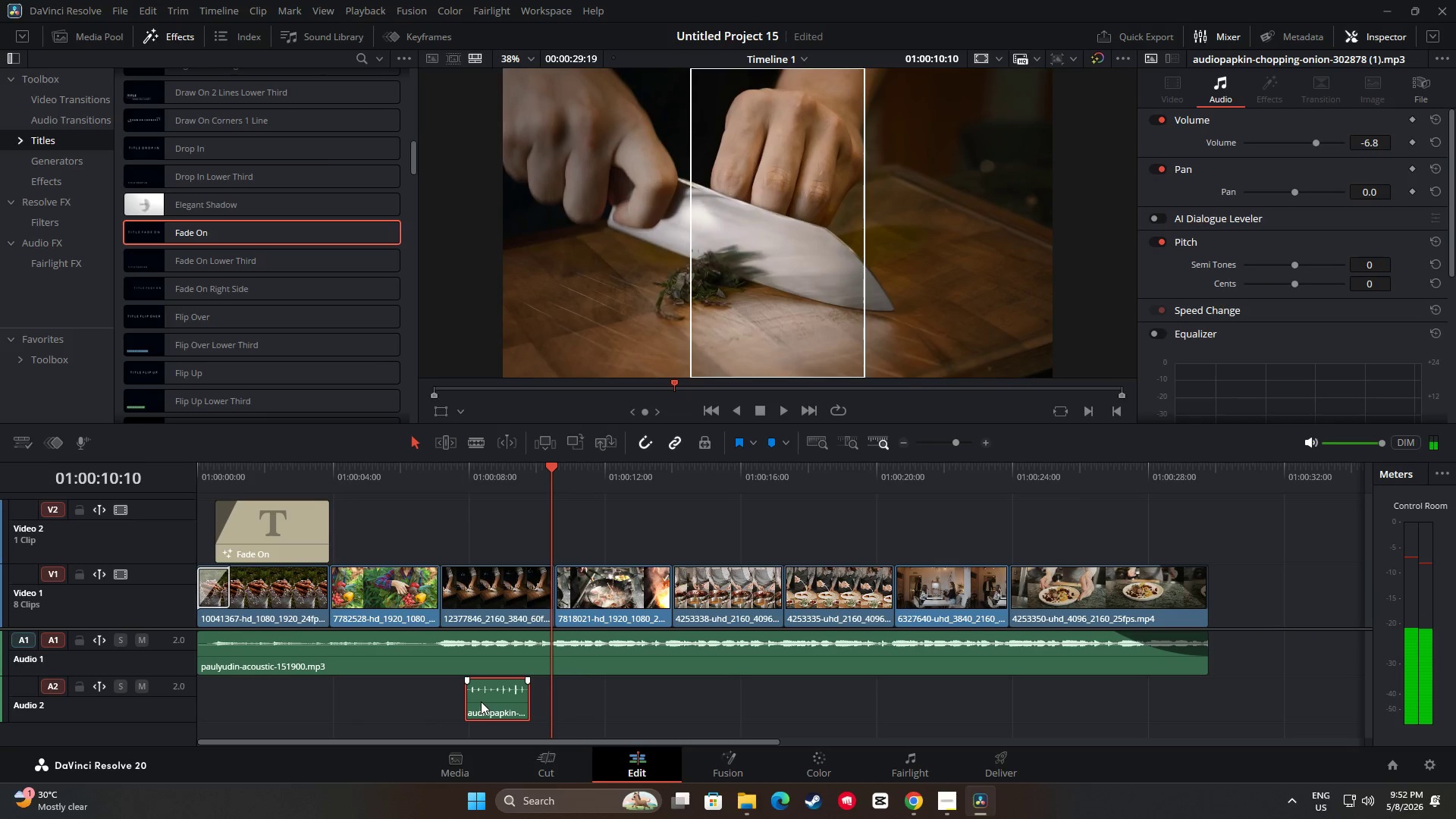 
left_click_drag(start_coordinate=[472, 697], to_coordinate=[482, 697])
 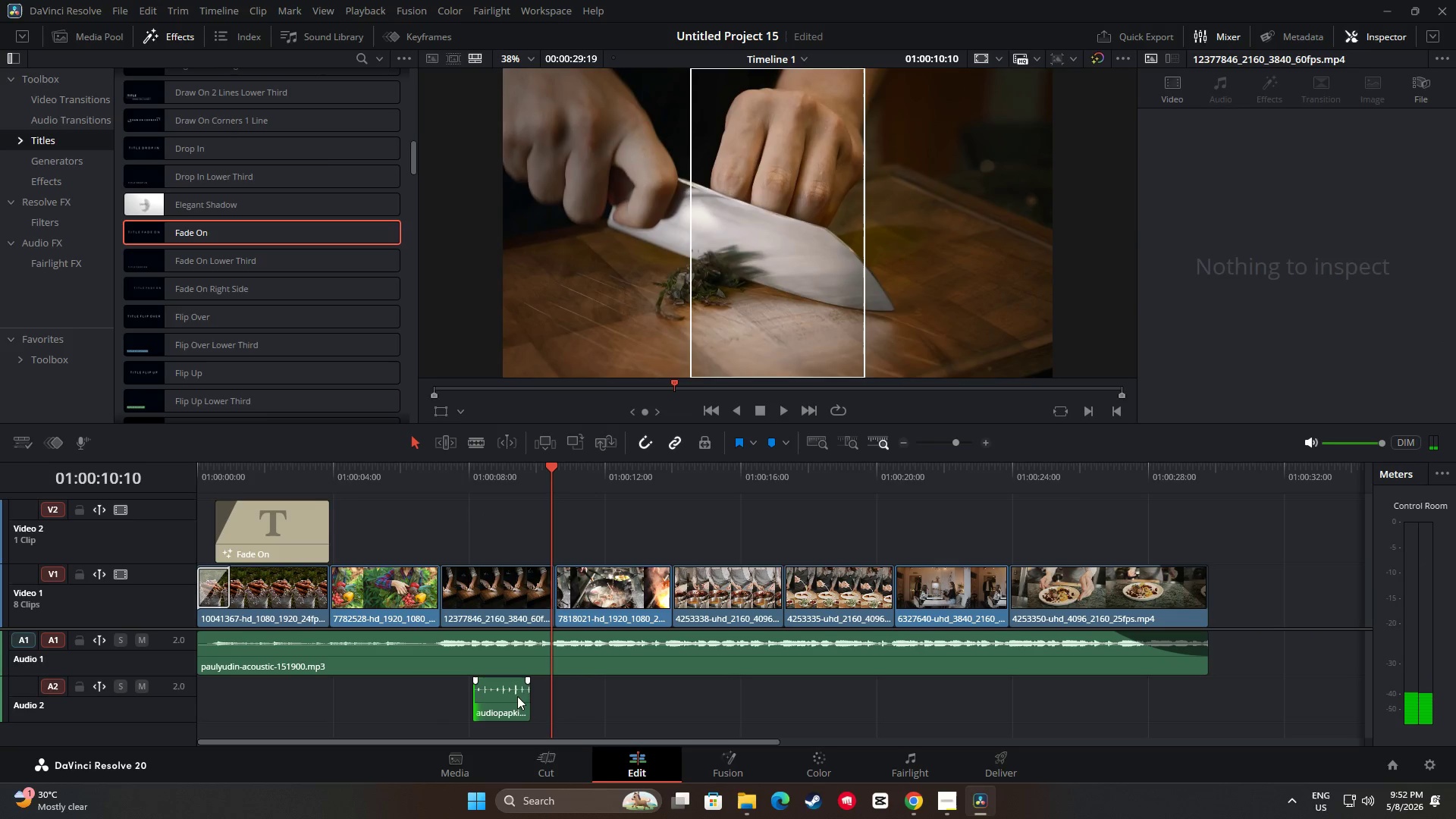 
left_click_drag(start_coordinate=[519, 695], to_coordinate=[499, 695])
 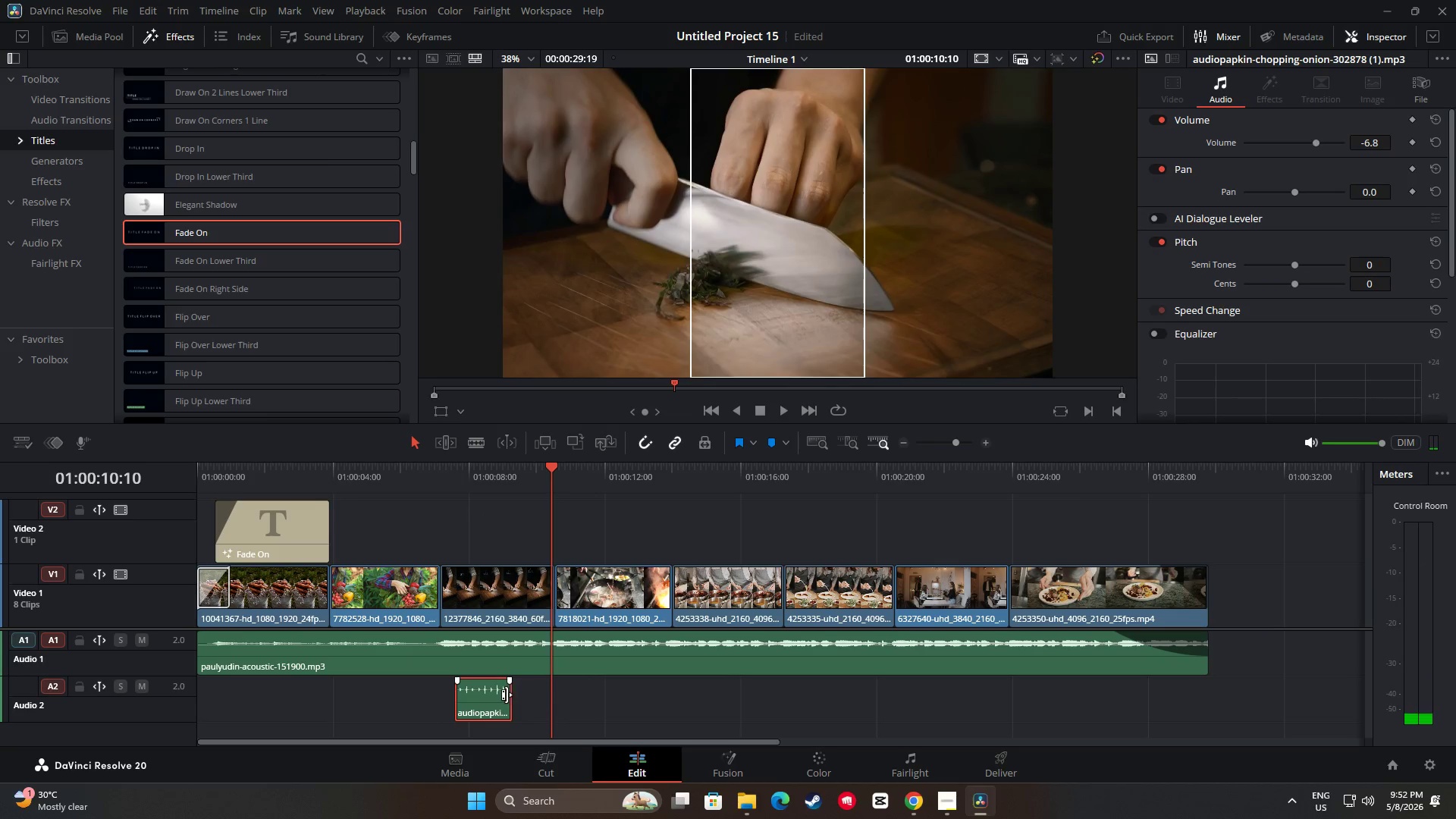 
left_click_drag(start_coordinate=[507, 695], to_coordinate=[533, 695])
 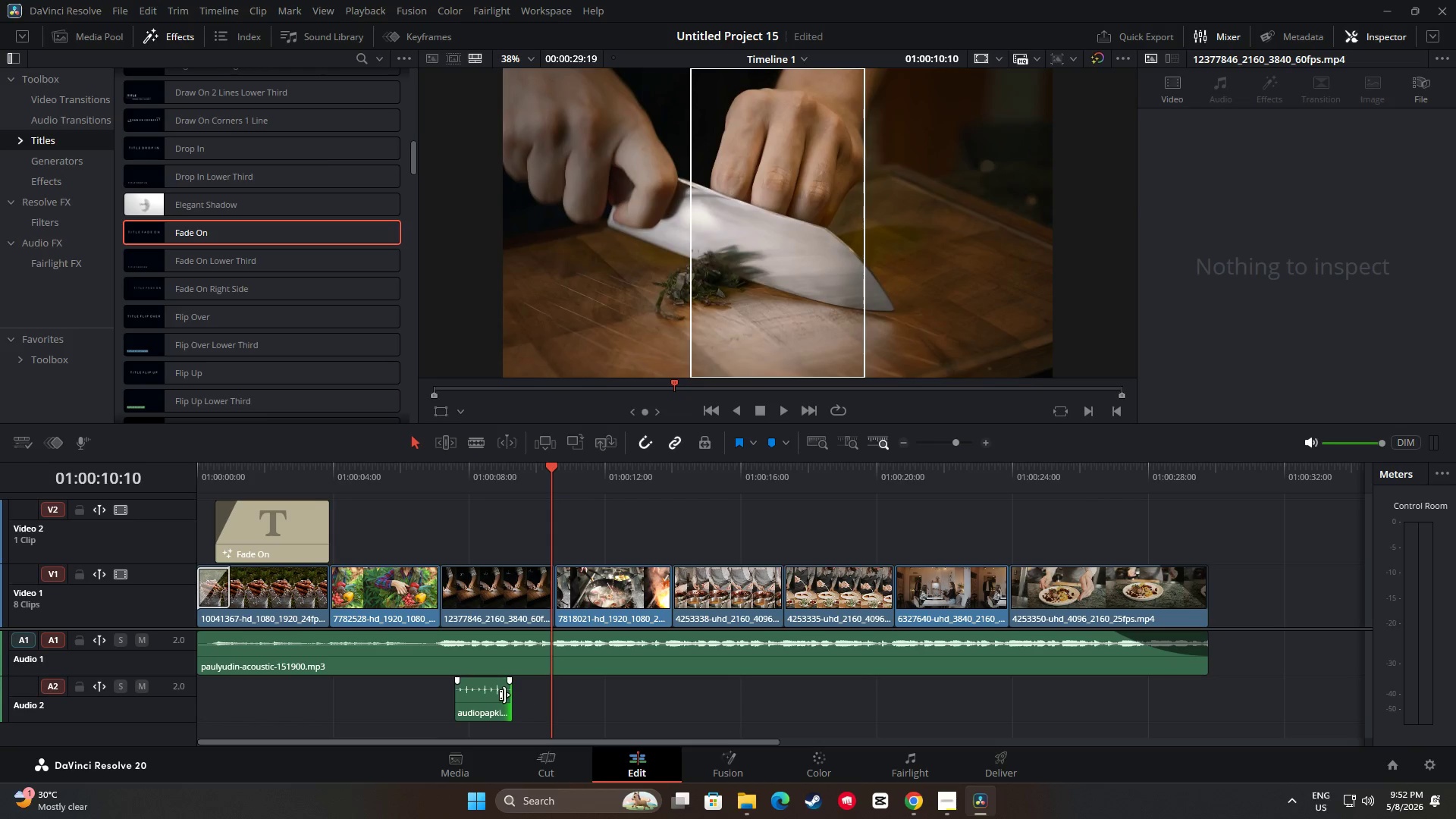 
left_click_drag(start_coordinate=[504, 695], to_coordinate=[524, 696])
 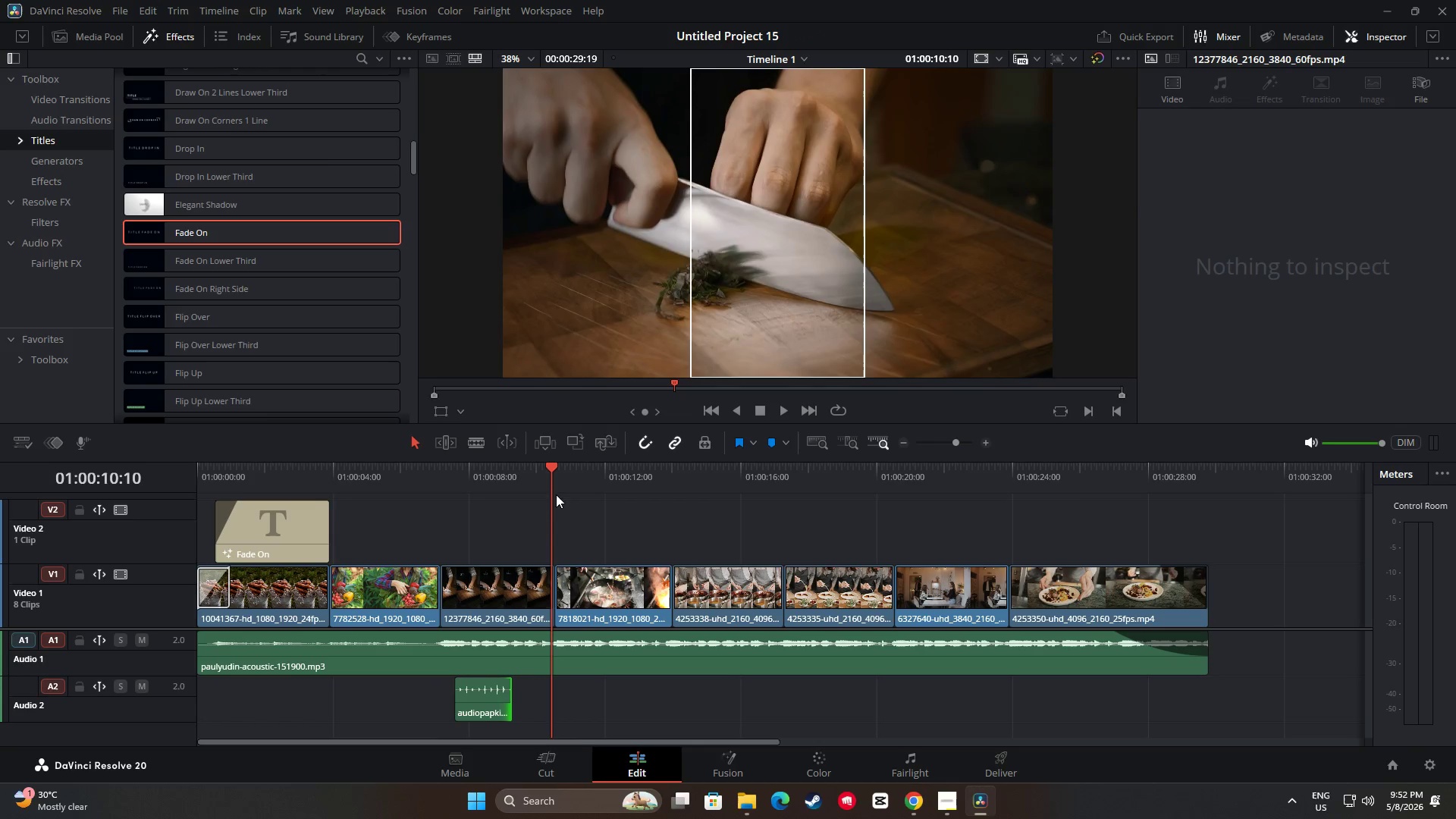 
left_click_drag(start_coordinate=[553, 479], to_coordinate=[436, 482])
 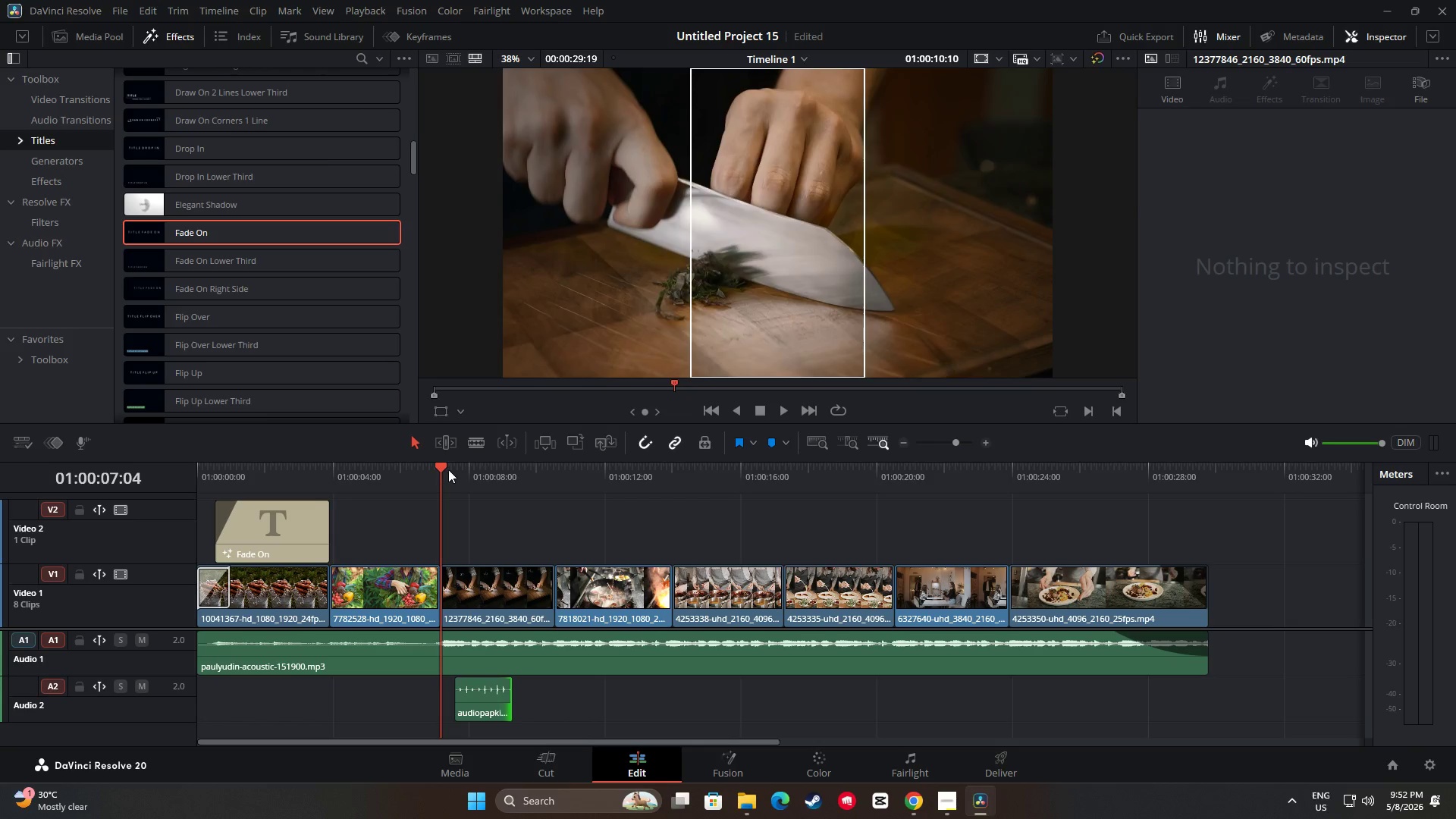 
left_click_drag(start_coordinate=[447, 469], to_coordinate=[432, 472])
 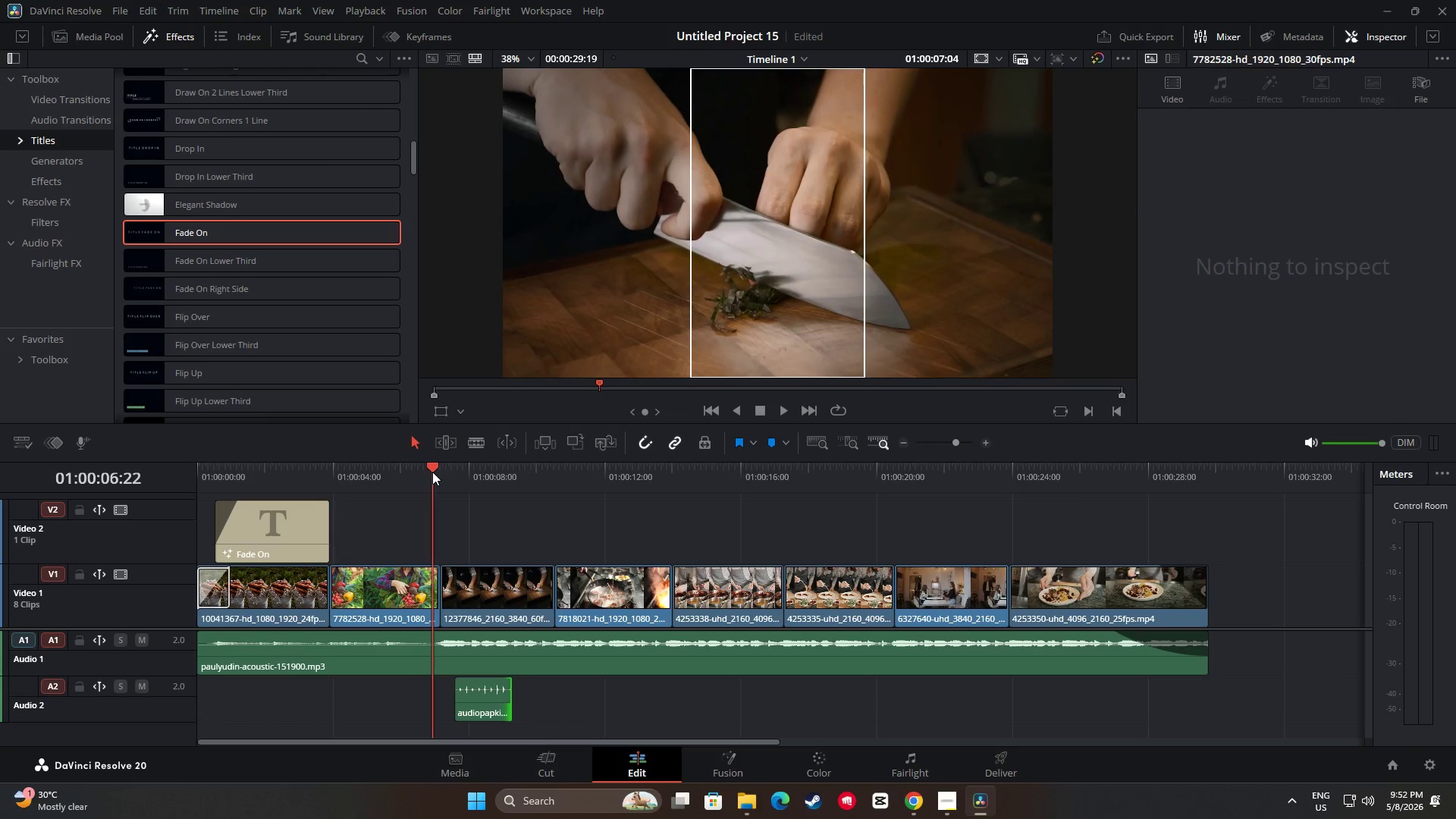 
key(Space)
 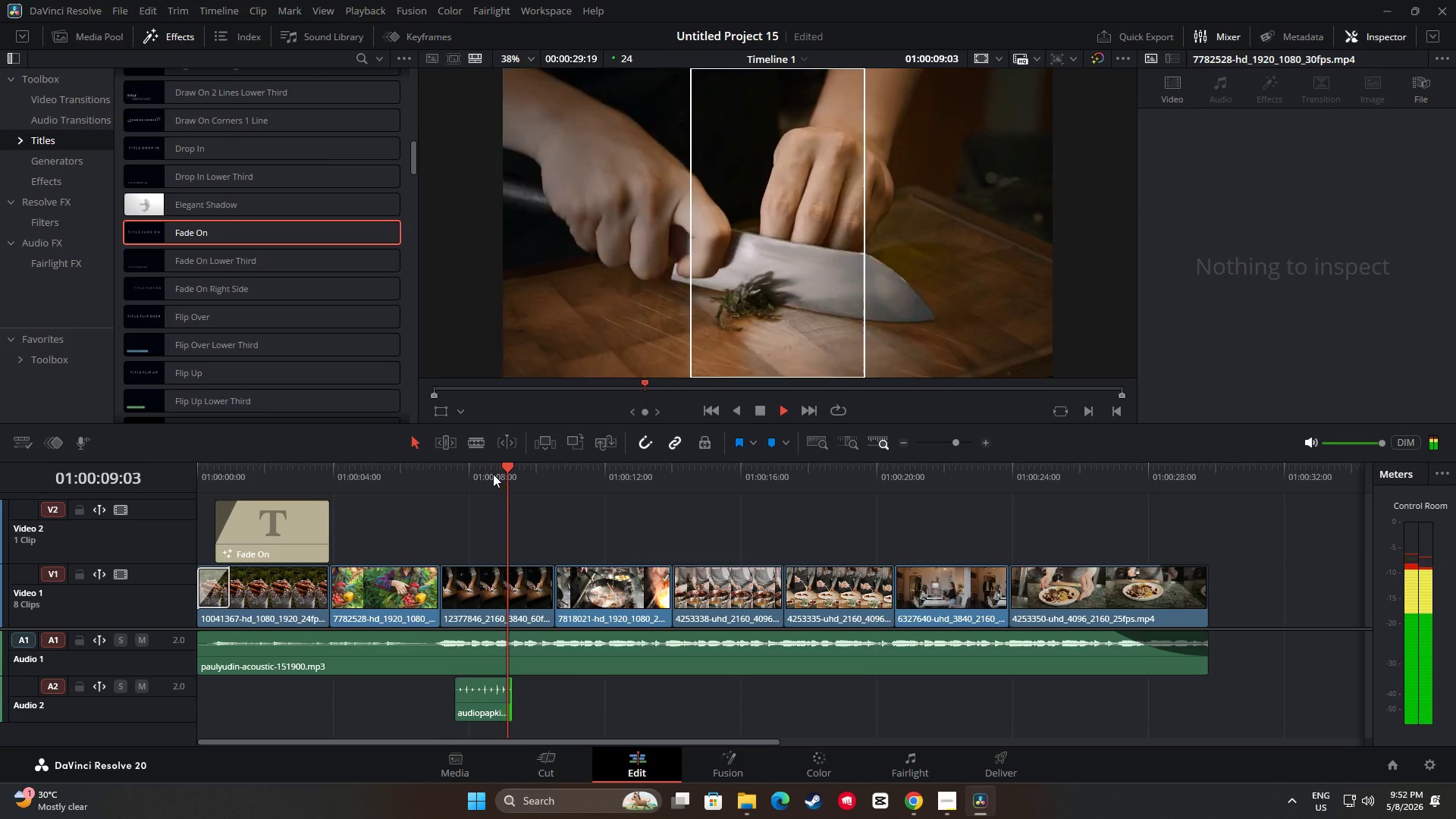 
key(Space)
 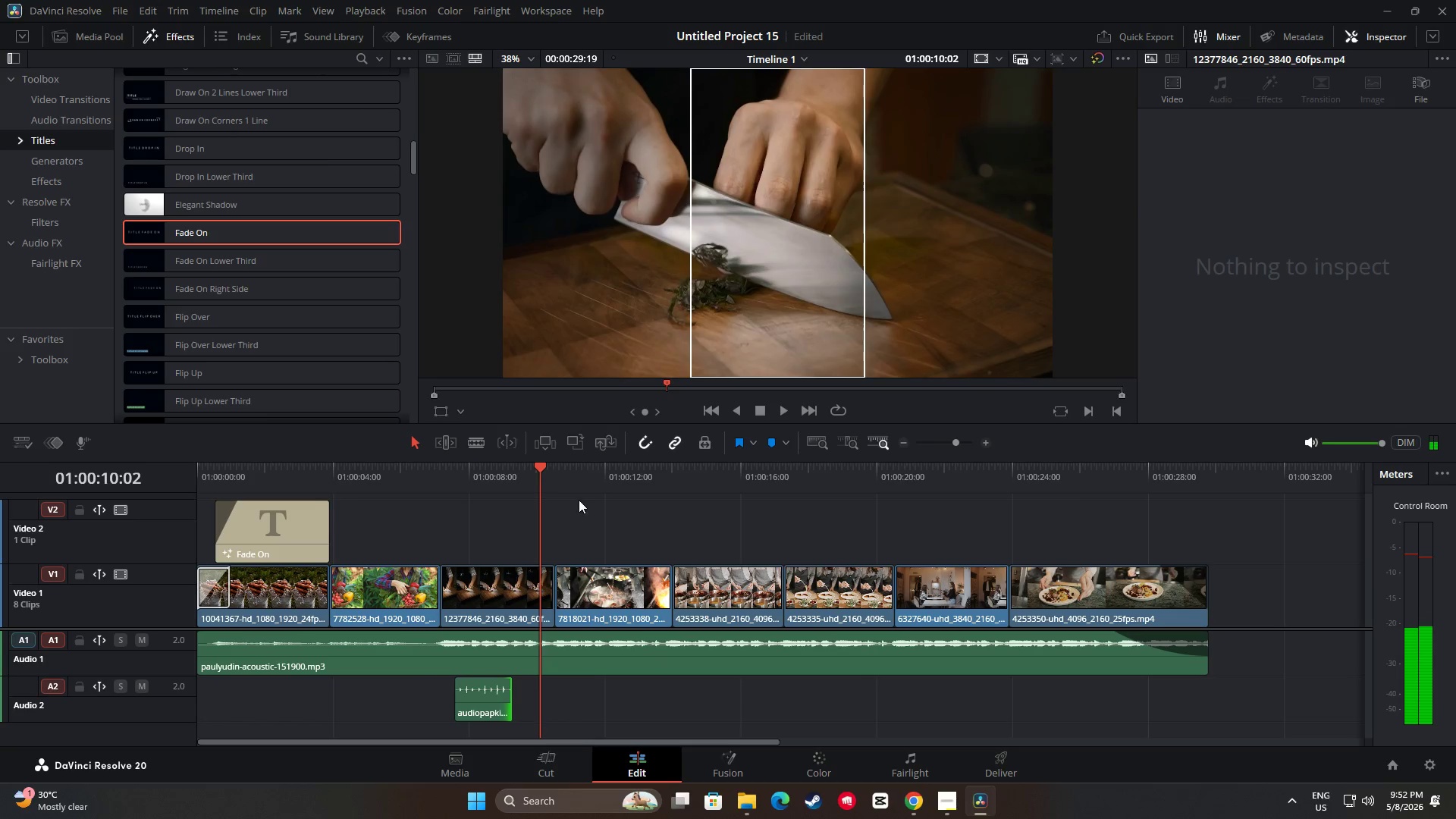 
left_click_drag(start_coordinate=[534, 471], to_coordinate=[428, 476])
 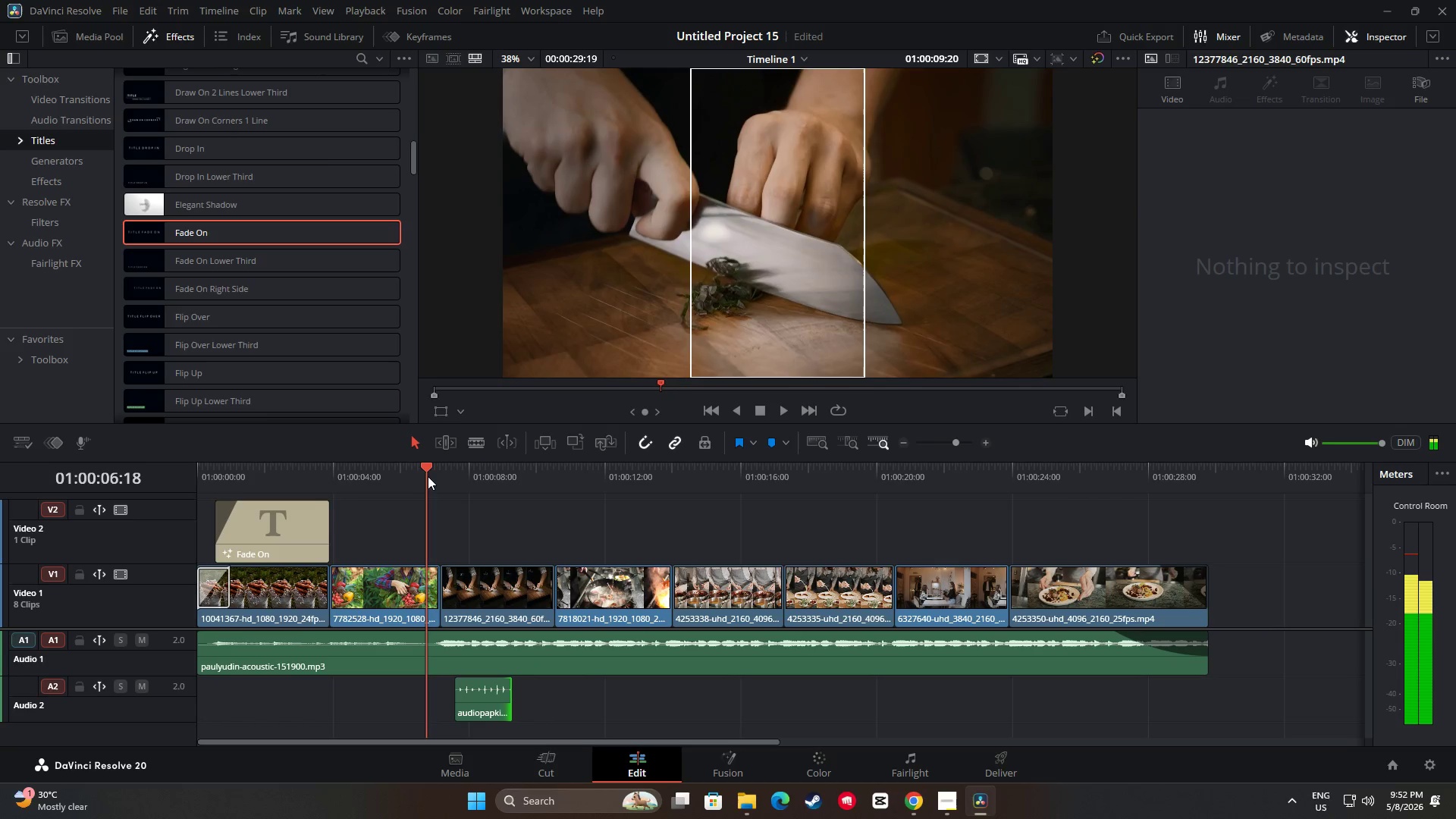 
key(Space)
 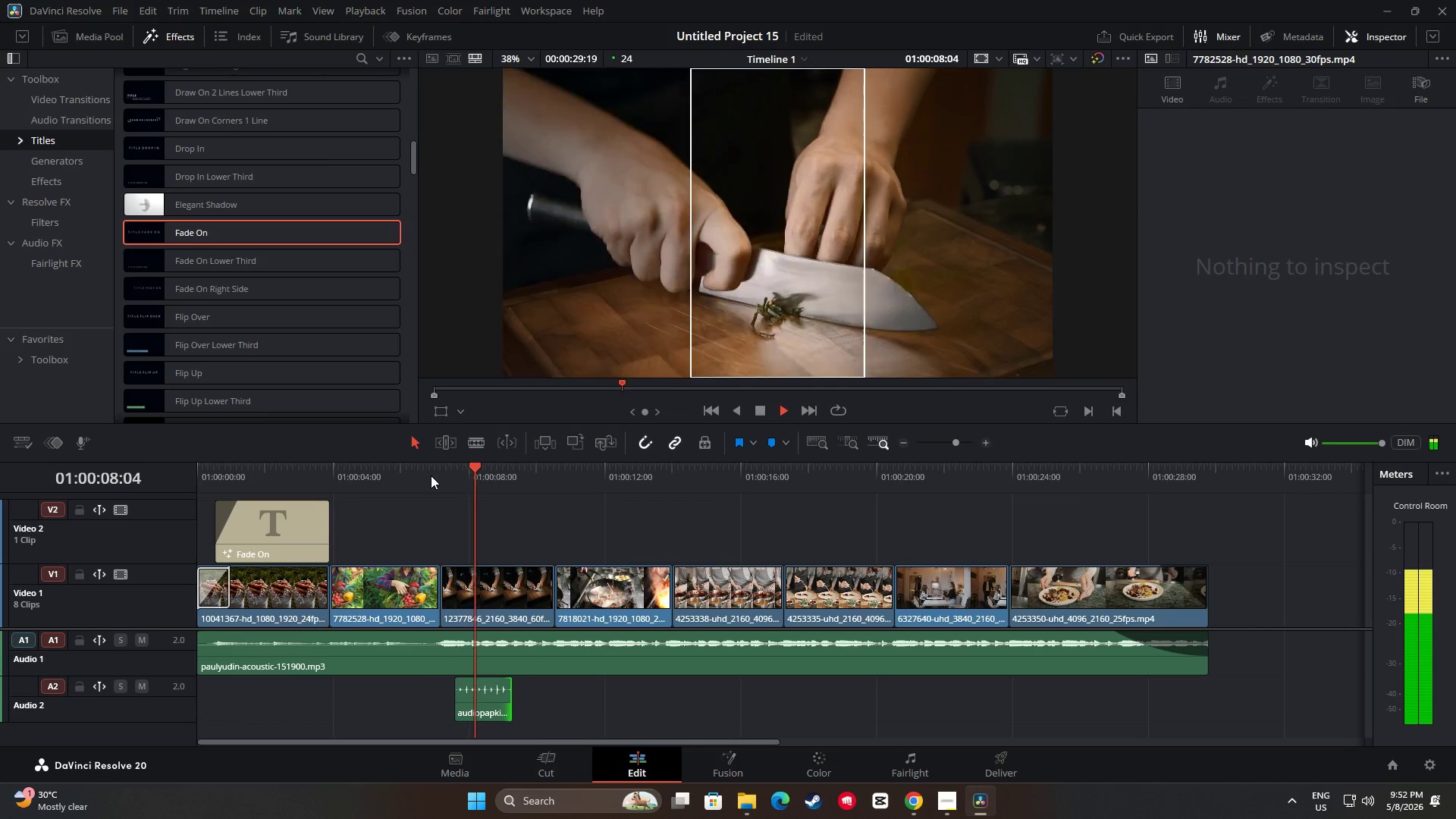 
key(Space)
 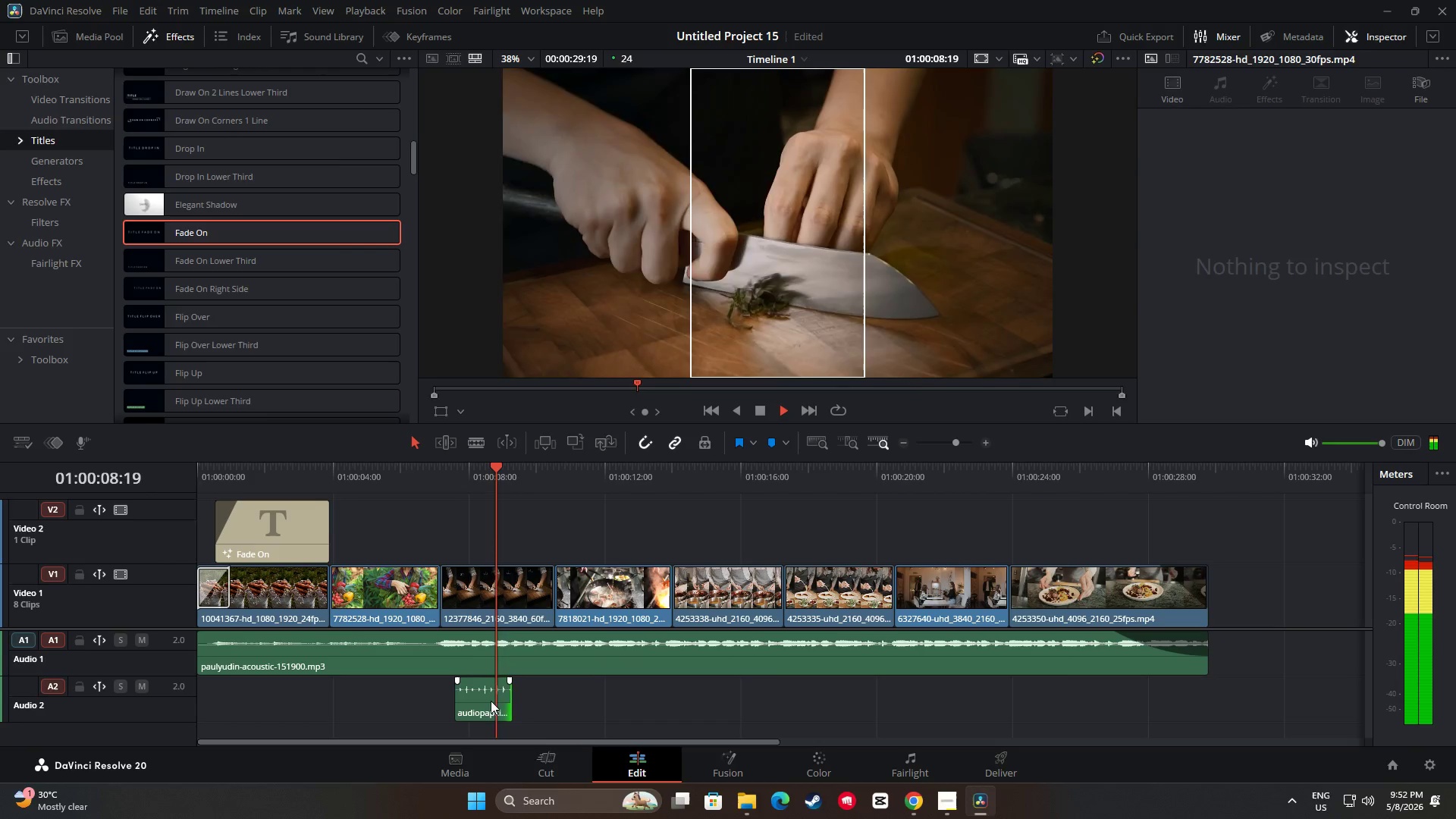 
left_click_drag(start_coordinate=[487, 698], to_coordinate=[544, 708])
 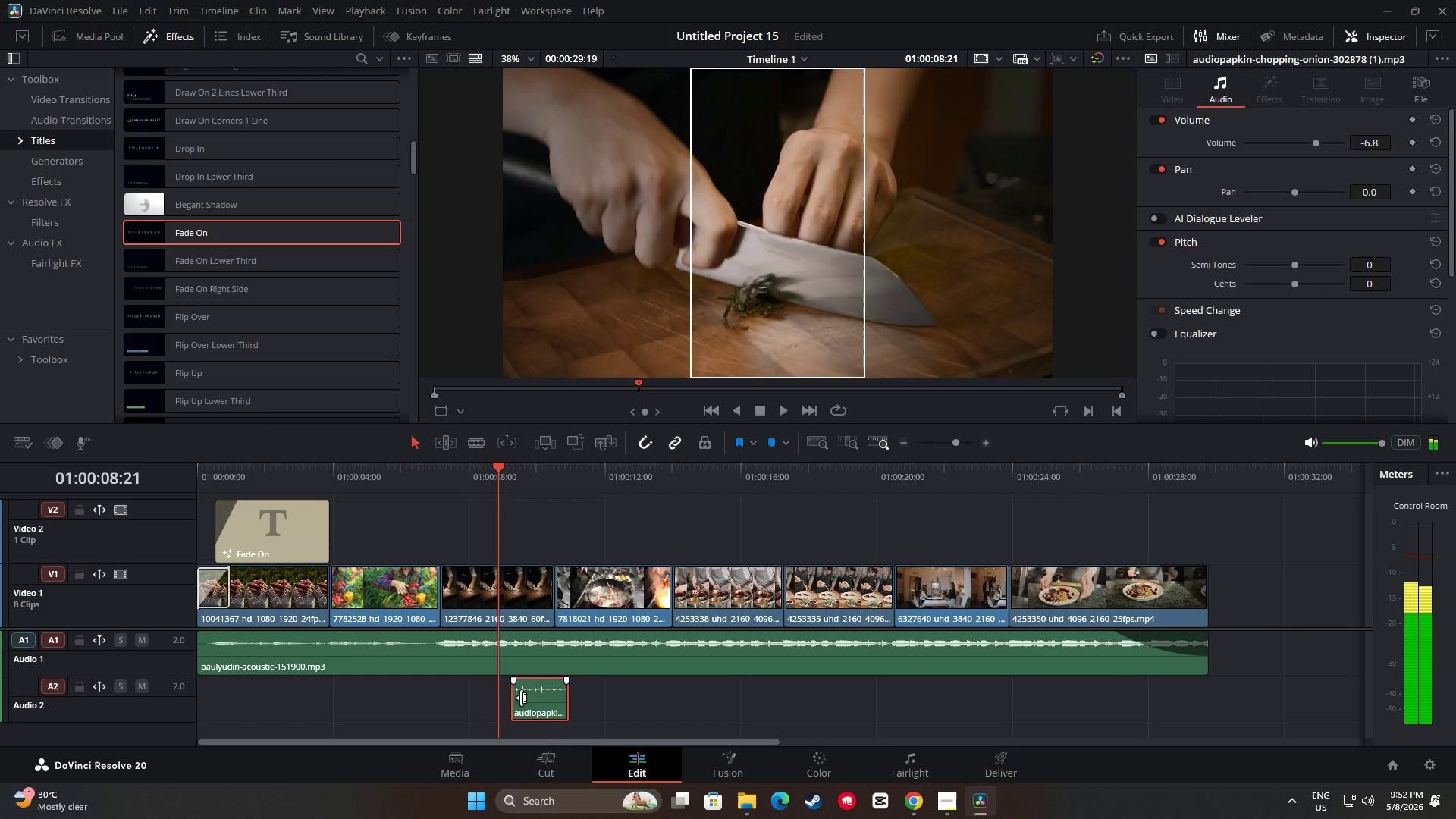 
left_click_drag(start_coordinate=[519, 696], to_coordinate=[455, 694])
 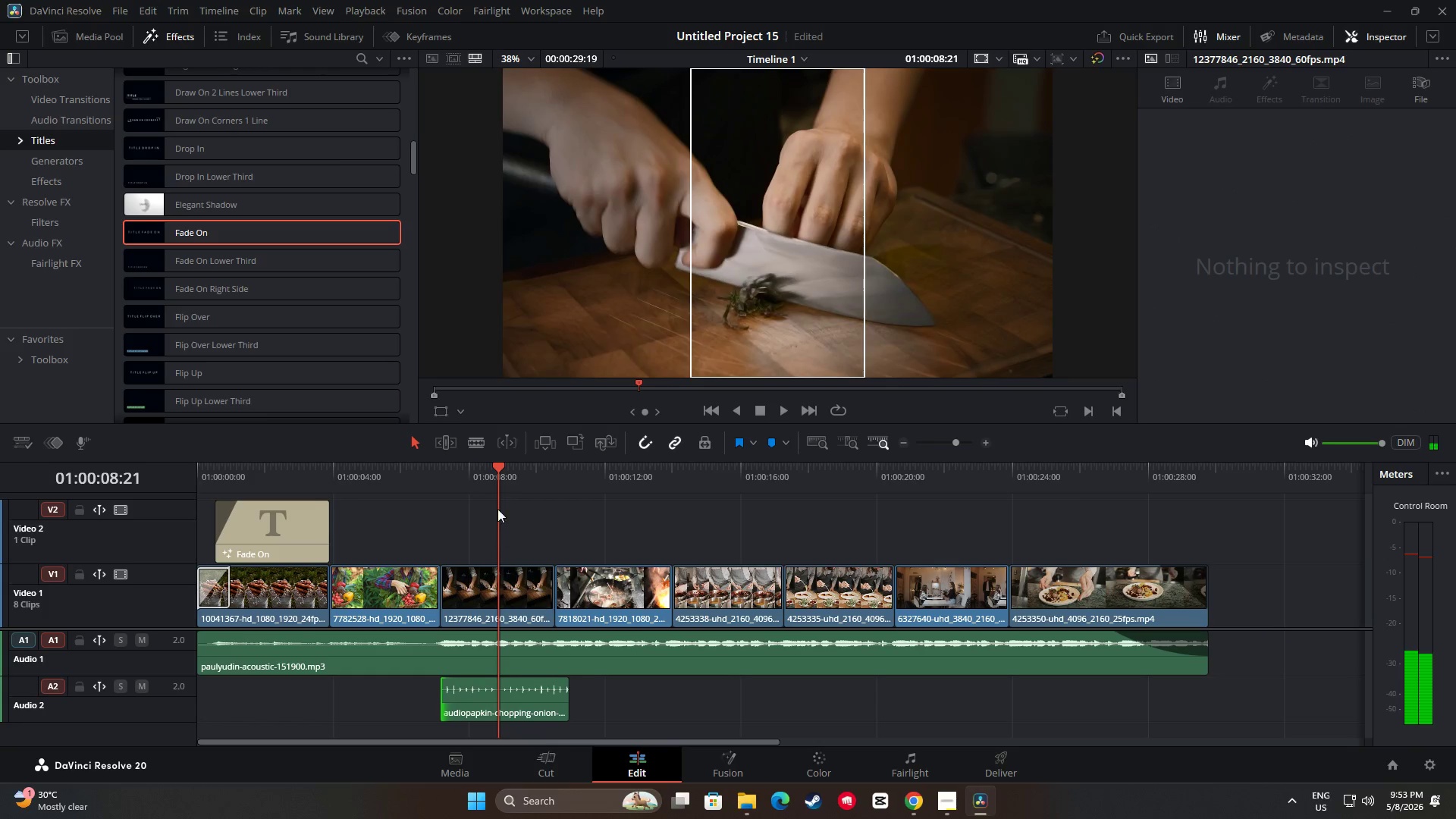 
left_click_drag(start_coordinate=[493, 473], to_coordinate=[441, 477])
 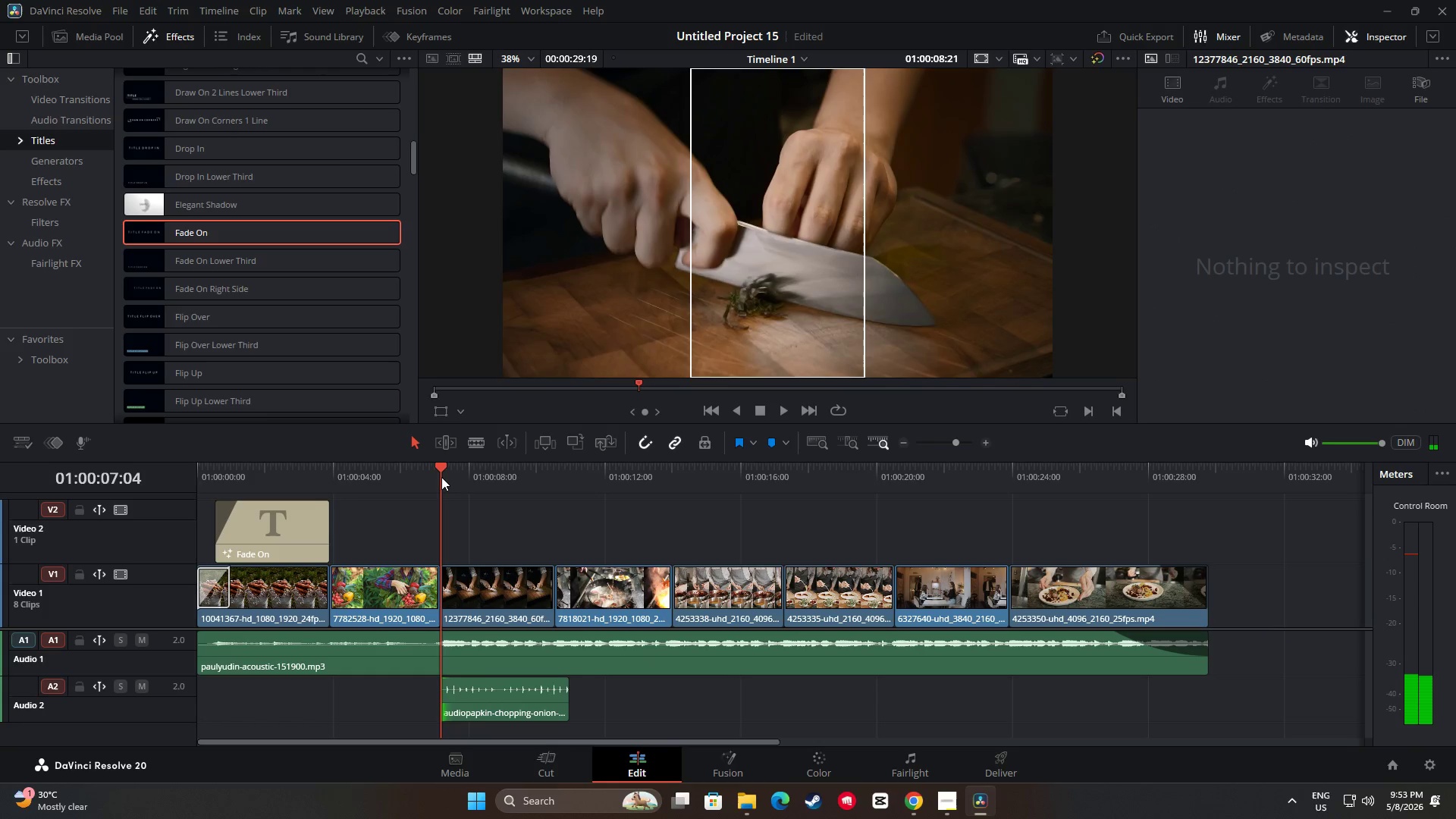 
key(Space)
 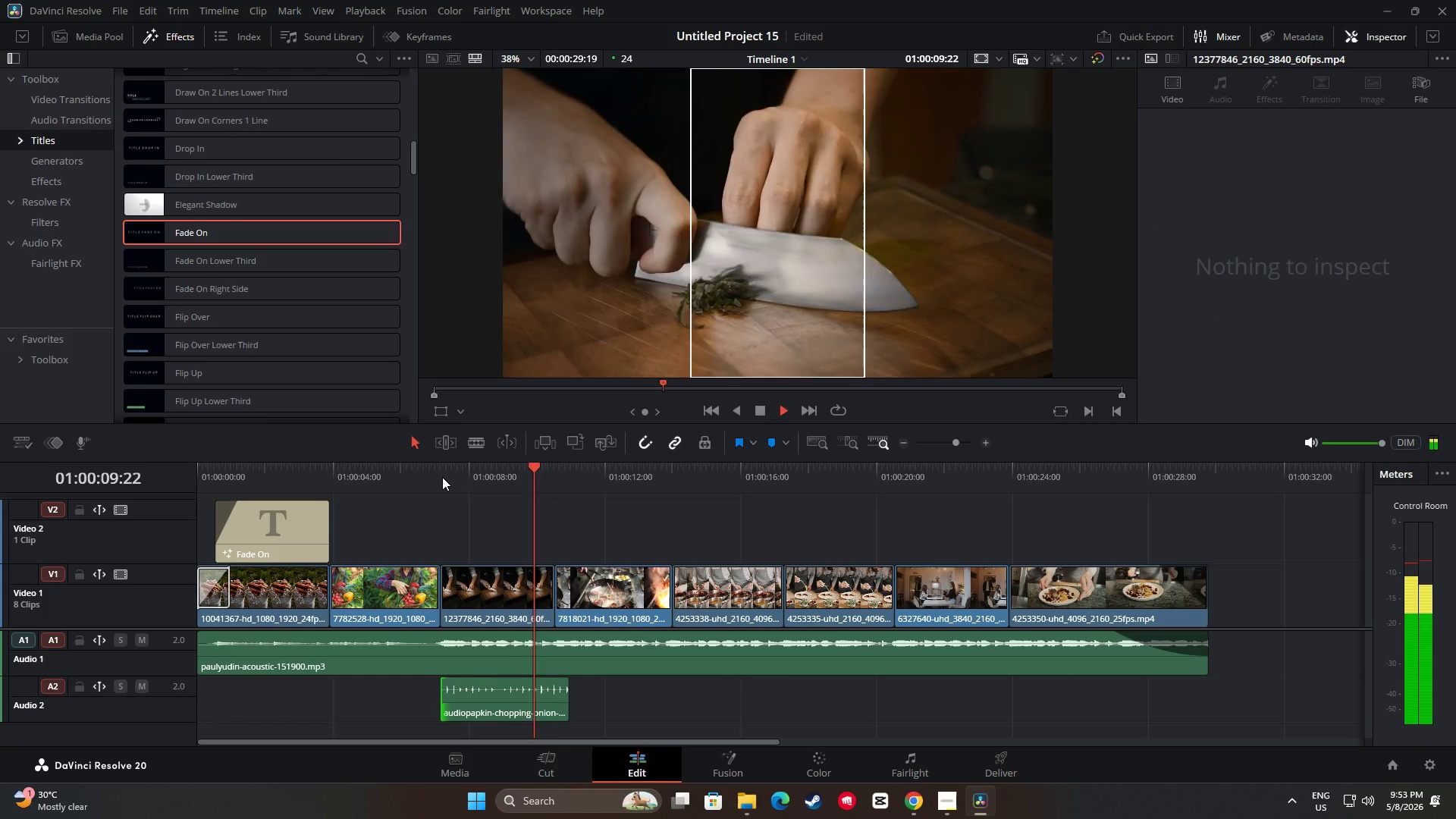 
key(Space)
 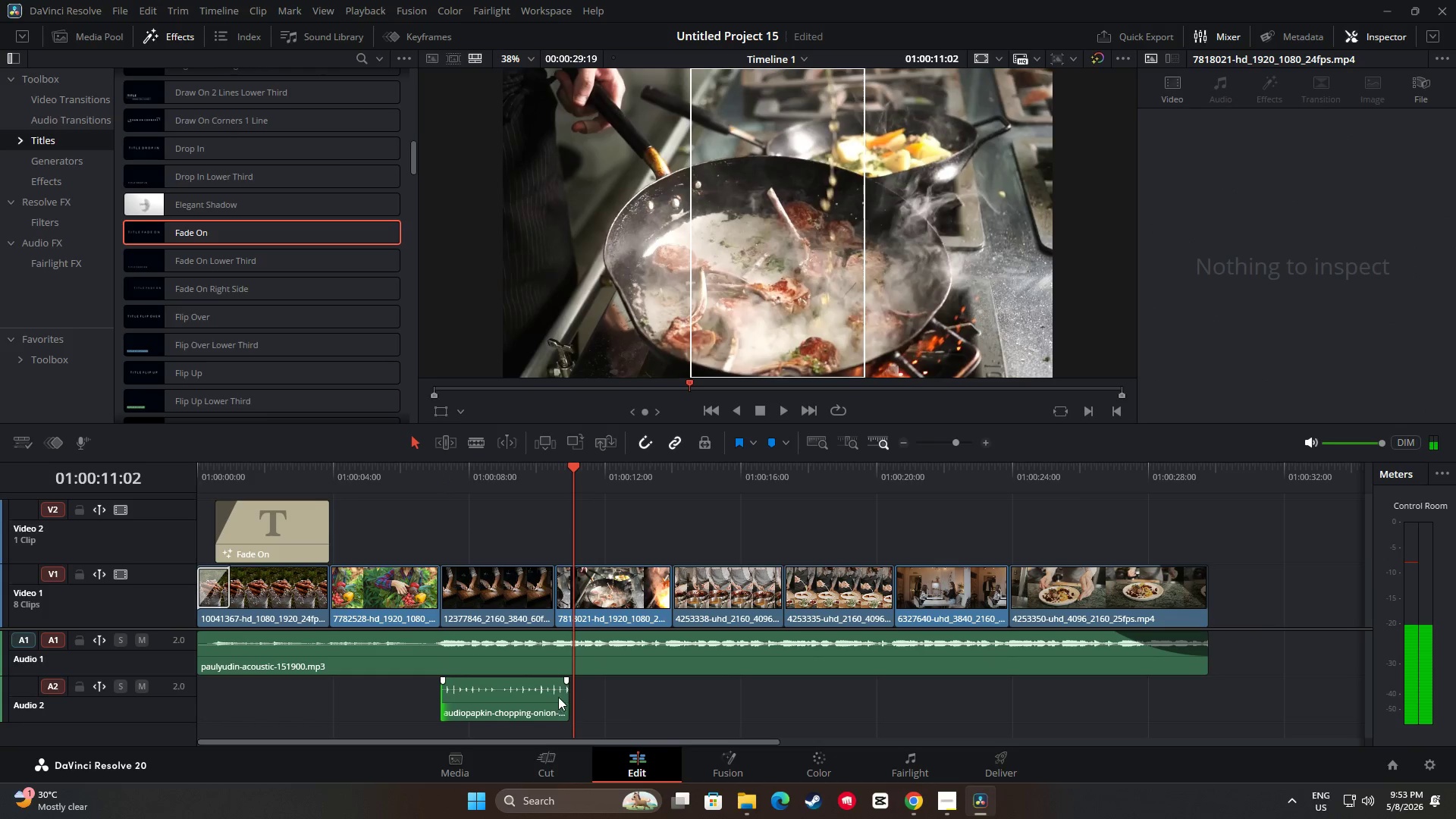 
left_click_drag(start_coordinate=[563, 696], to_coordinate=[551, 694])
 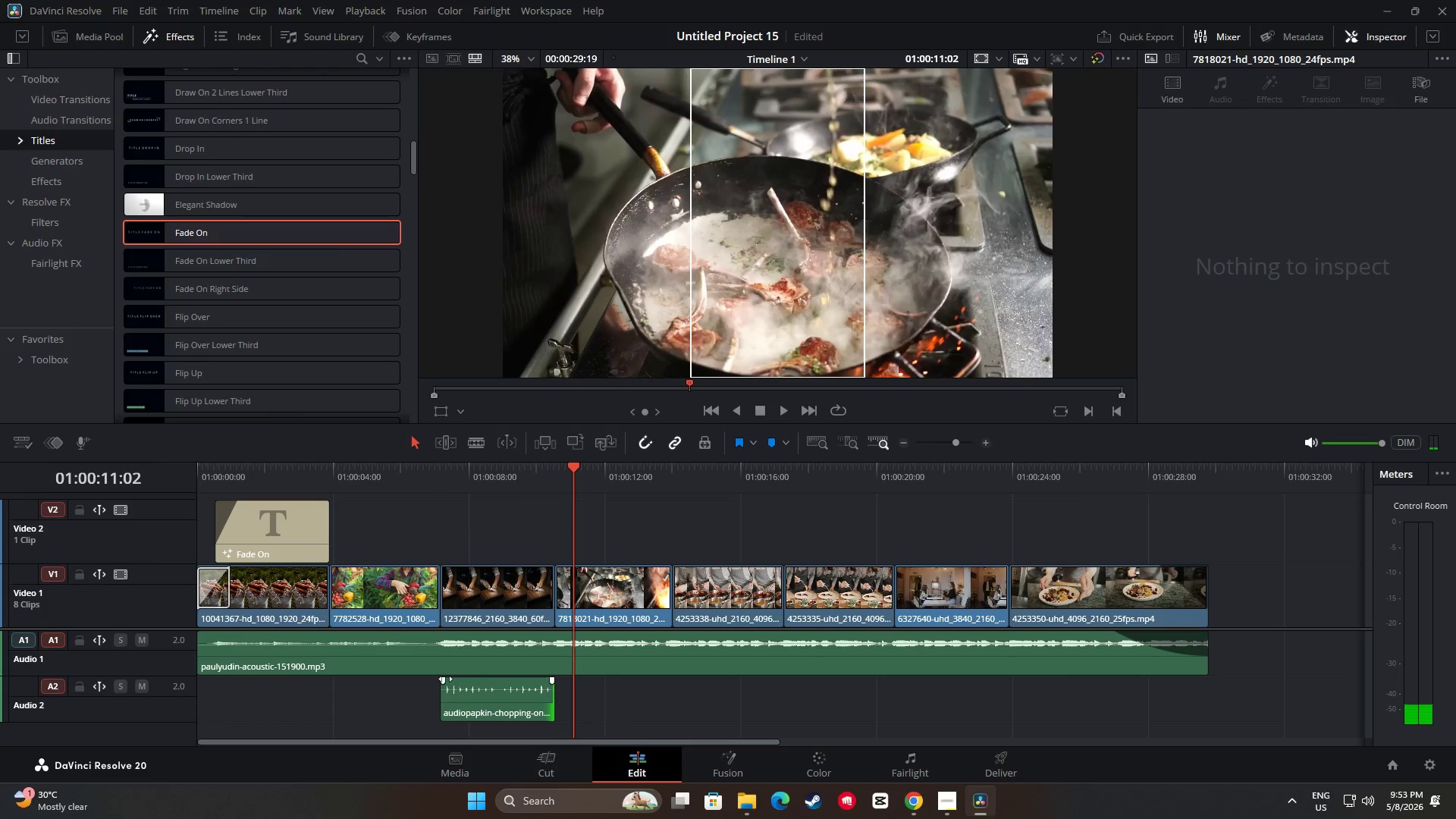 
left_click_drag(start_coordinate=[444, 678], to_coordinate=[458, 679])
 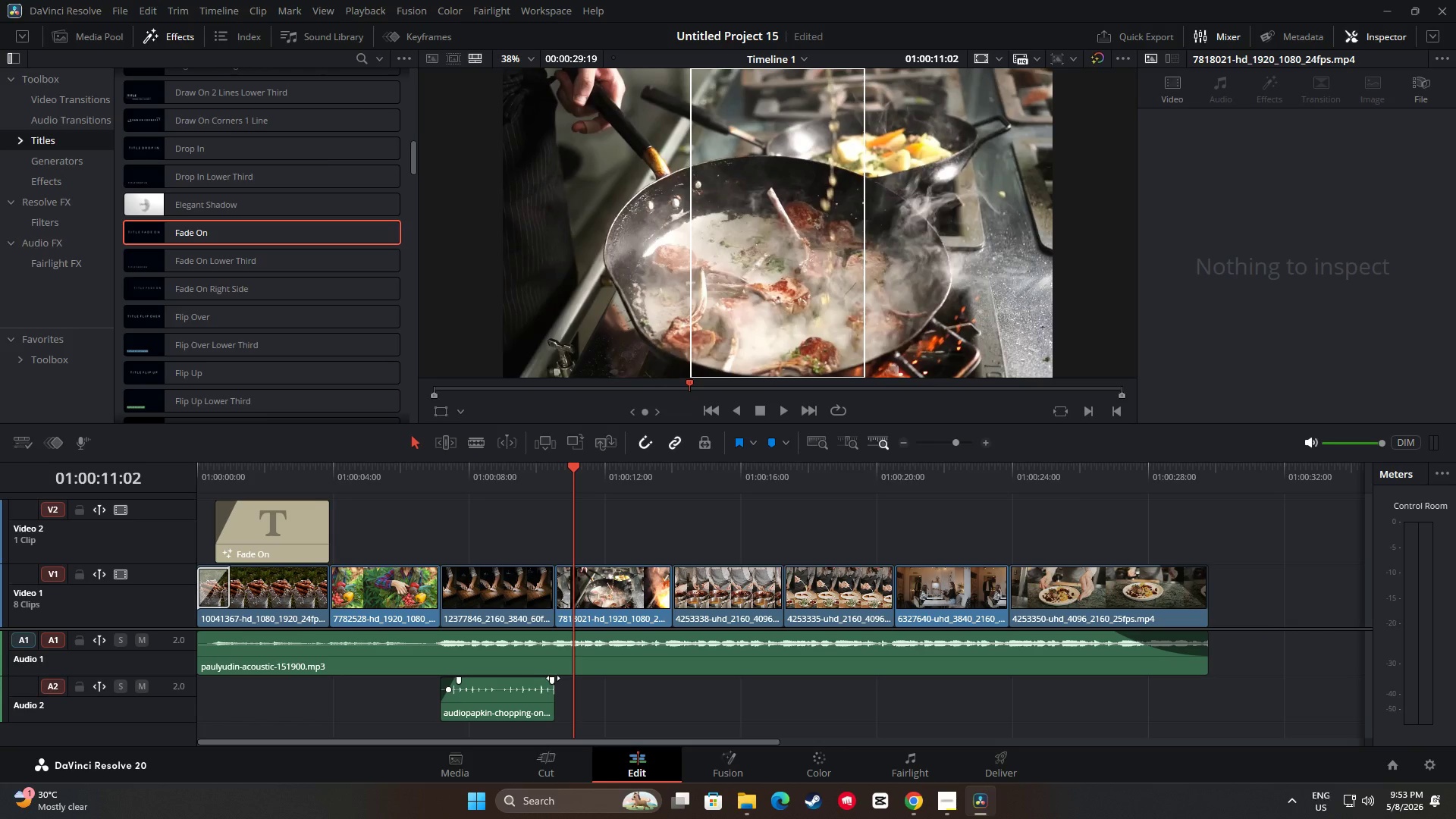 
left_click_drag(start_coordinate=[551, 679], to_coordinate=[537, 679])
 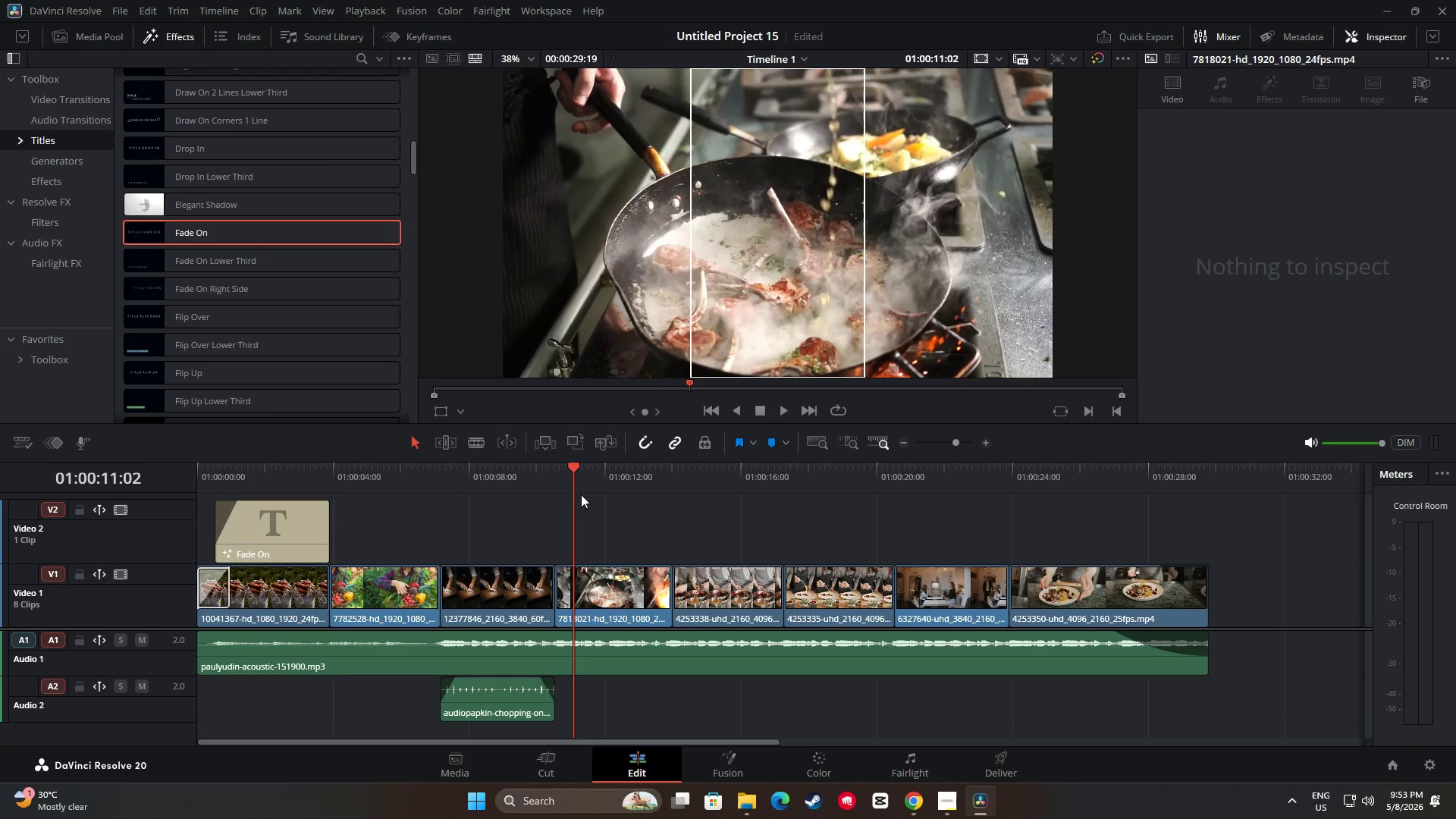 
left_click_drag(start_coordinate=[578, 477], to_coordinate=[428, 482])
 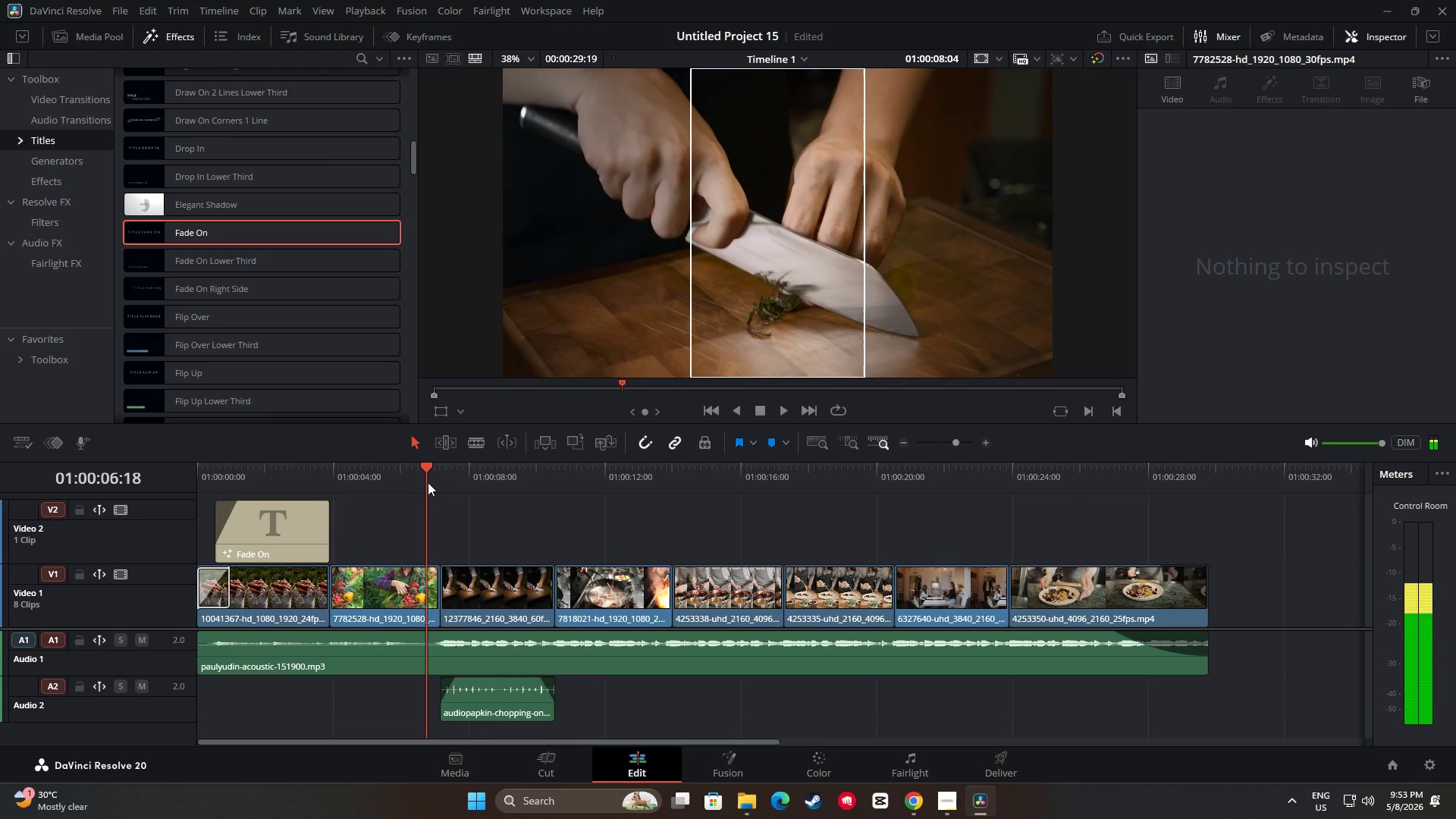 
key(Space)
 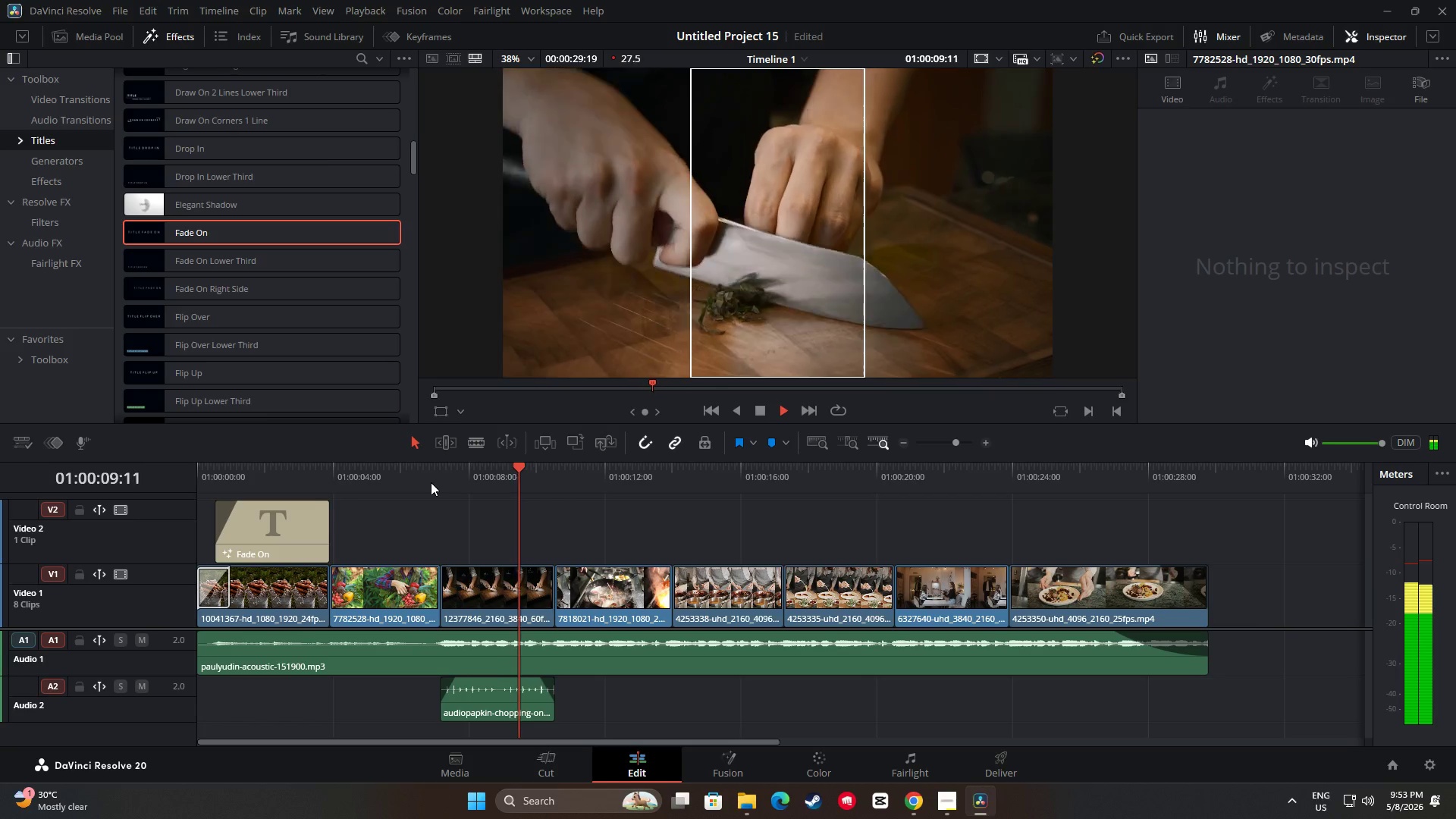 
key(Space)
 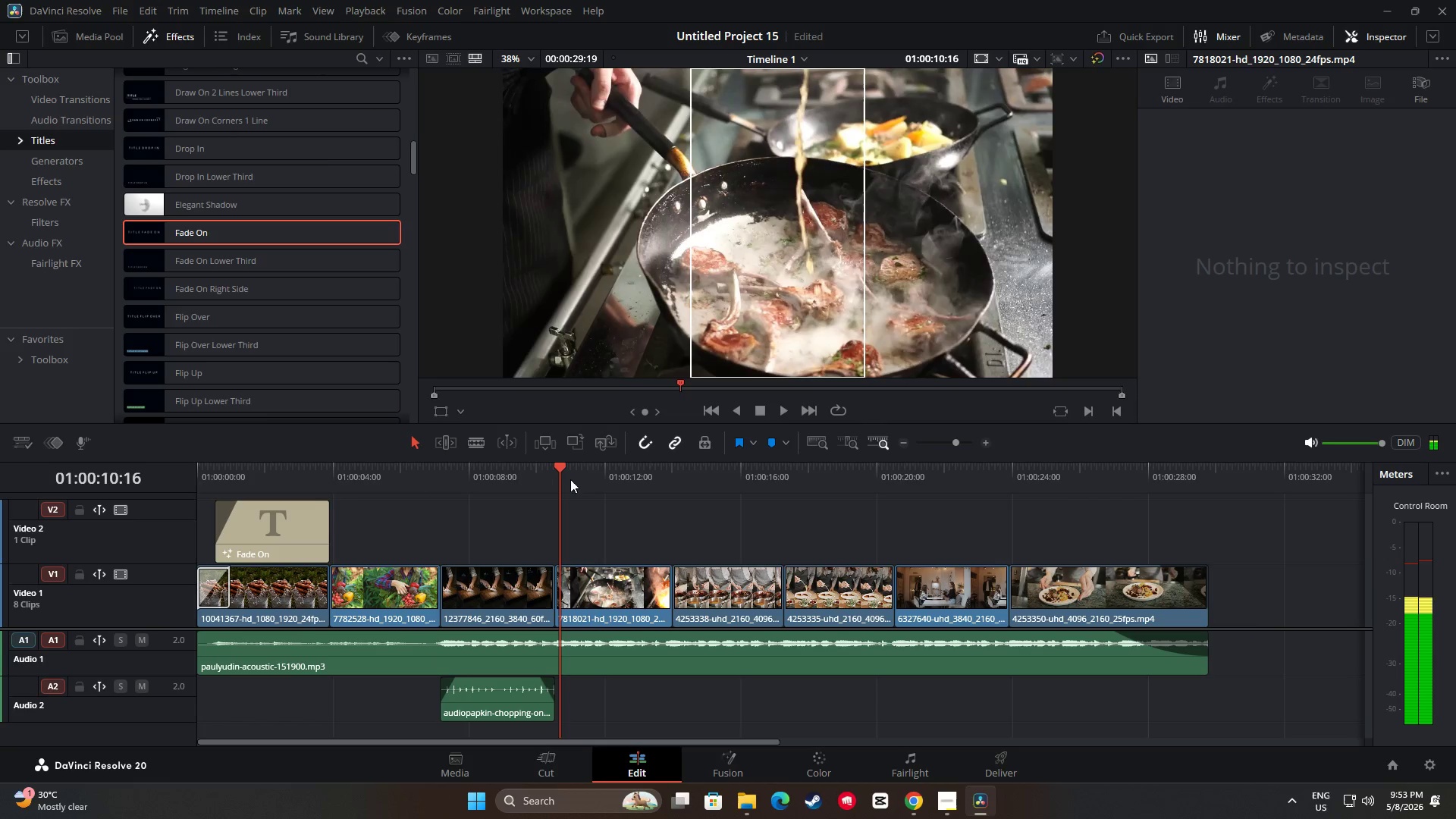 
left_click_drag(start_coordinate=[559, 471], to_coordinate=[422, 473])
 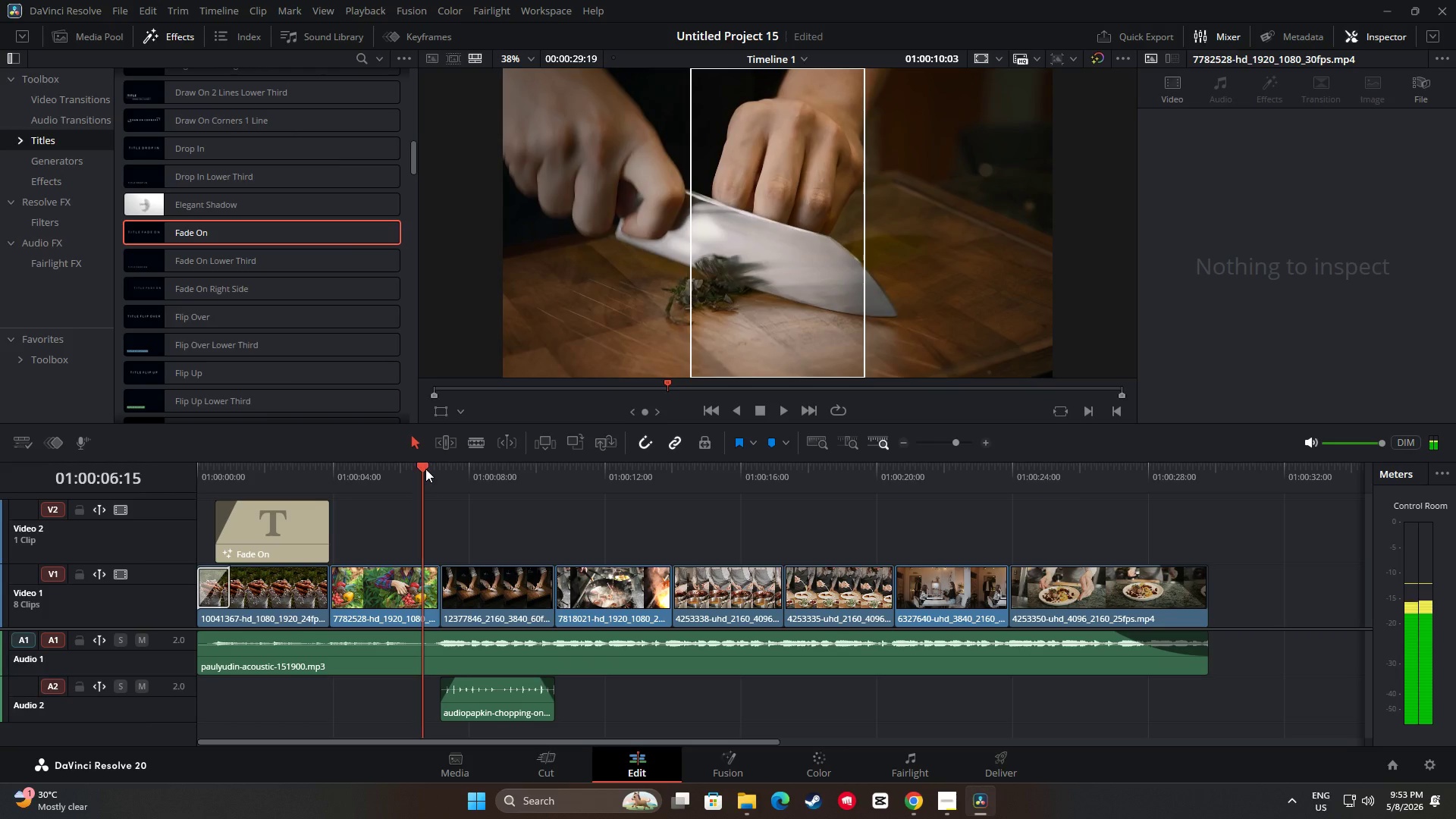 
key(Space)
 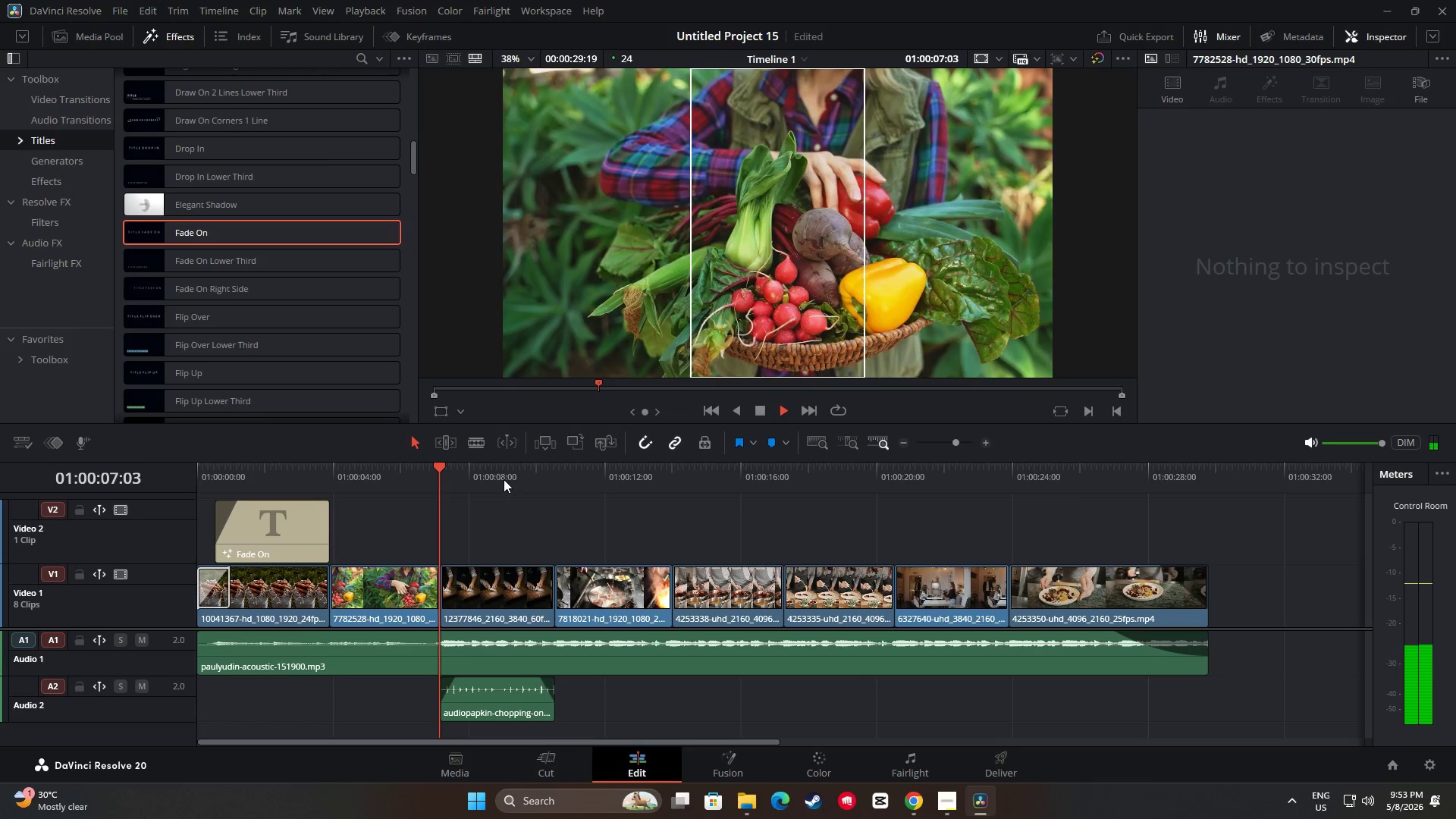 
key(Space)
 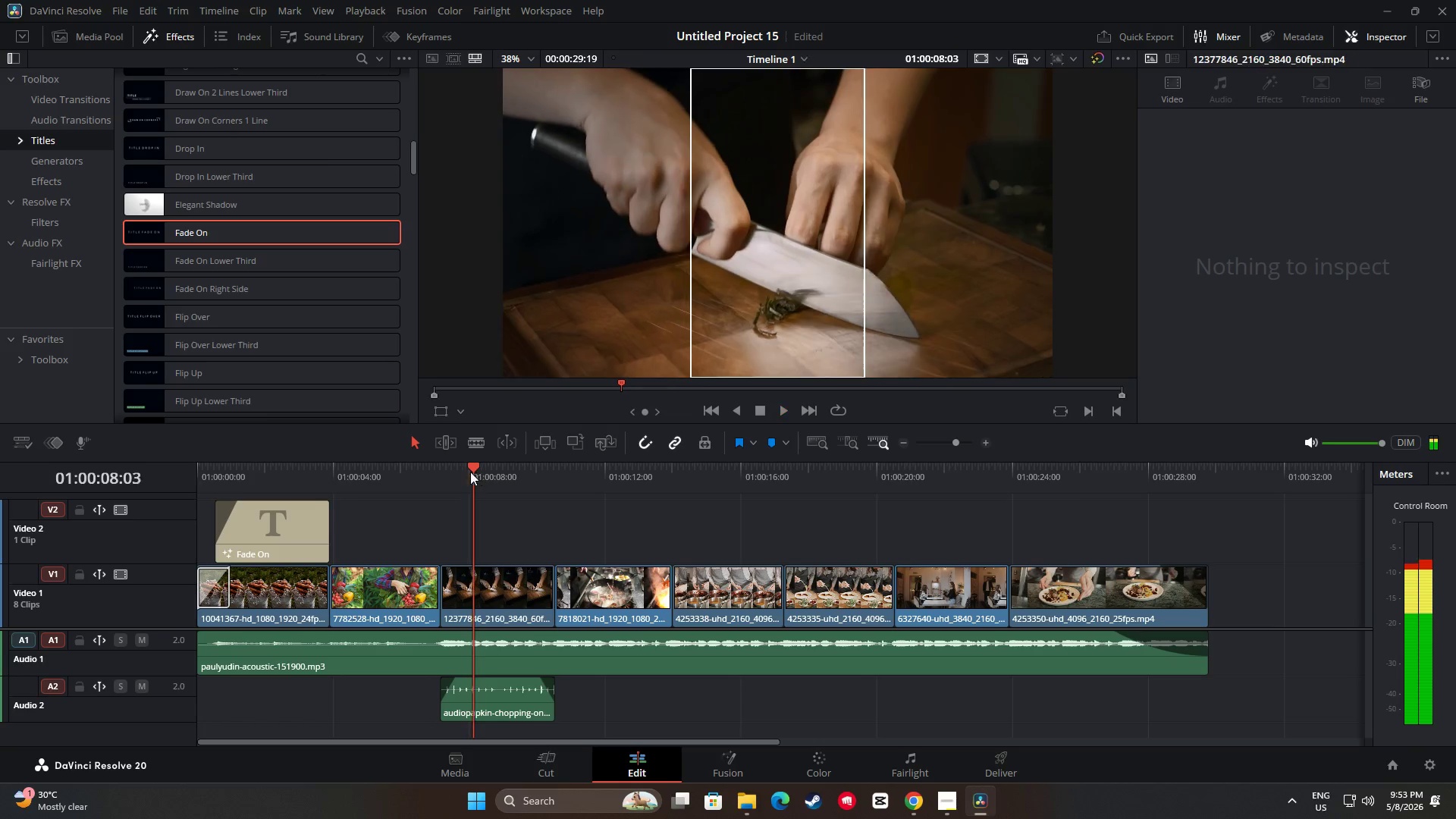 
left_click_drag(start_coordinate=[468, 472], to_coordinate=[372, 473])
 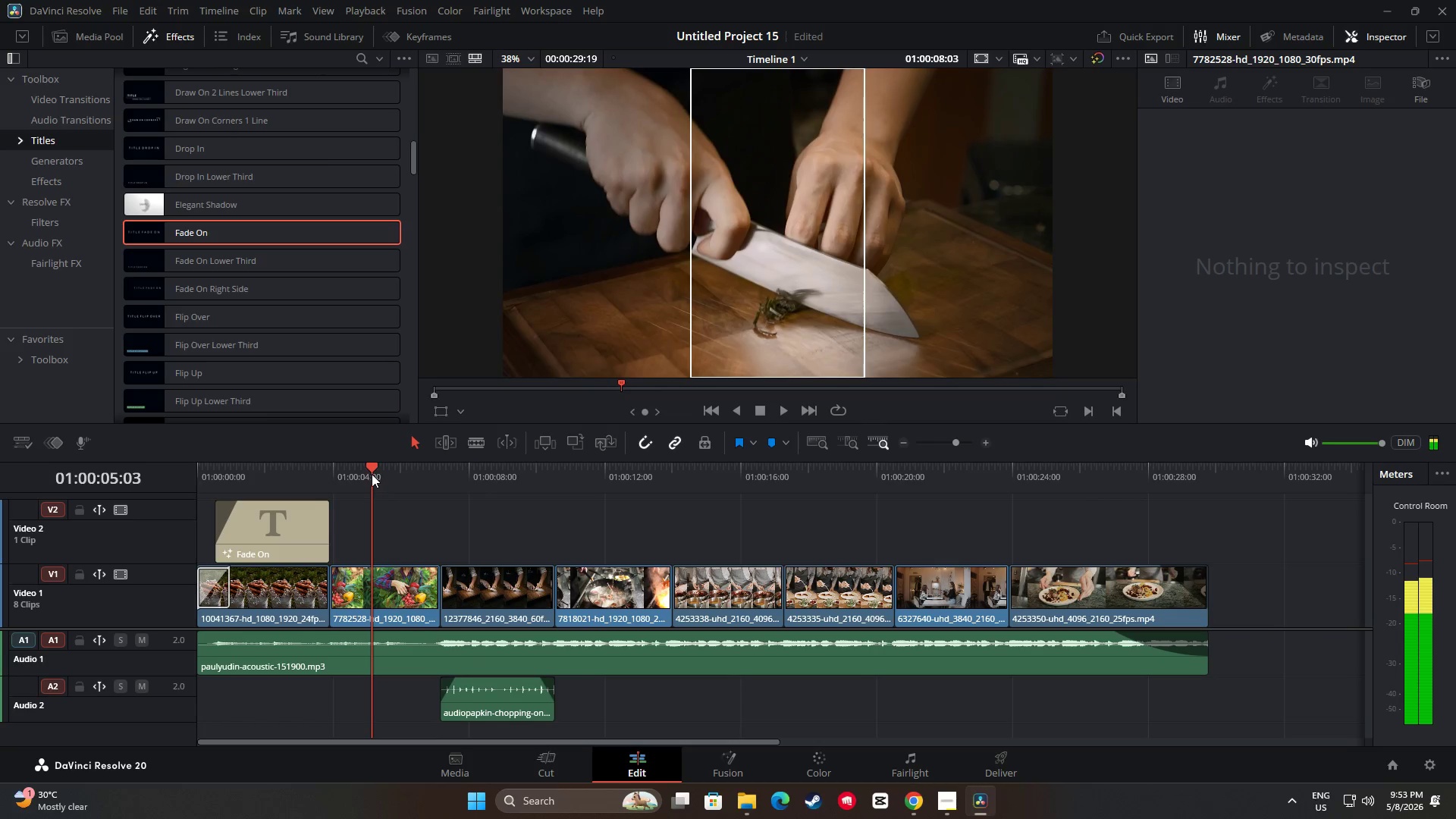 
key(Space)
 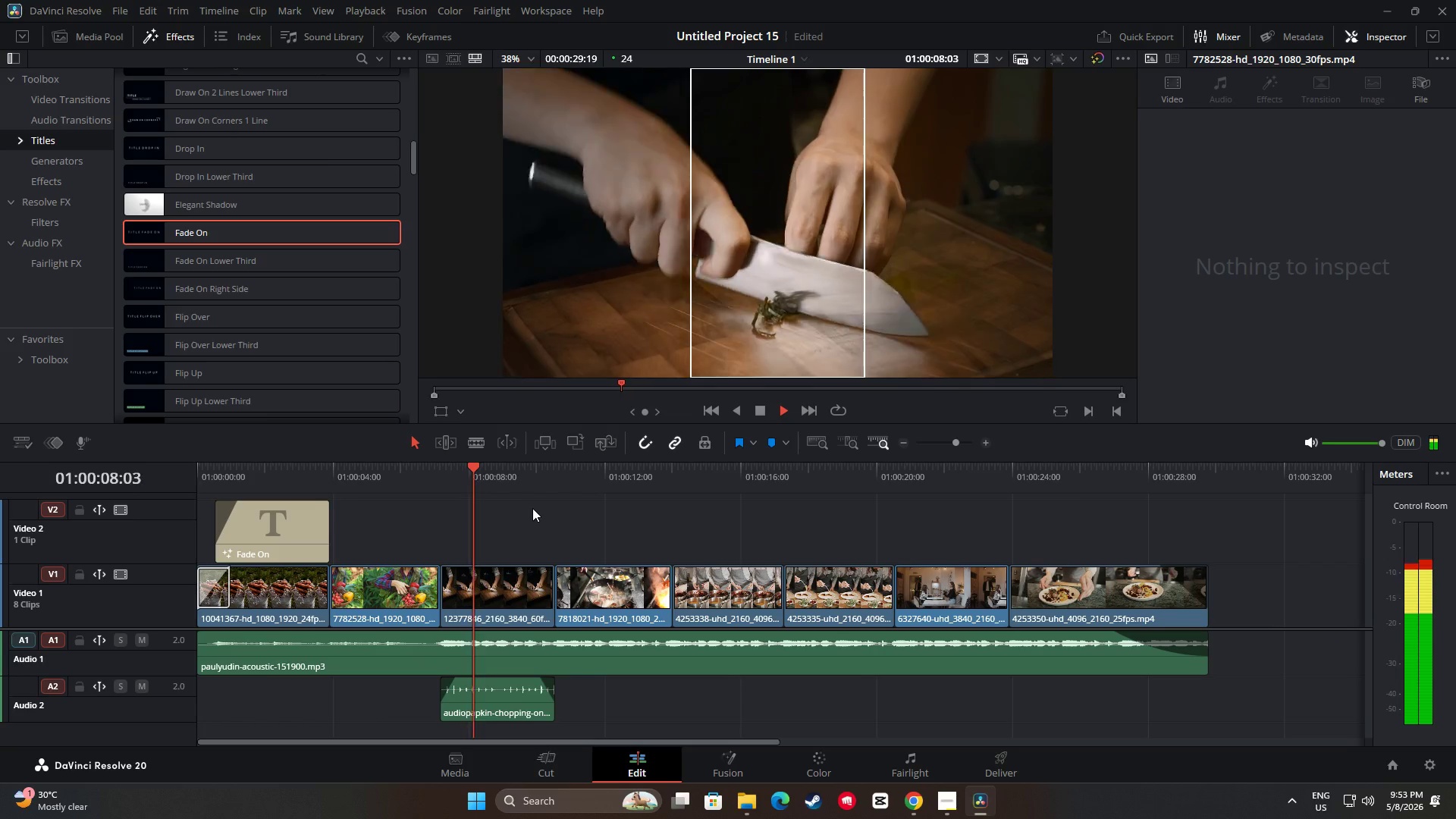 
key(Space)
 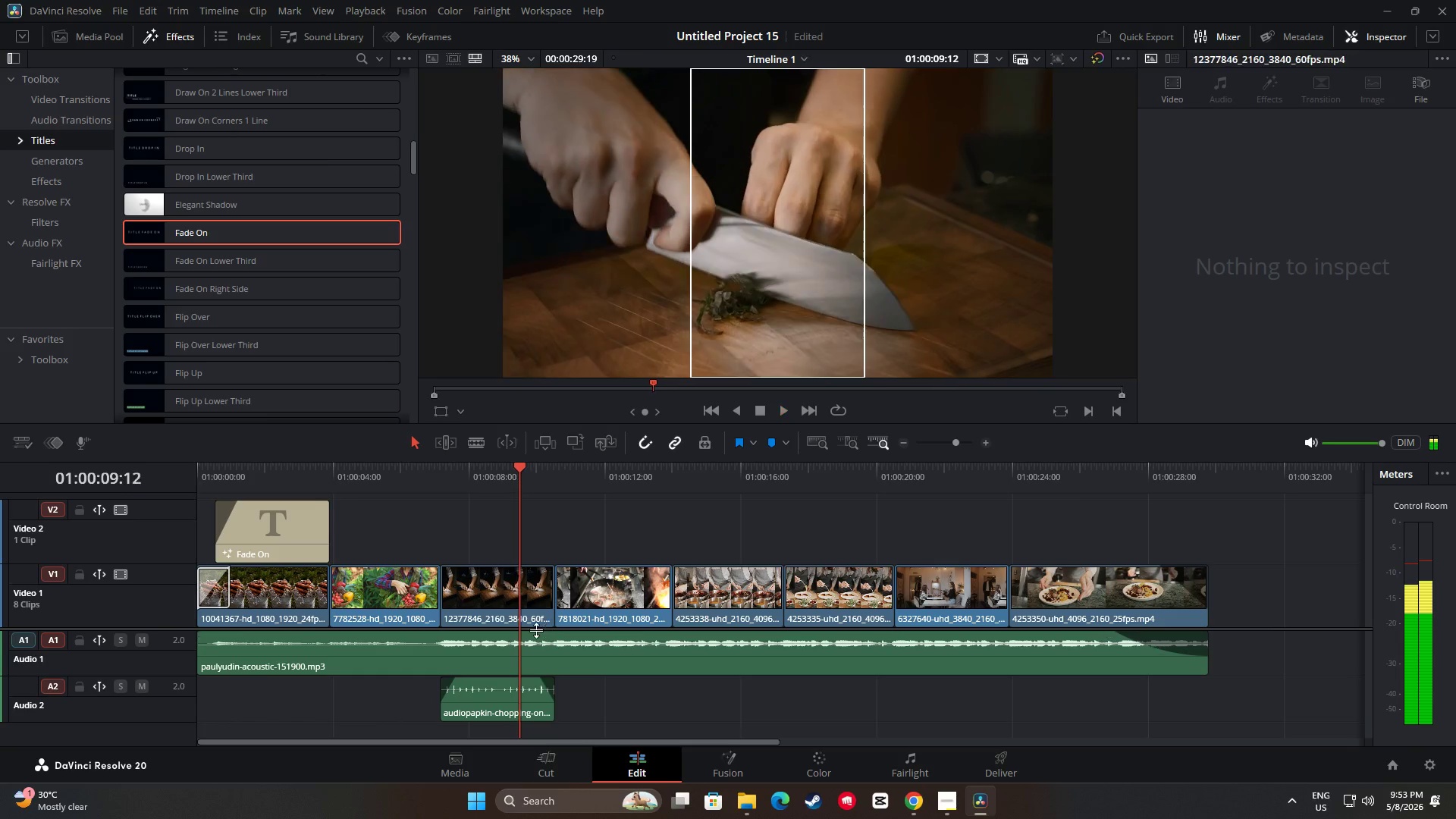 
mouse_move([520, 671])
 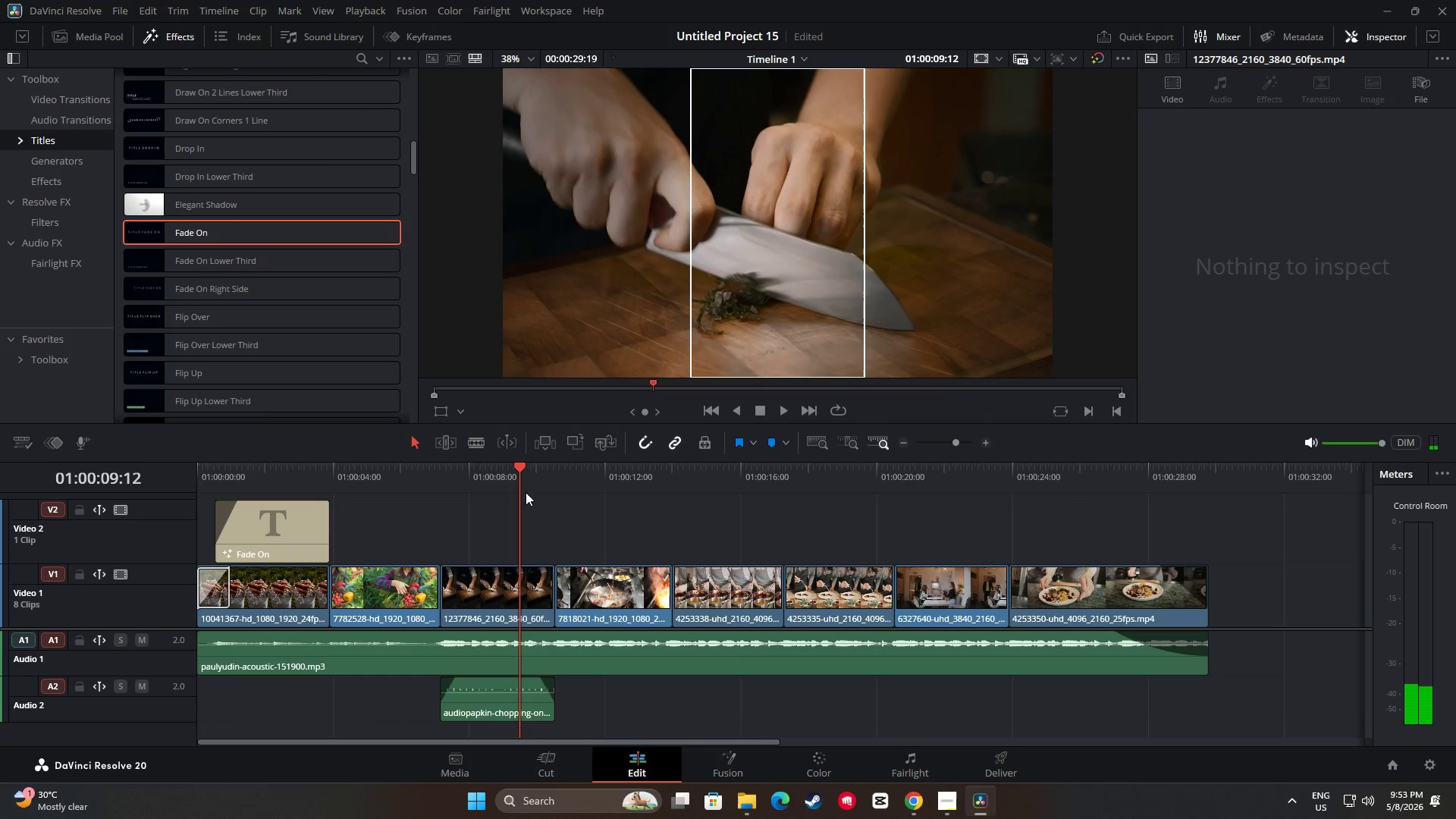 
left_click_drag(start_coordinate=[522, 472], to_coordinate=[425, 480])
 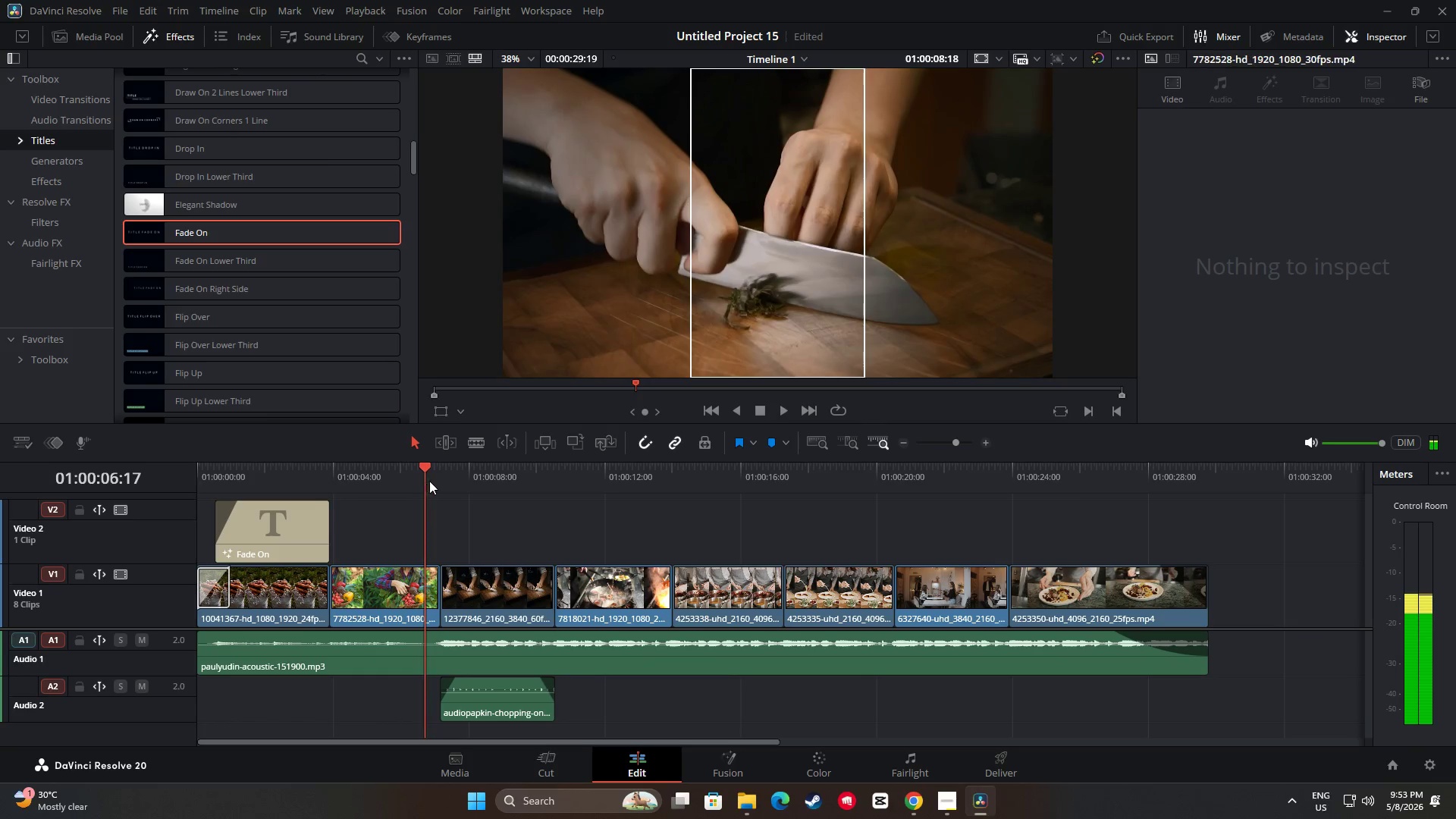 
key(Space)
 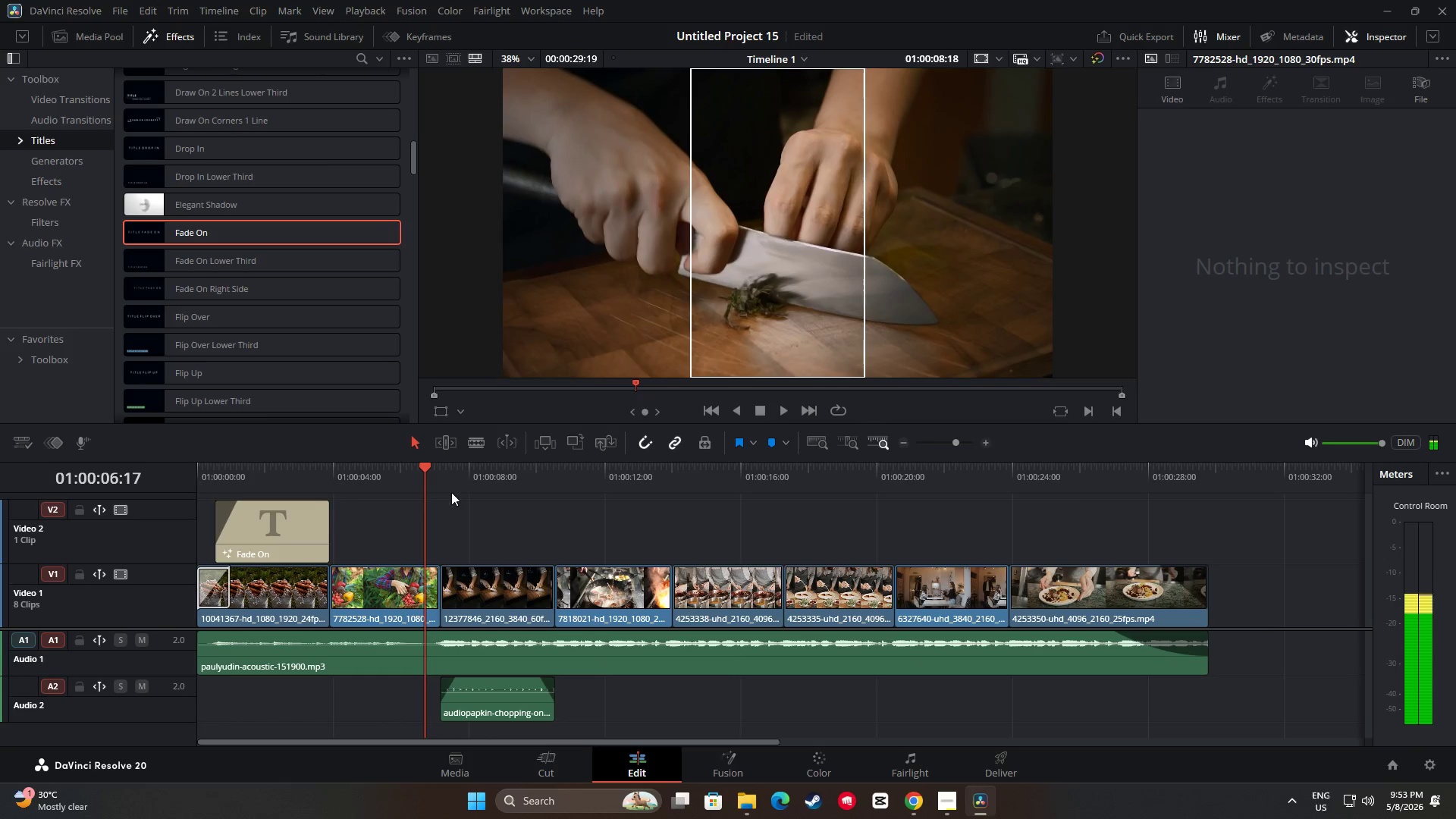 
key(Space)
 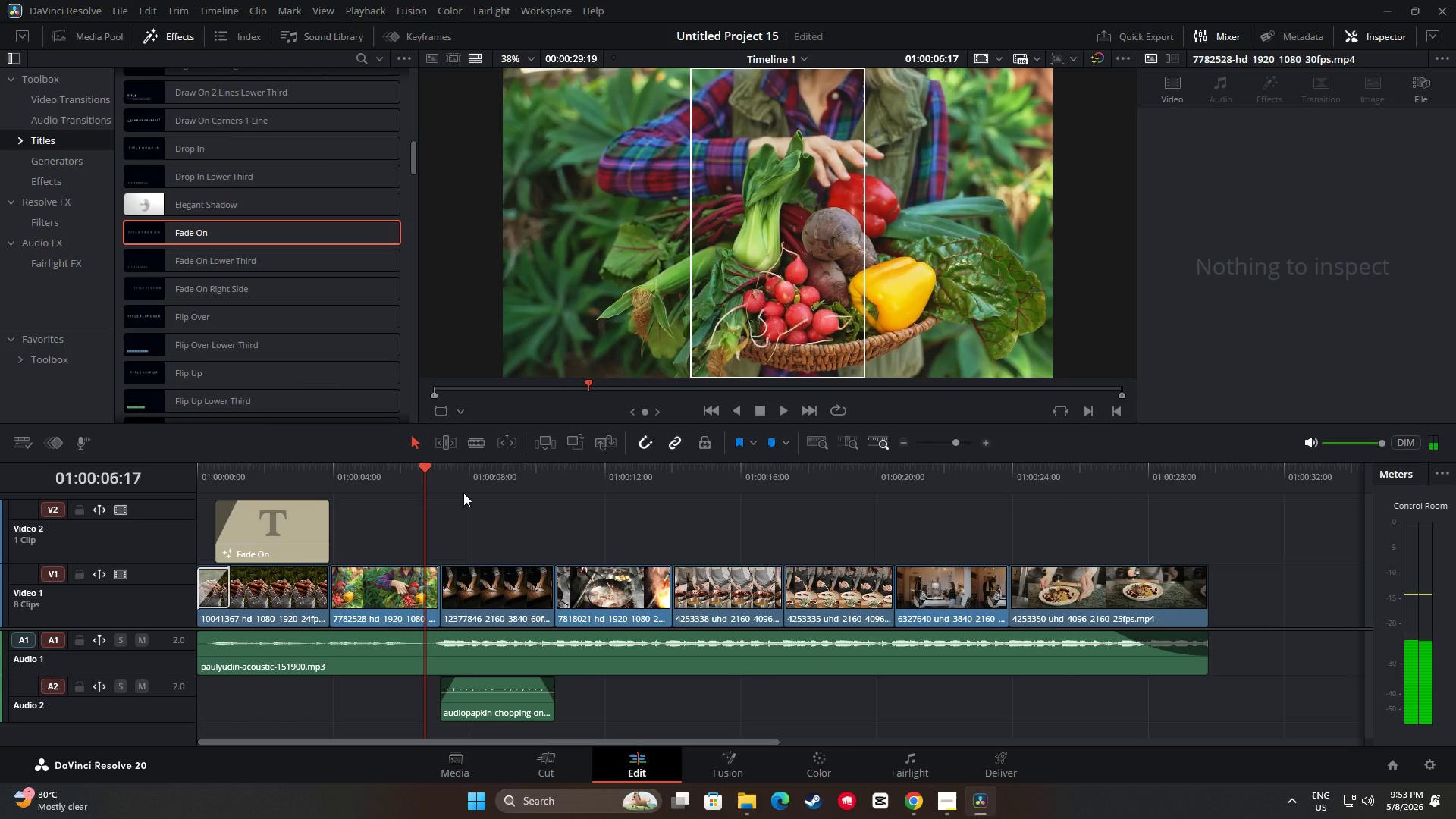 
key(Space)
 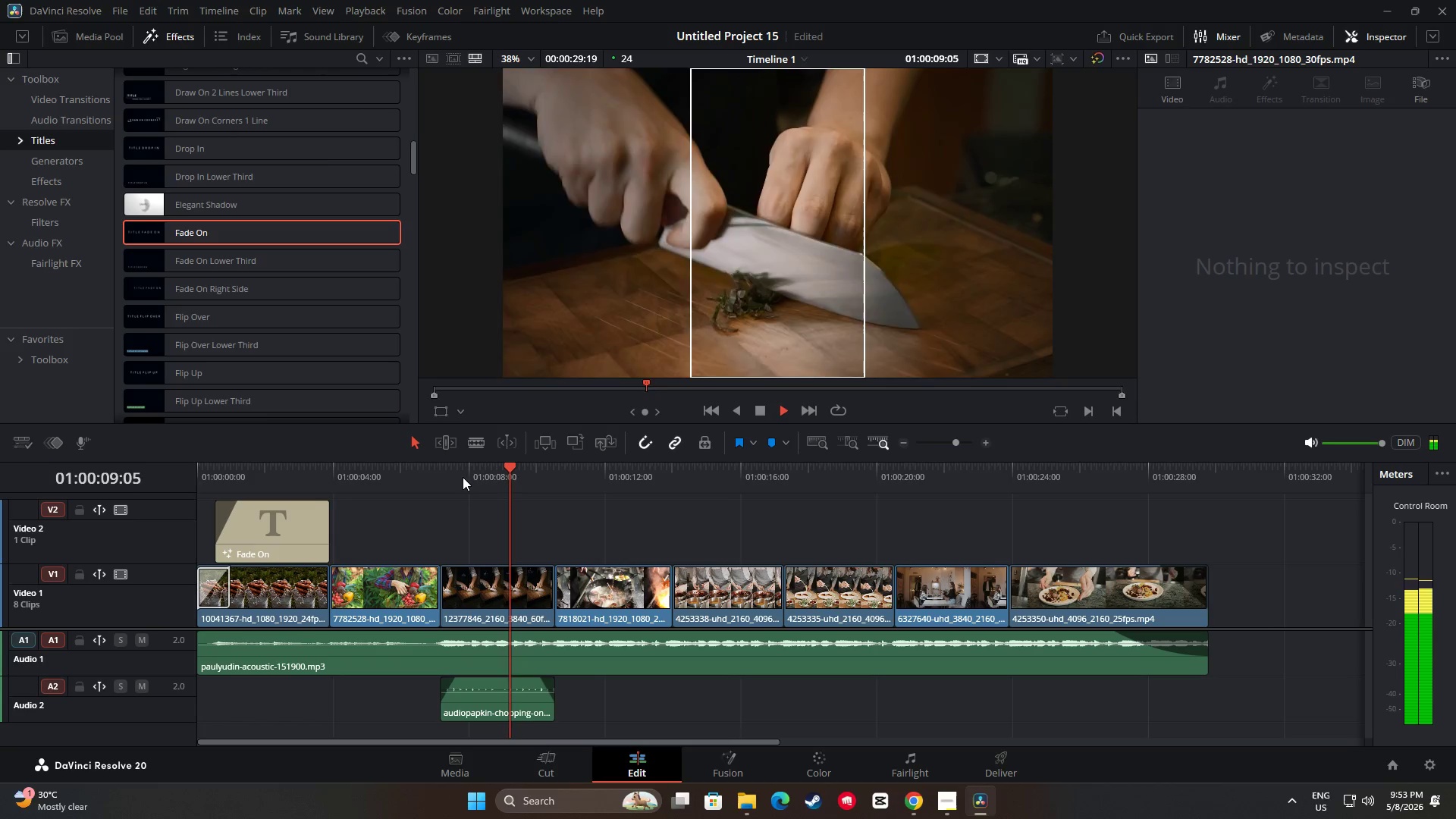 
key(Space)
 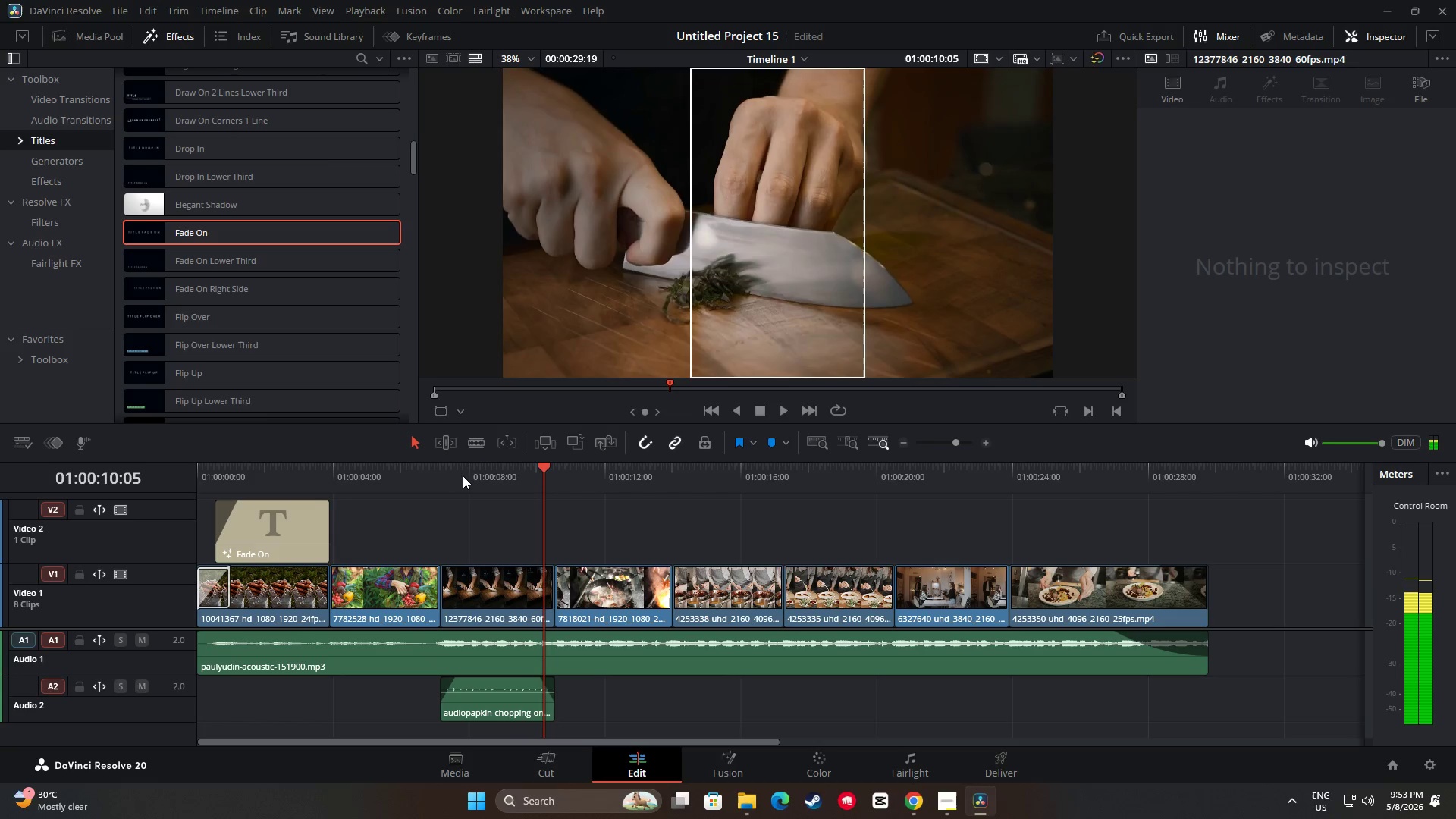 
key(Space)
 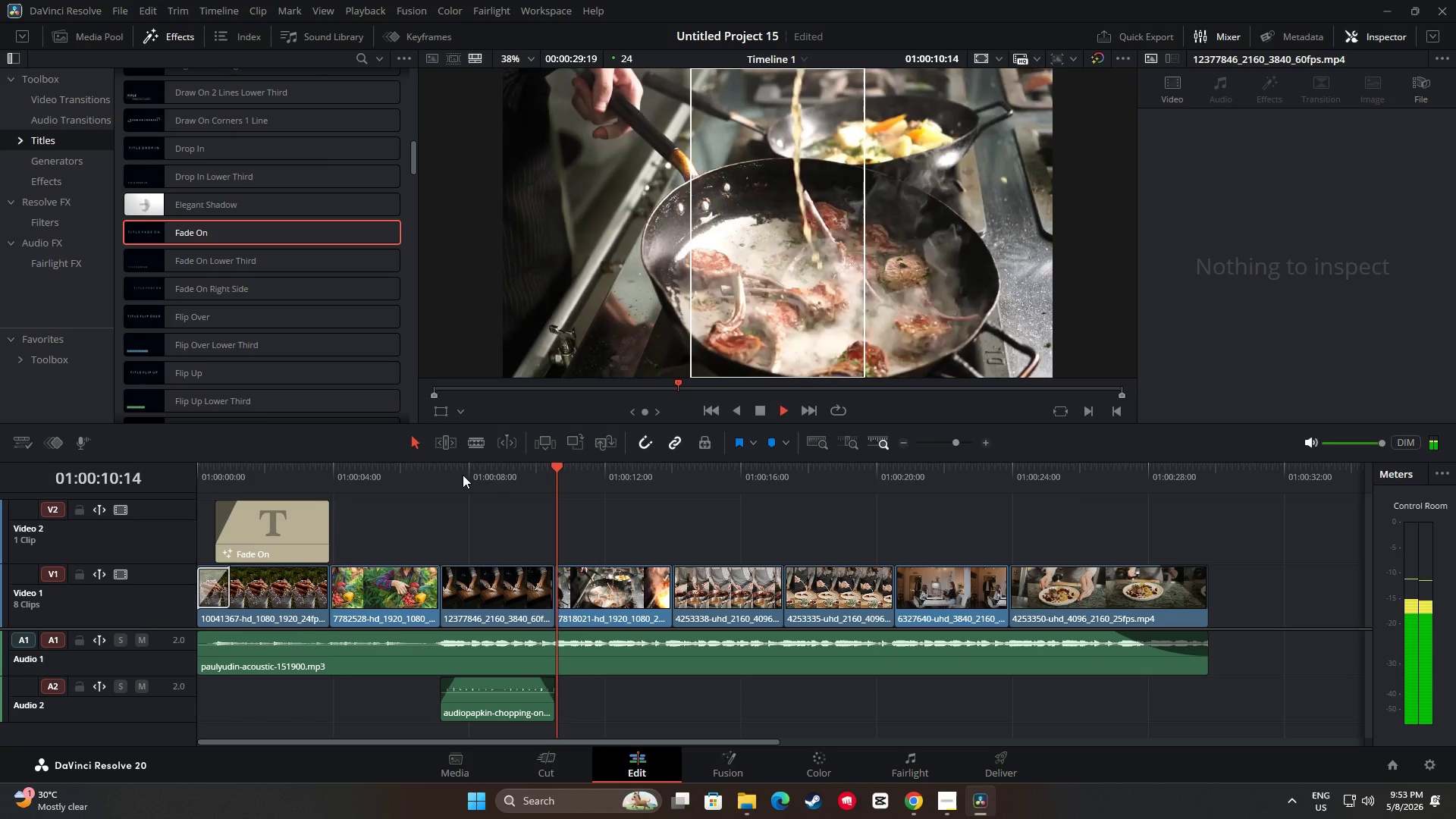 
key(Space)
 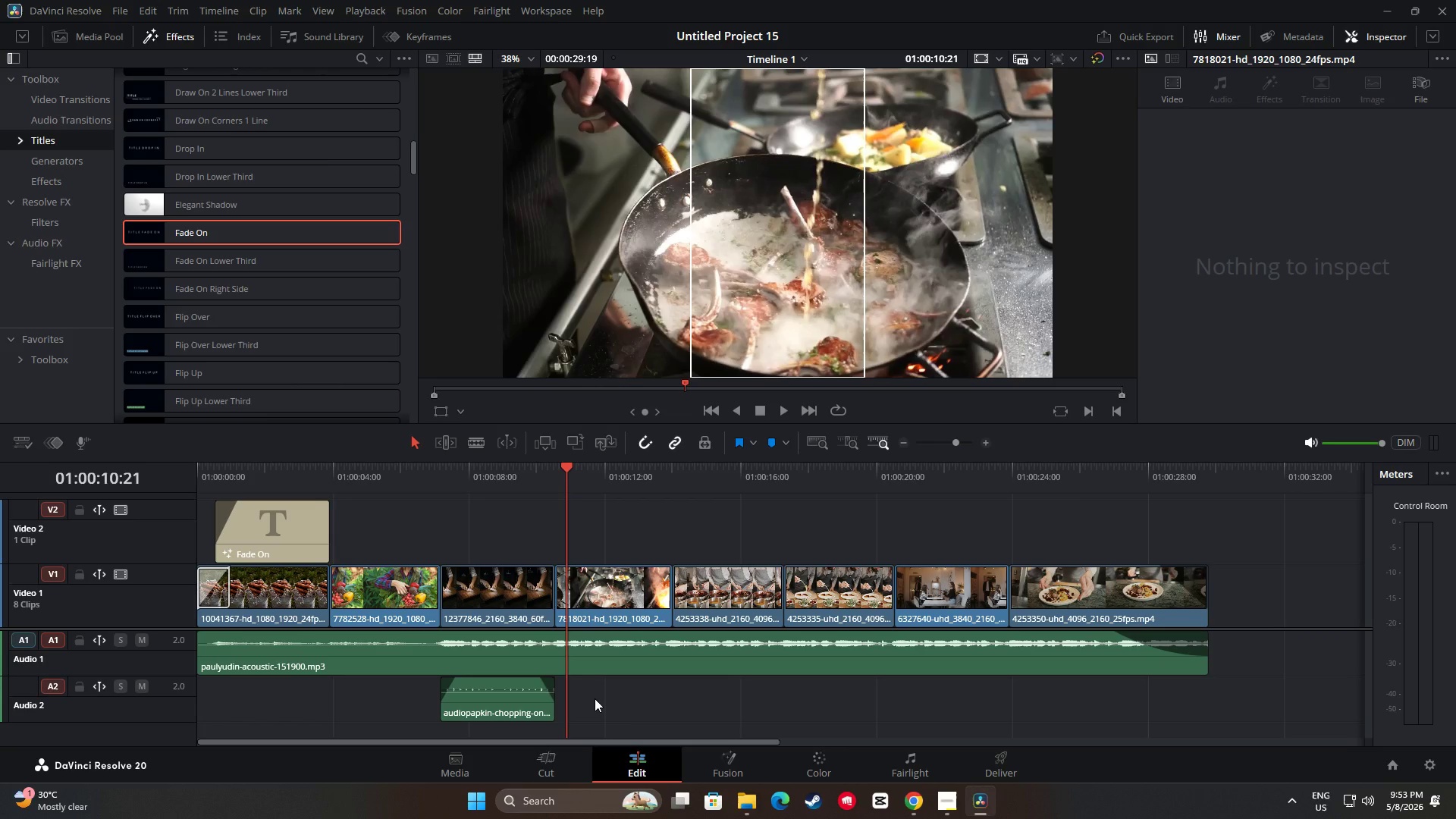 
wait(7.2)
 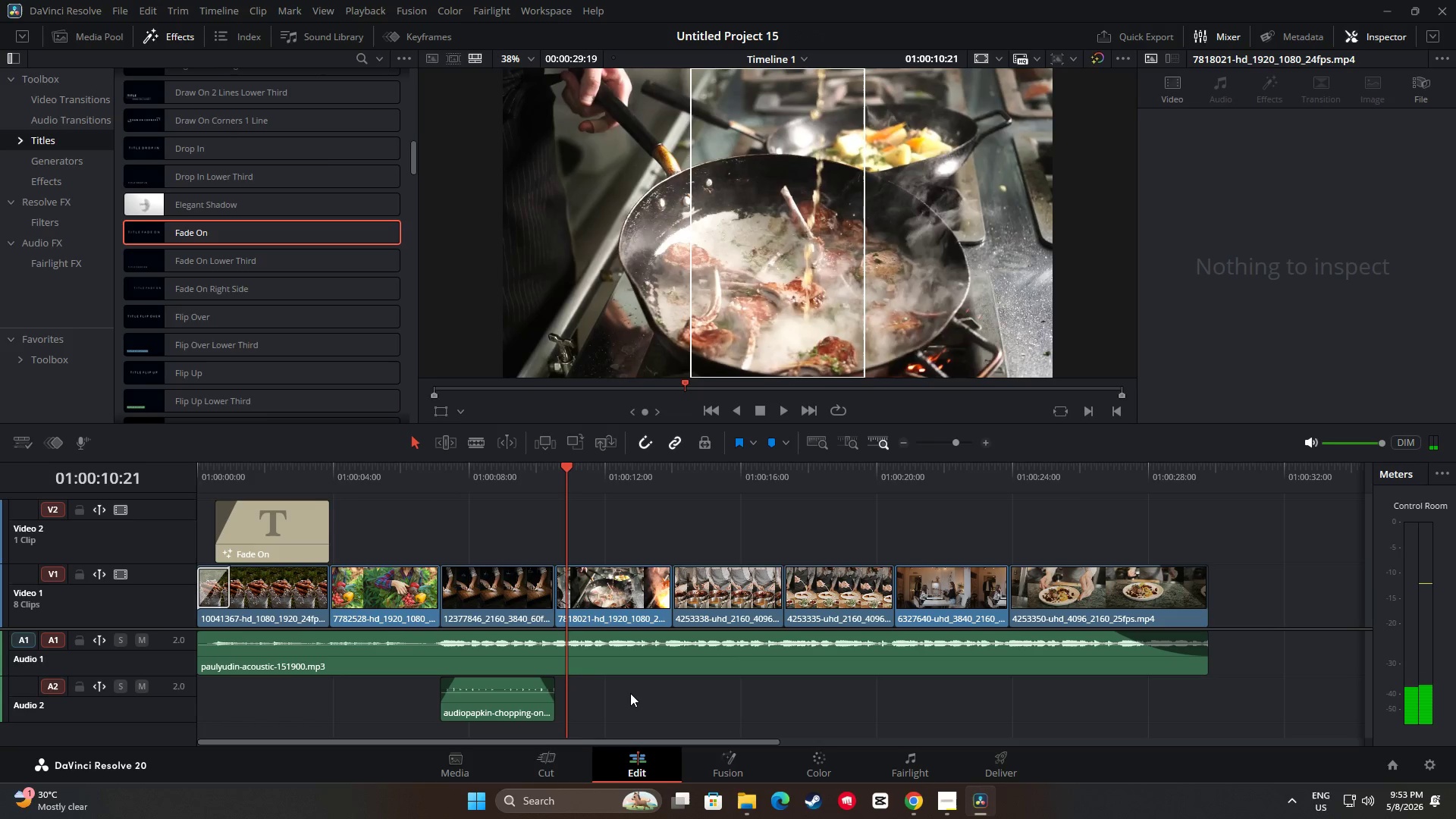 
left_click_drag(start_coordinate=[550, 706], to_coordinate=[545, 707])
 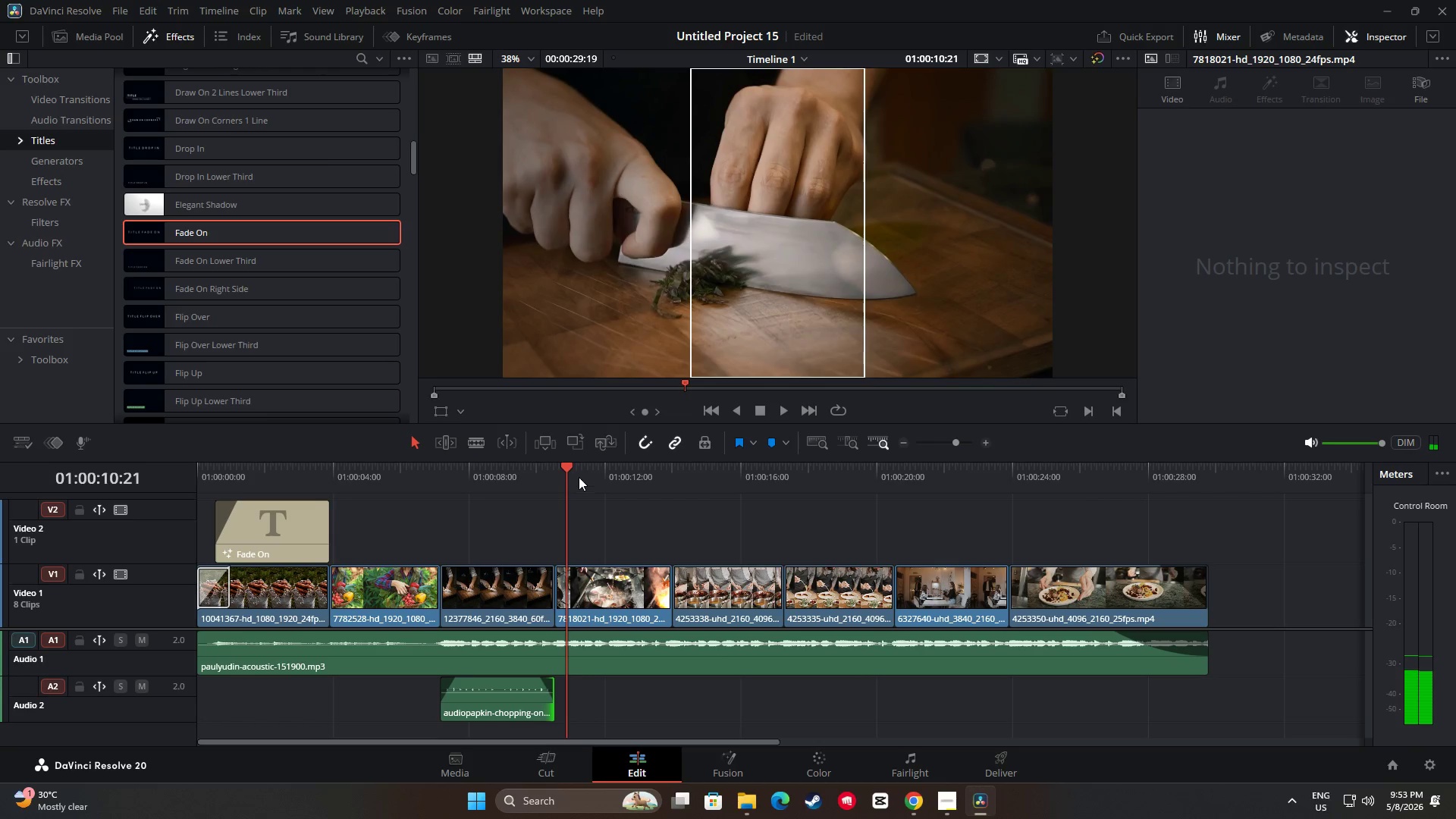 
left_click_drag(start_coordinate=[570, 467], to_coordinate=[421, 479])
 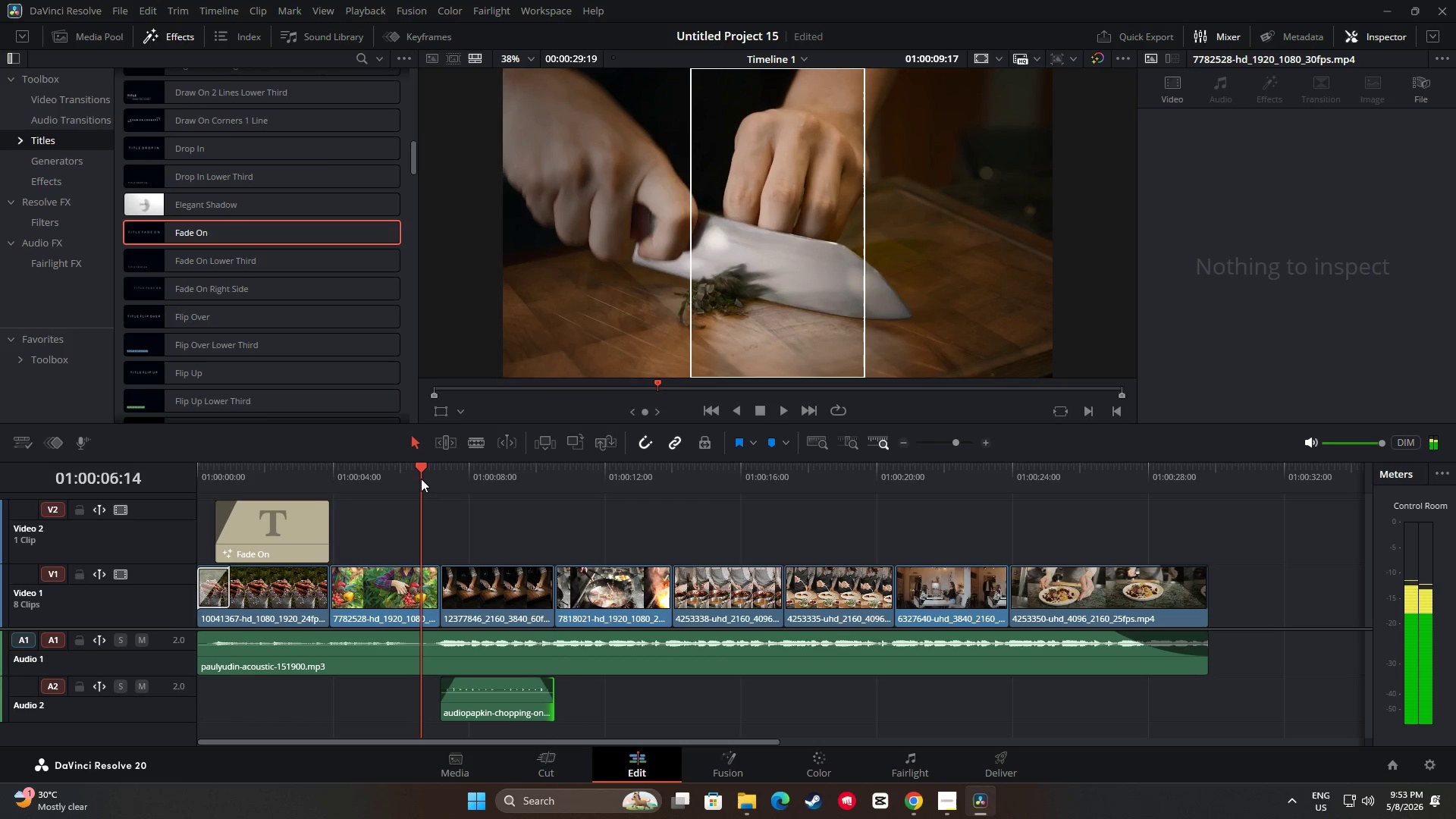 
key(Space)
 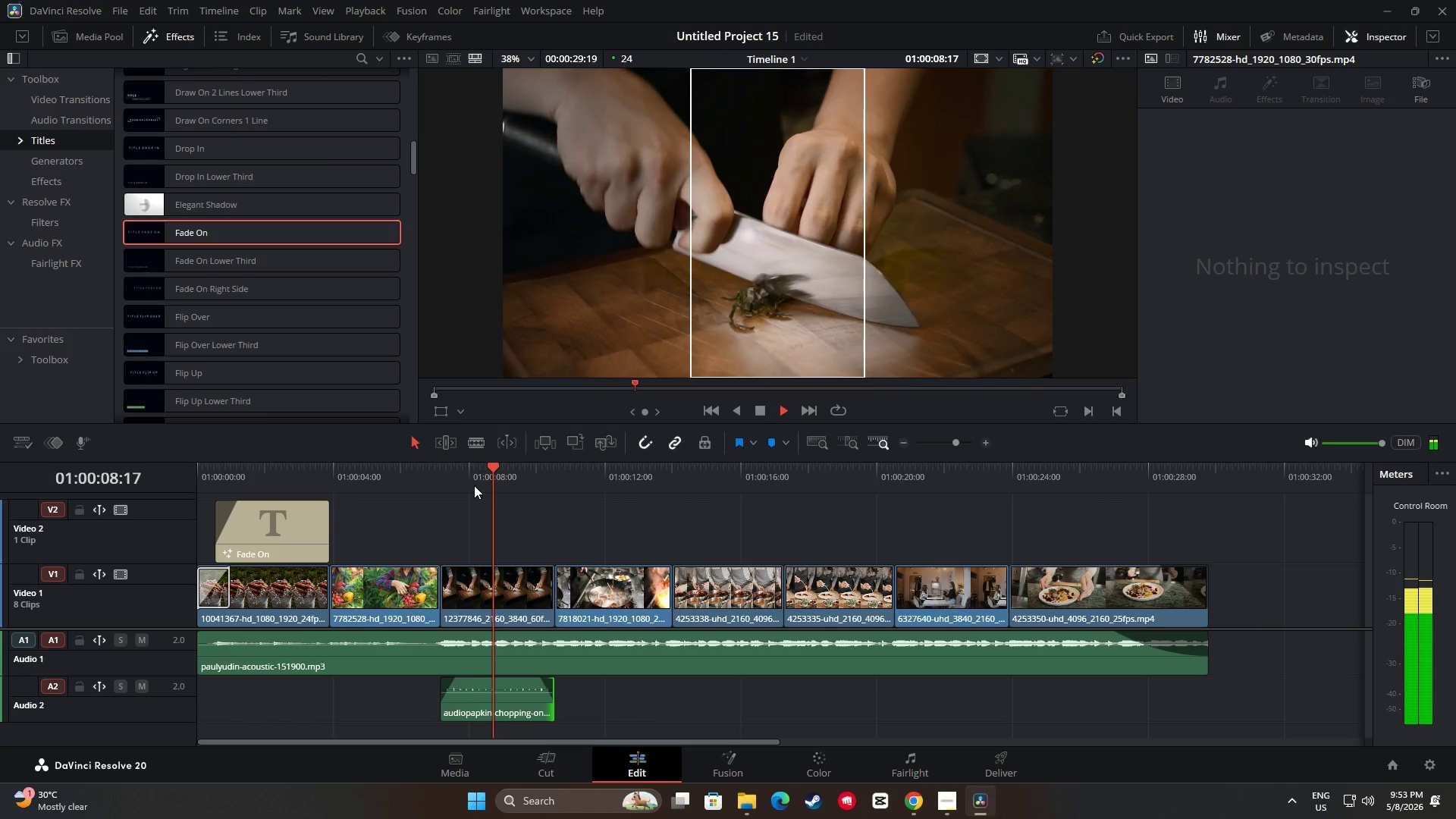 
key(Space)
 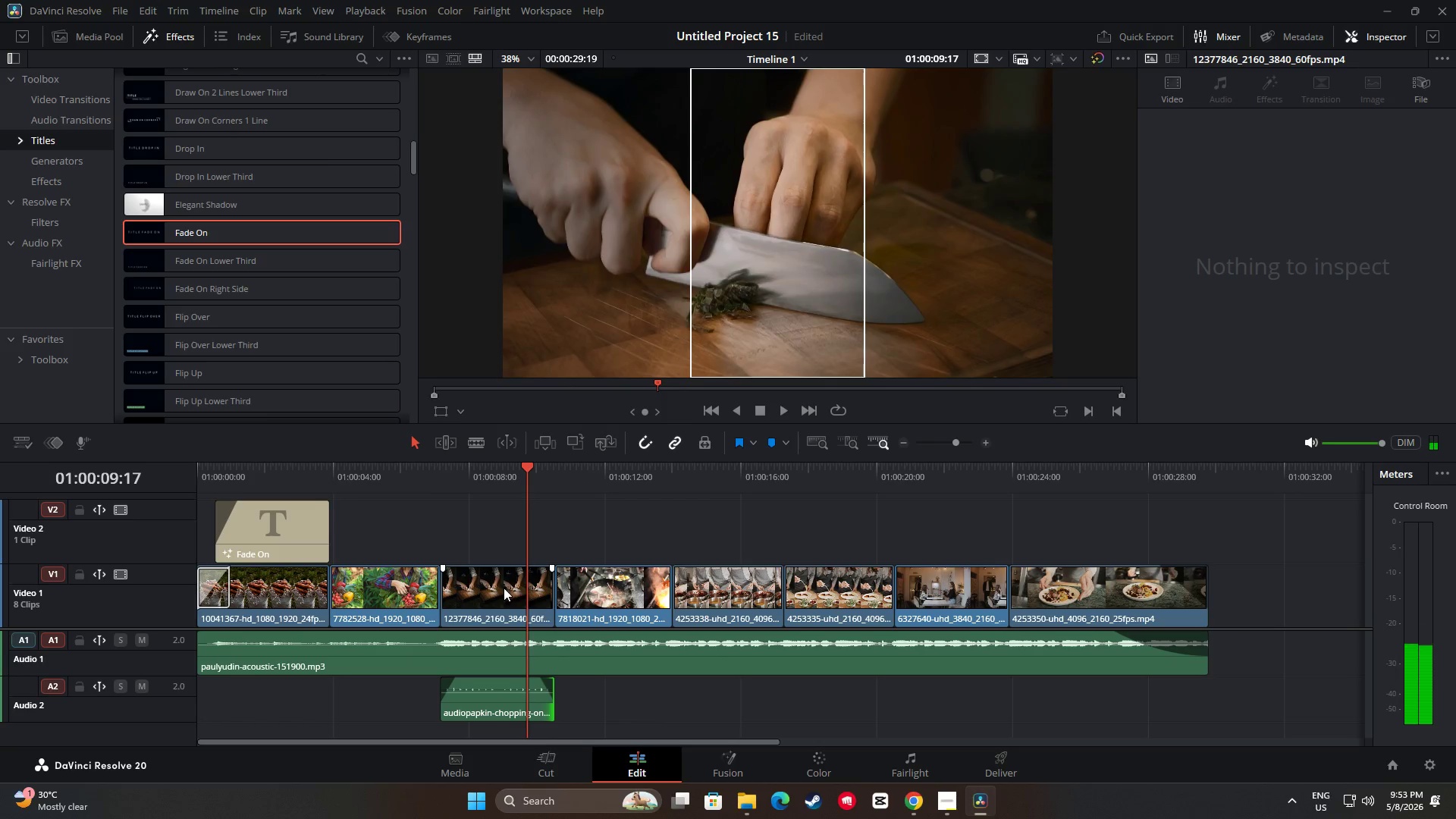 
key(Space)
 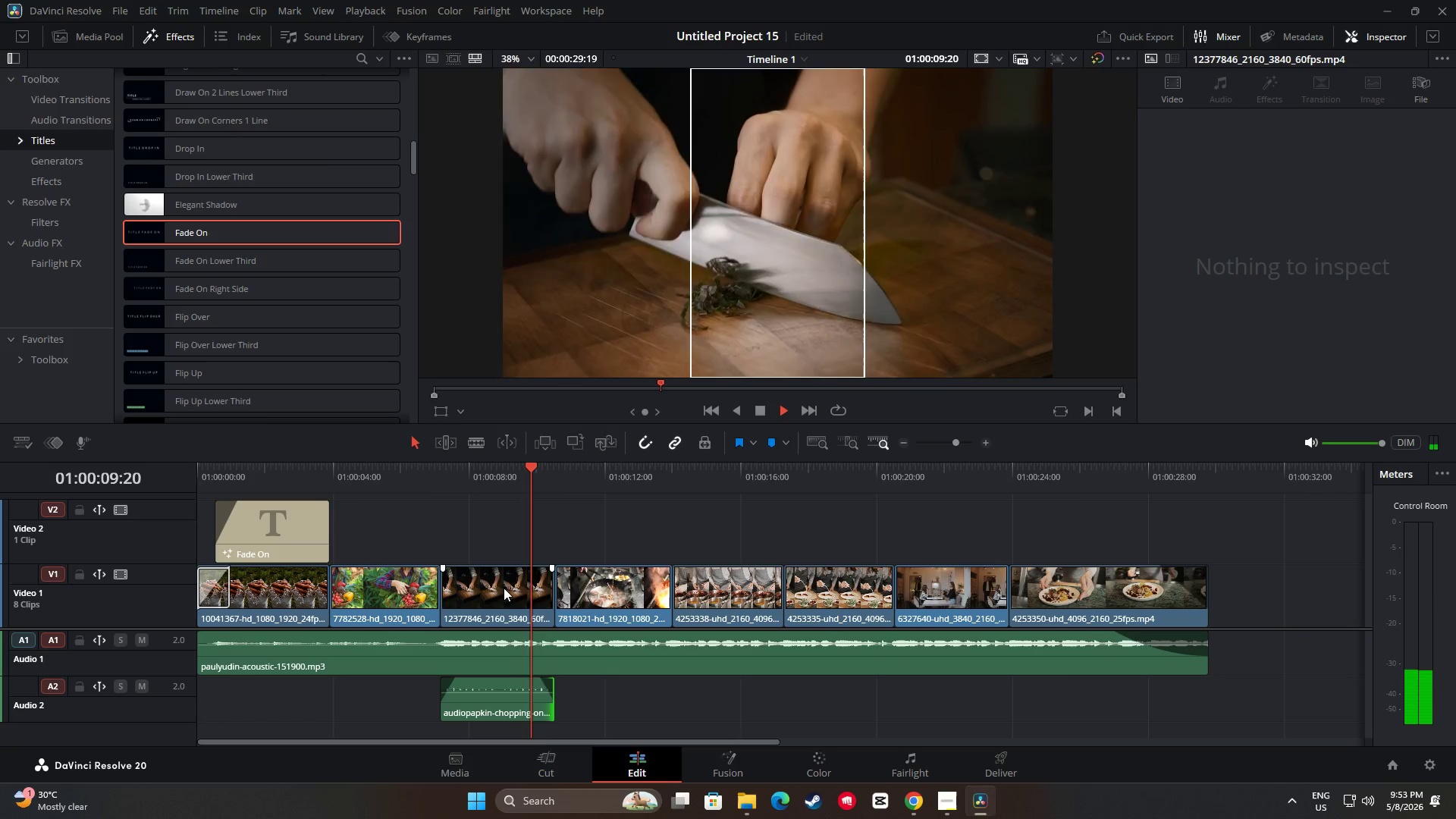 
key(Space)
 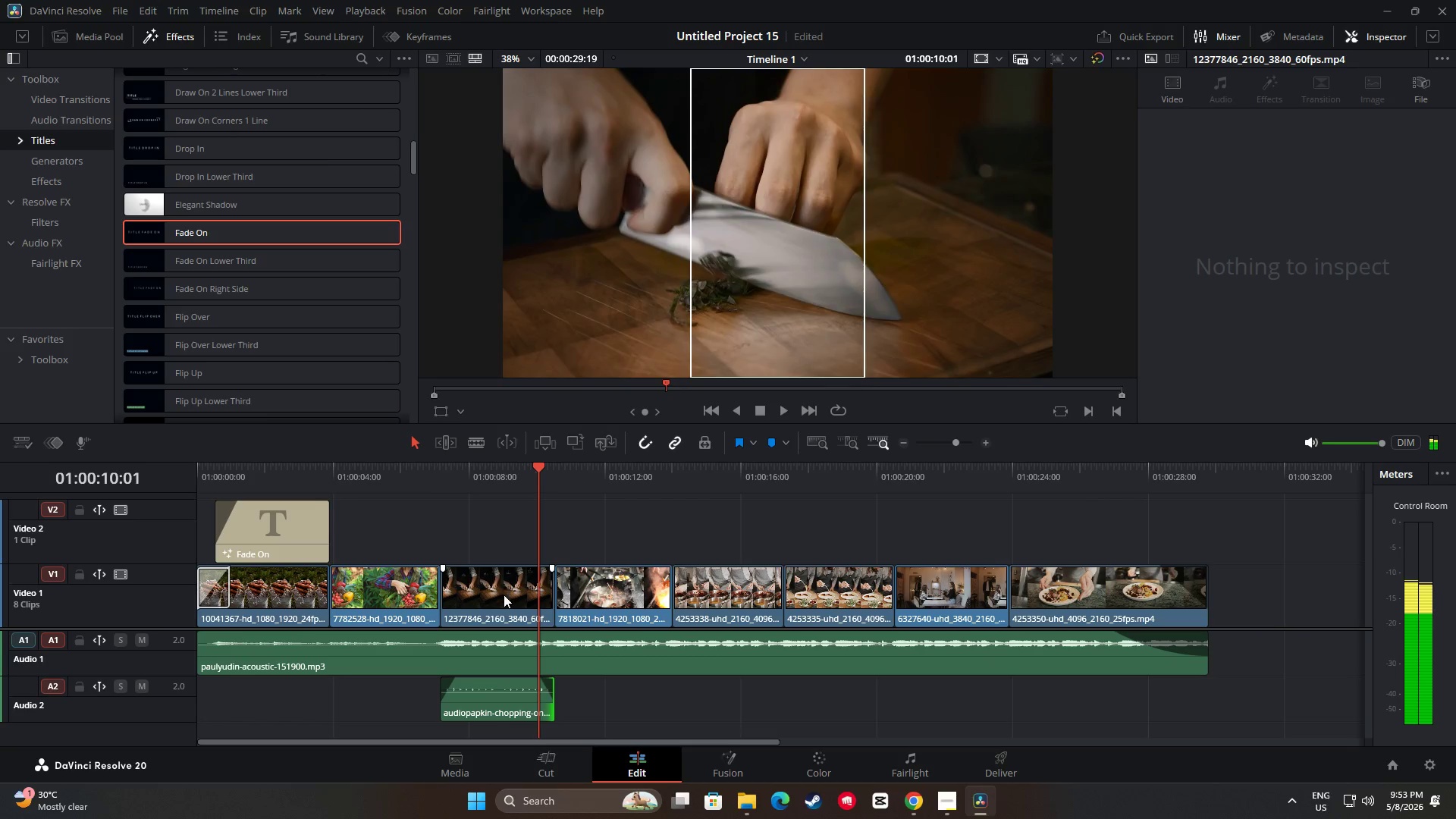 
left_click([503, 598])
 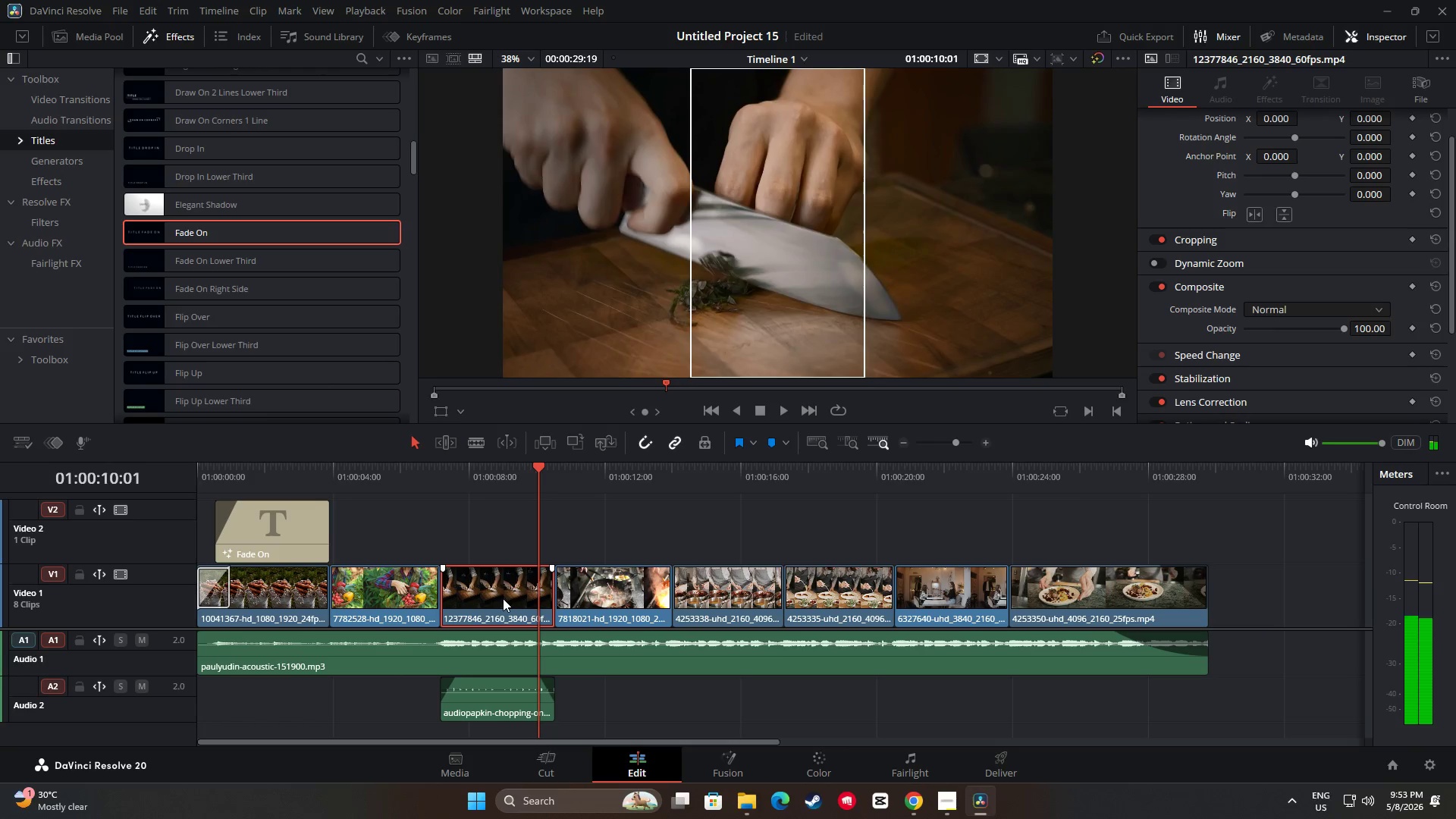 
key(Control+R)
 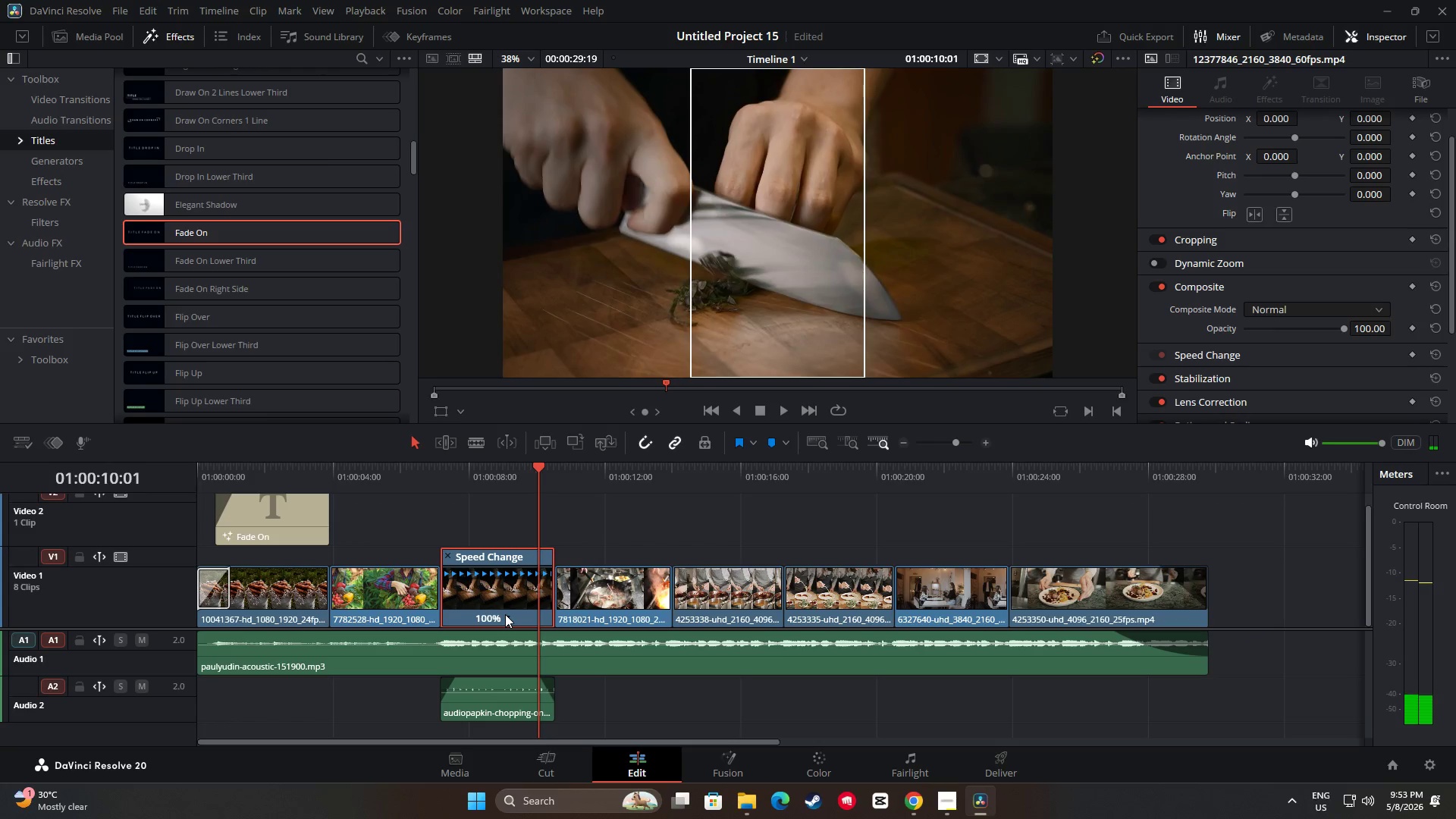 
left_click([507, 616])
 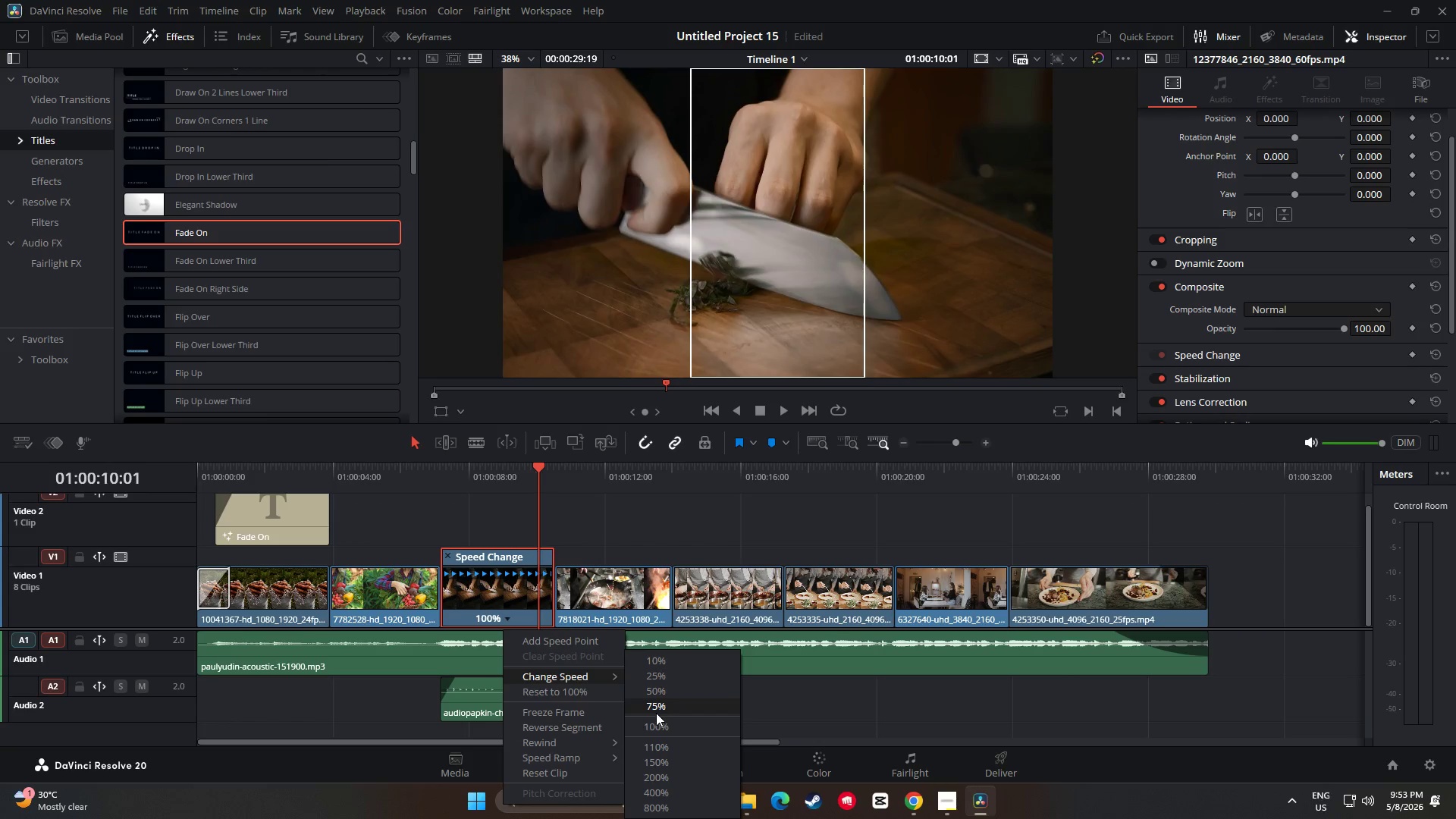 
left_click([662, 743])
 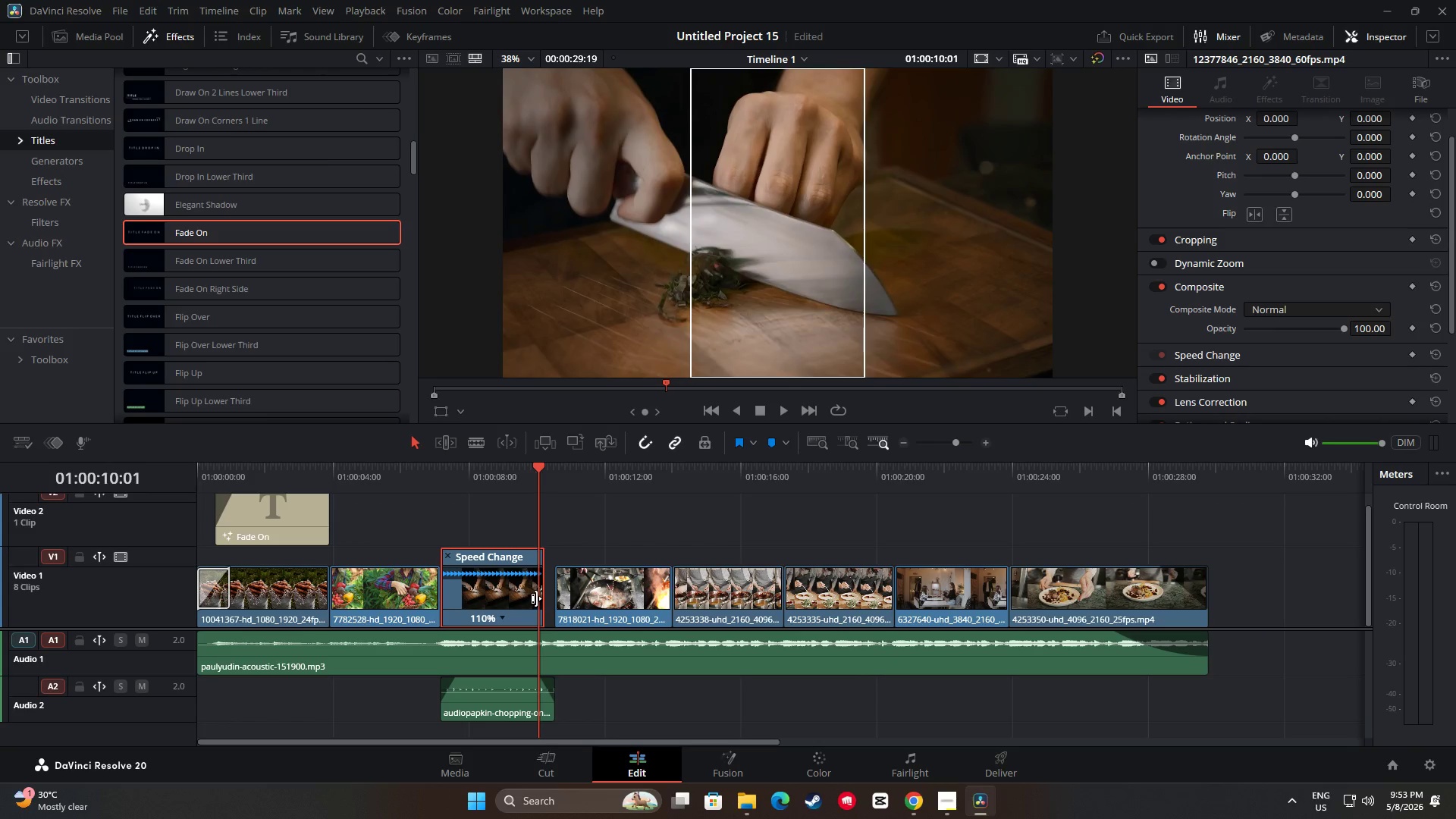 
left_click_drag(start_coordinate=[537, 595], to_coordinate=[544, 597])
 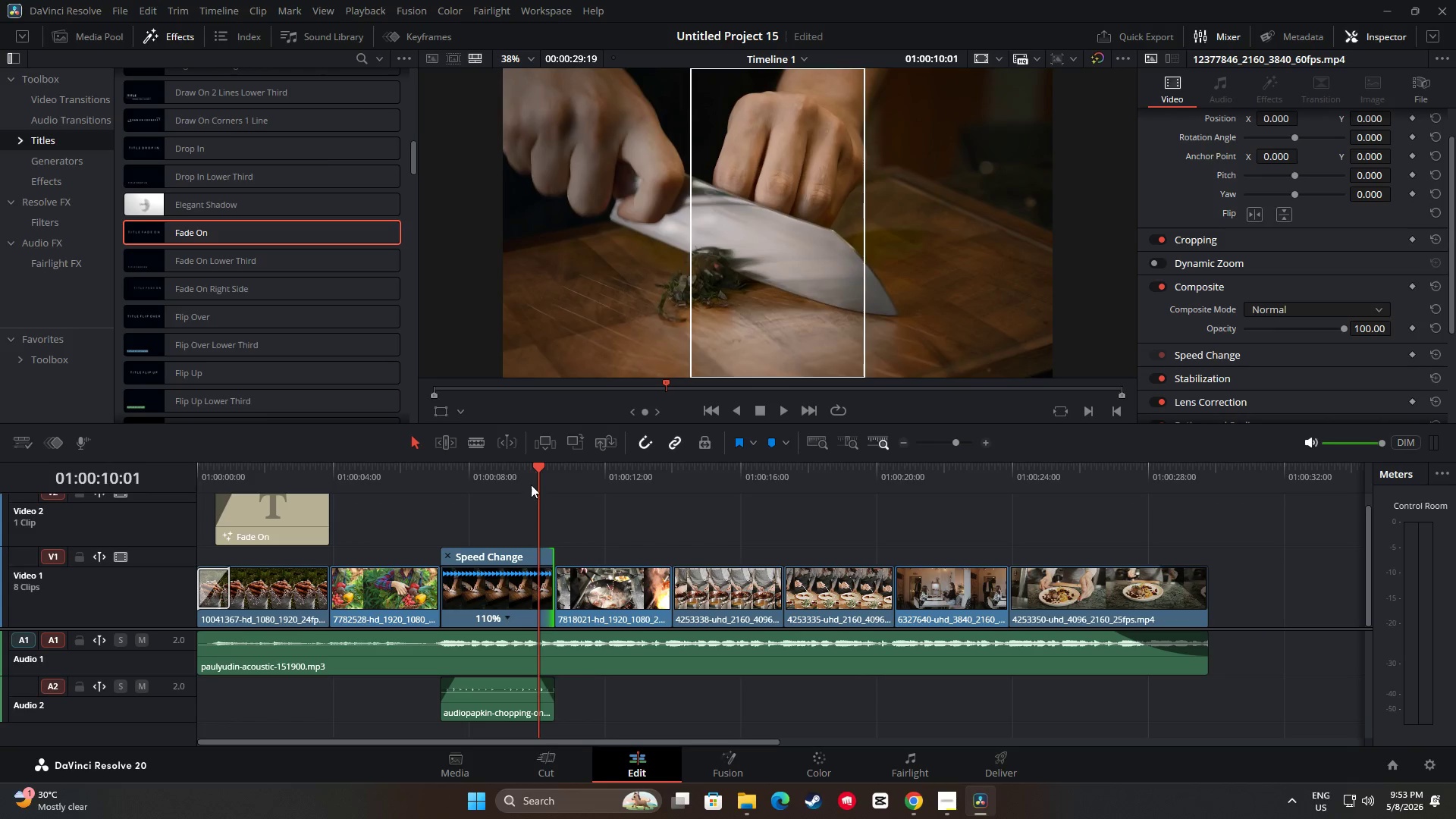 
left_click_drag(start_coordinate=[536, 468], to_coordinate=[428, 477])
 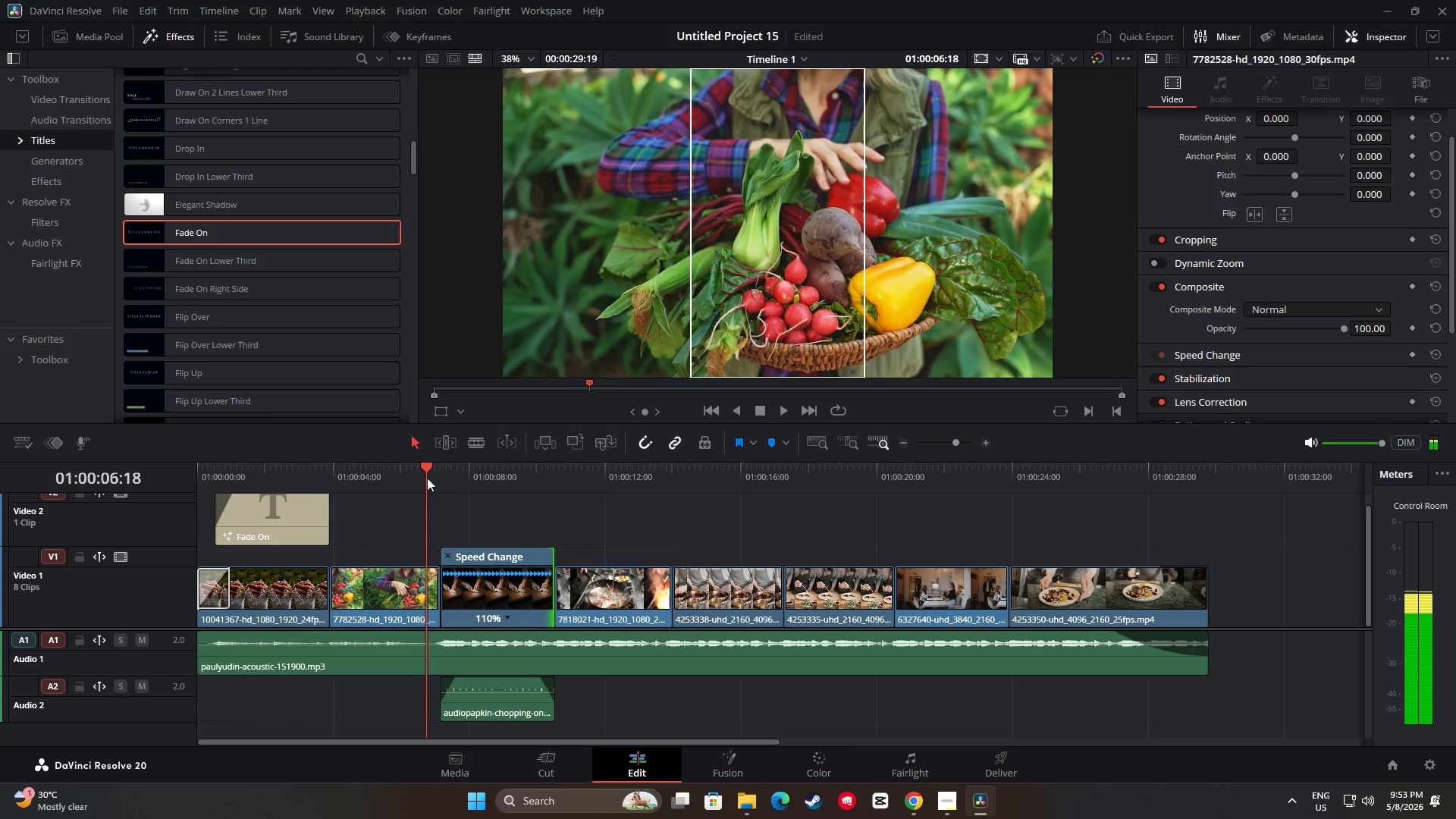 
key(Space)
 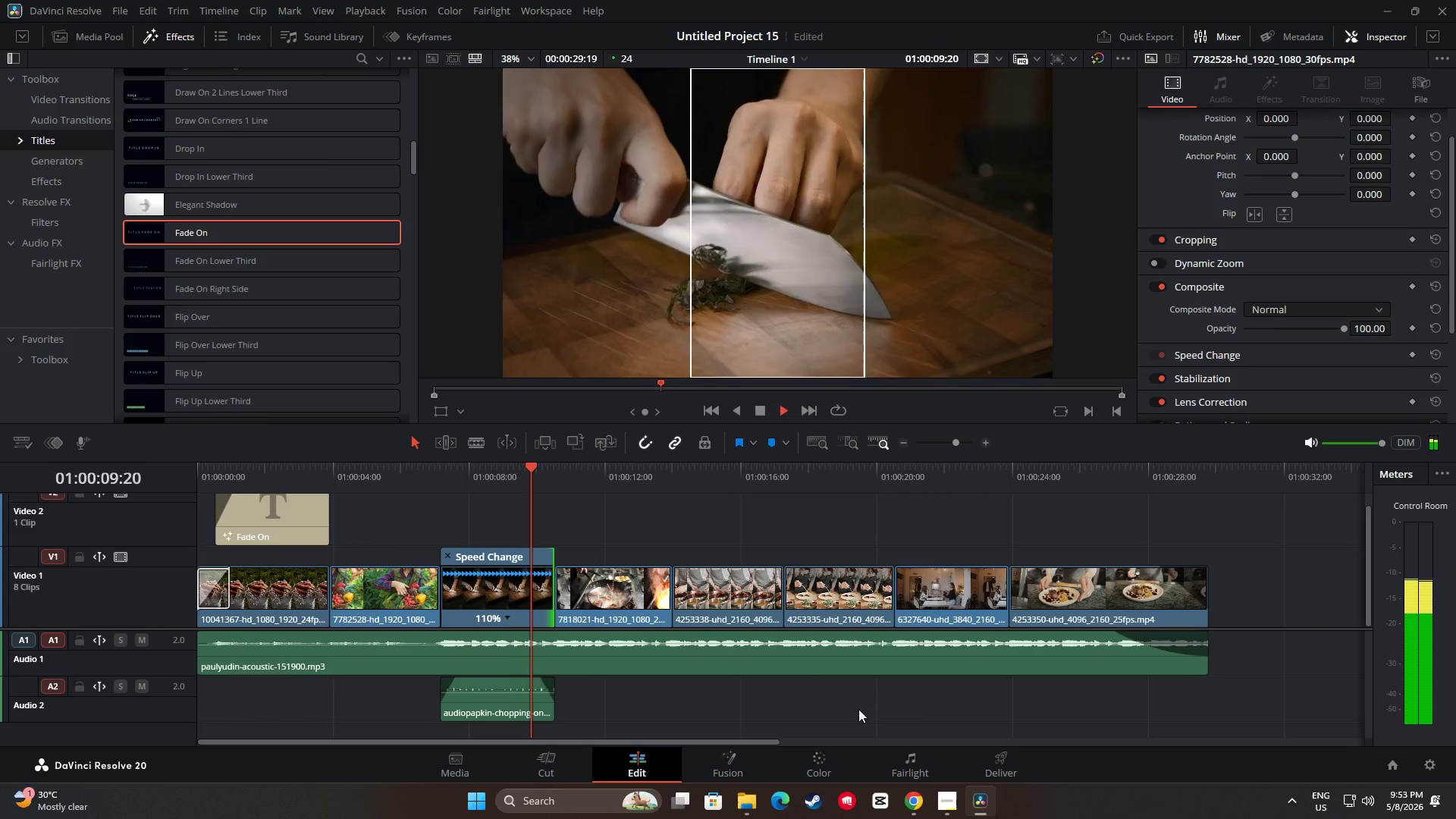 
key(Space)
 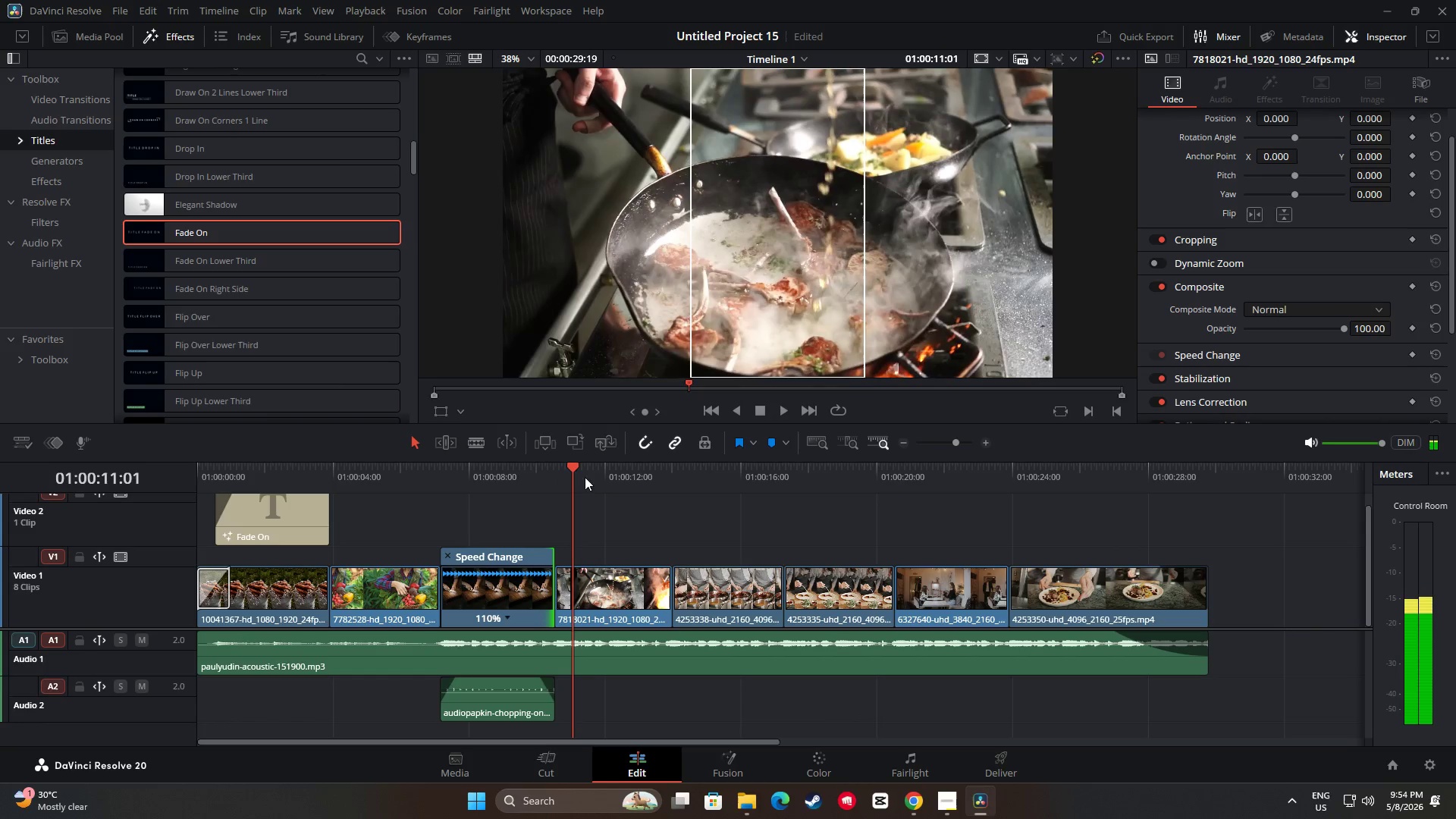 
left_click_drag(start_coordinate=[572, 466], to_coordinate=[416, 475])
 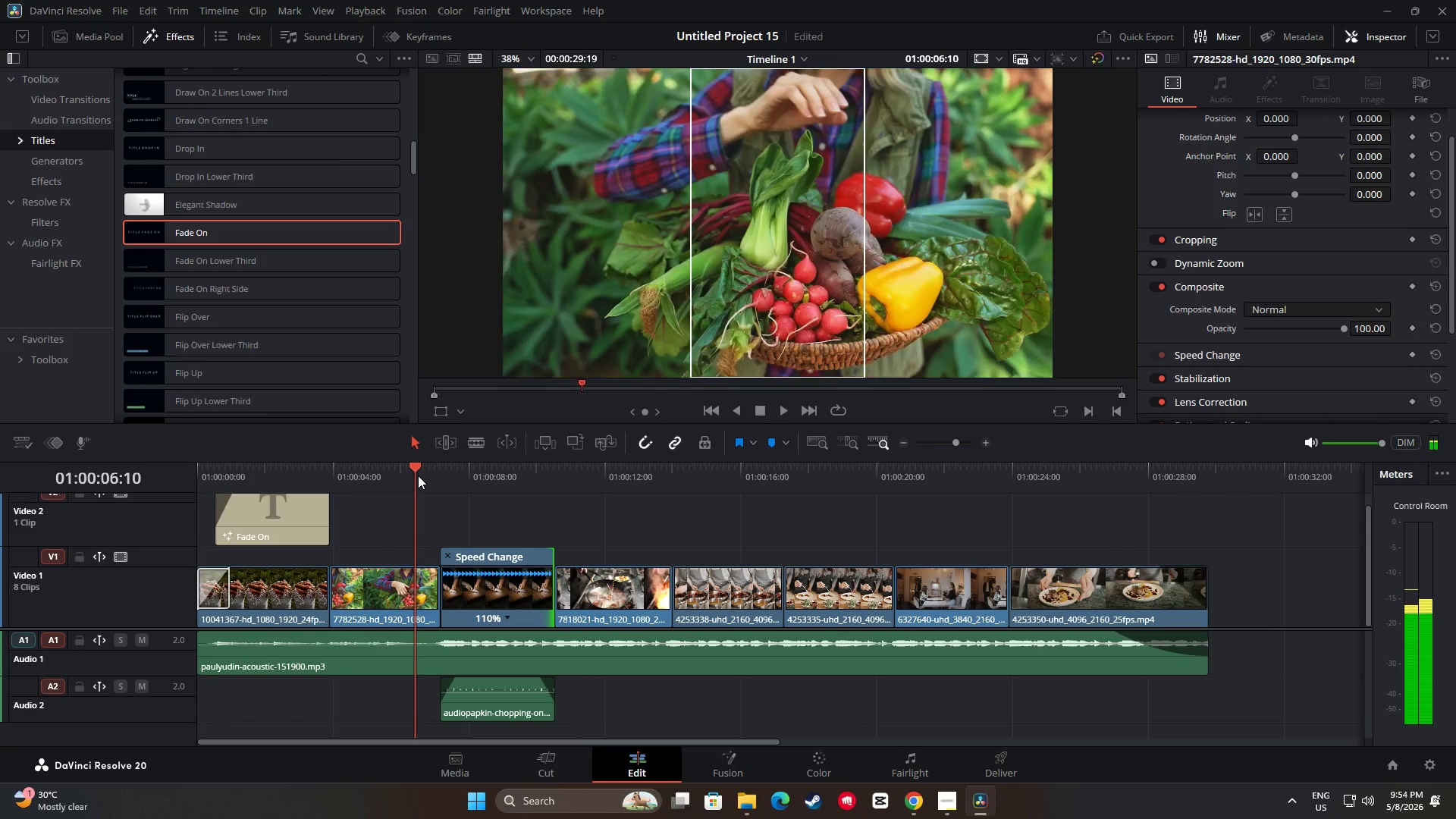 
key(Space)
 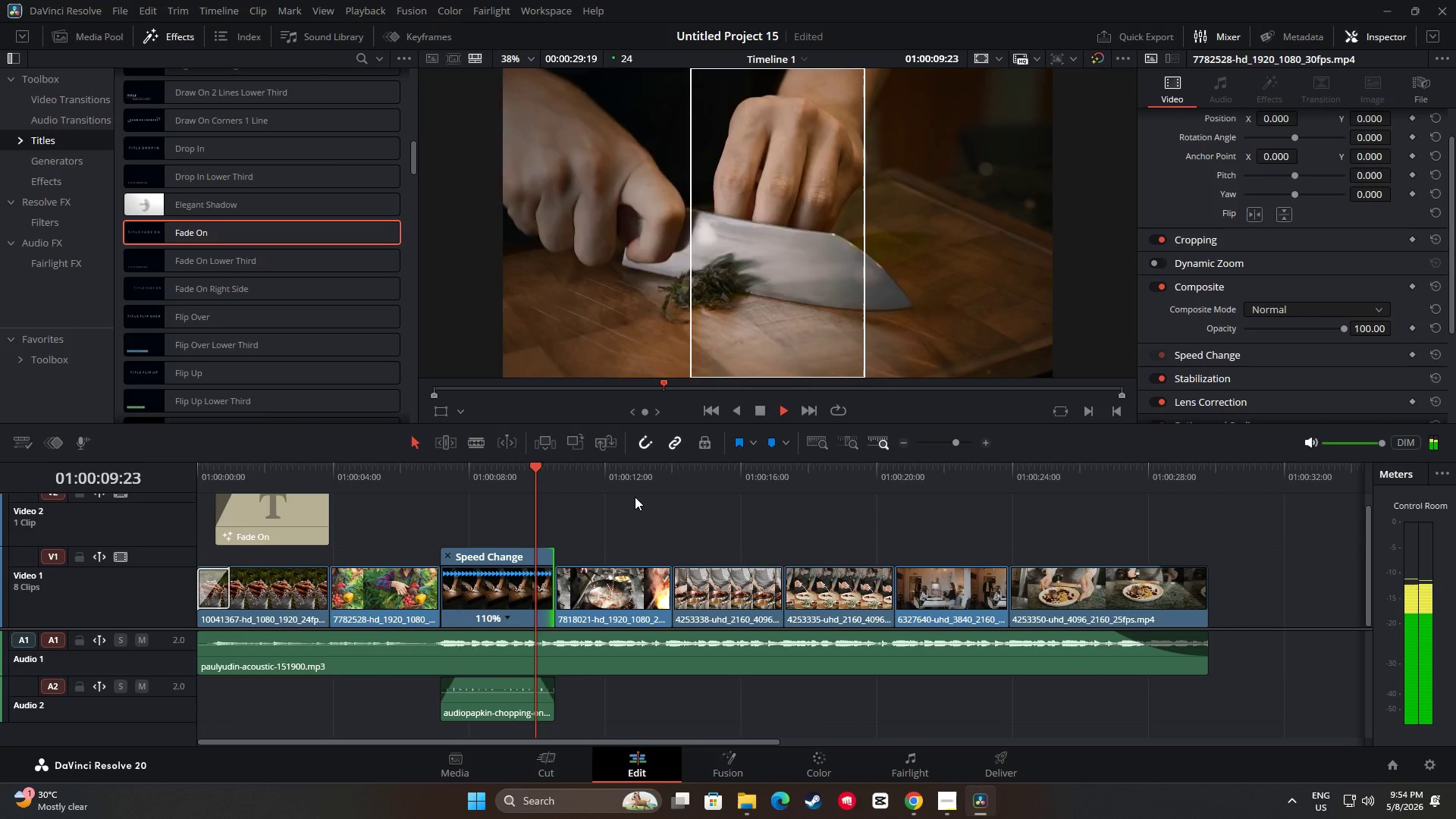 
key(Space)
 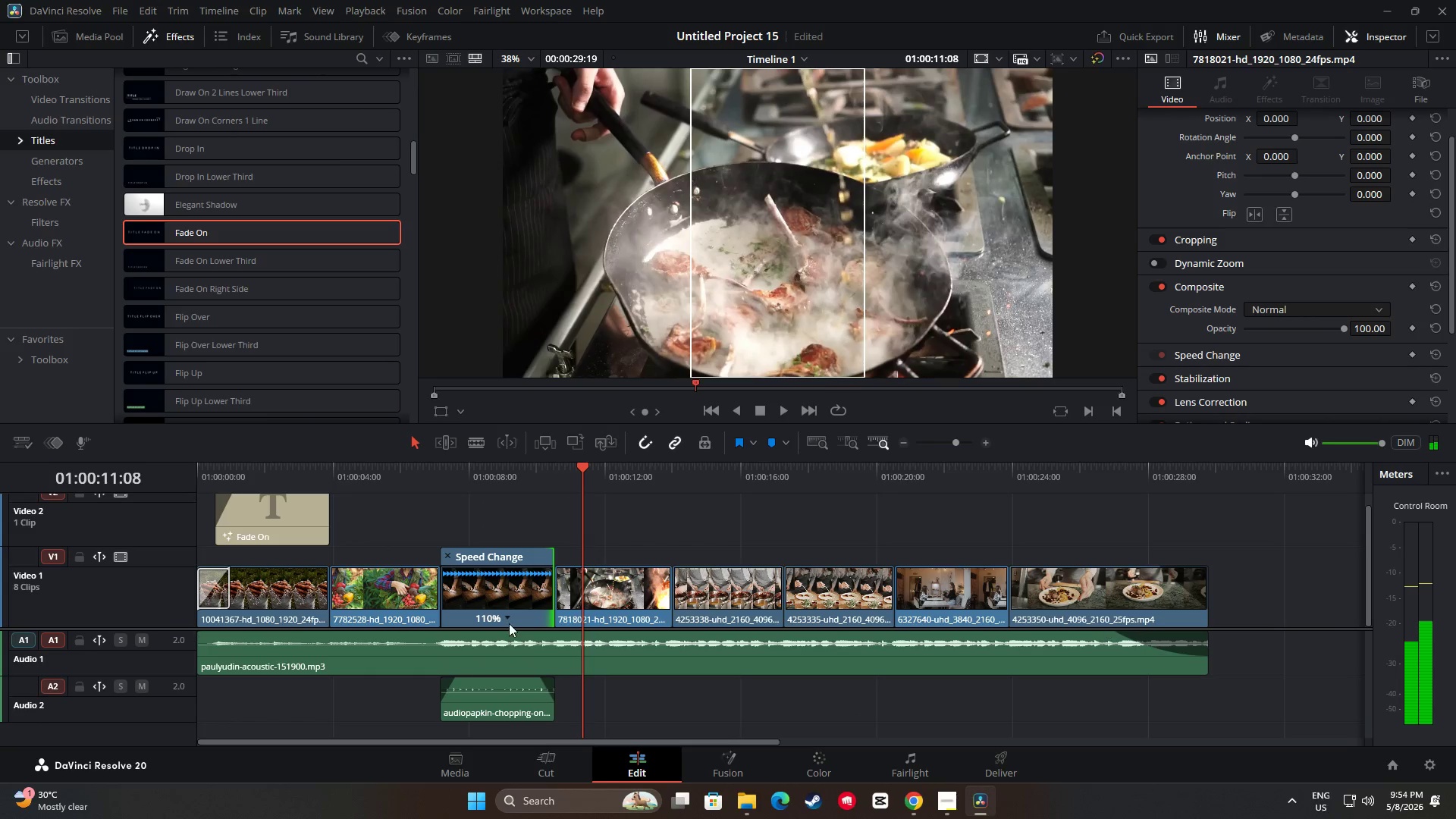 
left_click([508, 618])
 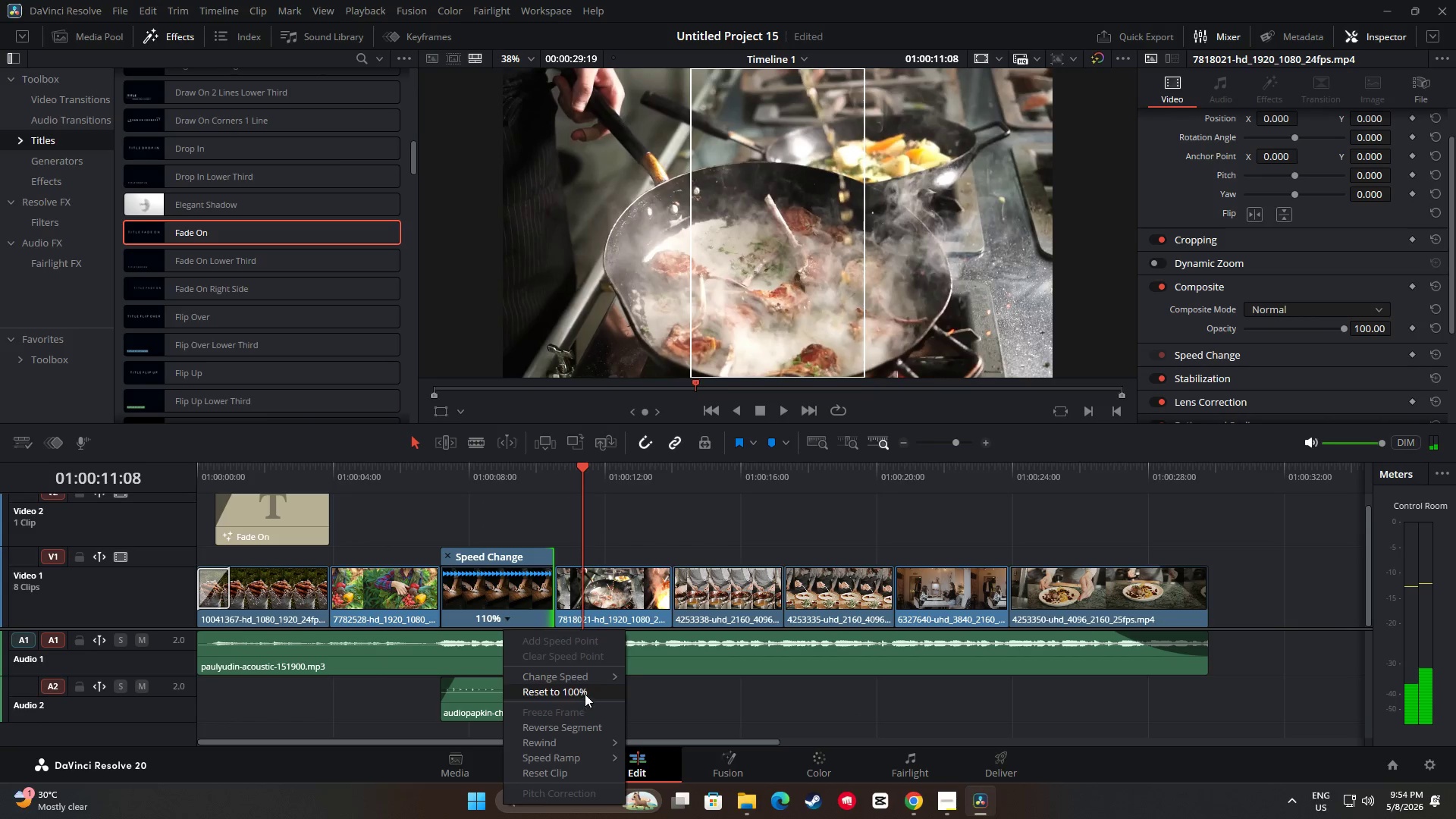 
left_click([597, 678])
 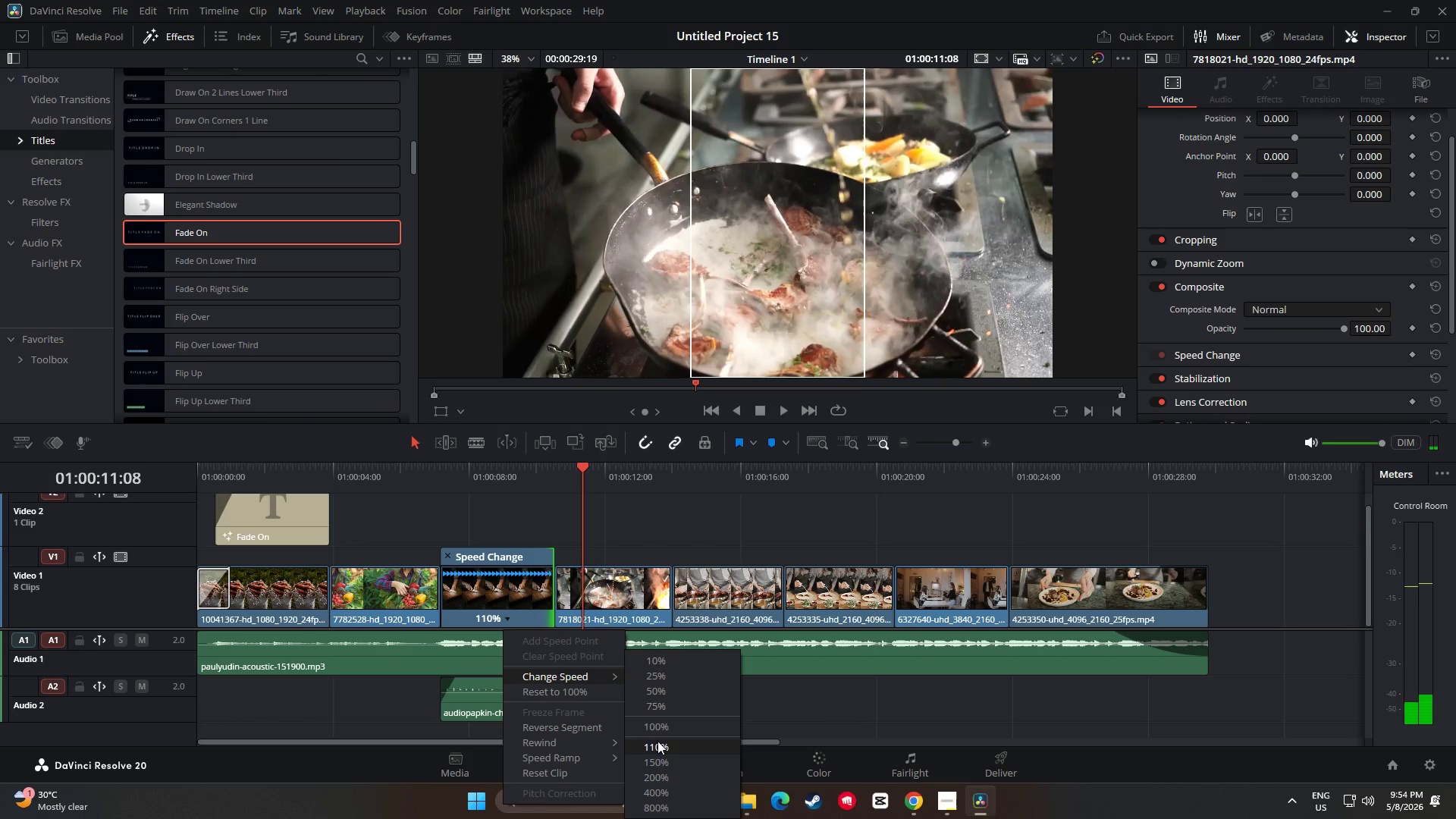 
left_click([654, 756])
 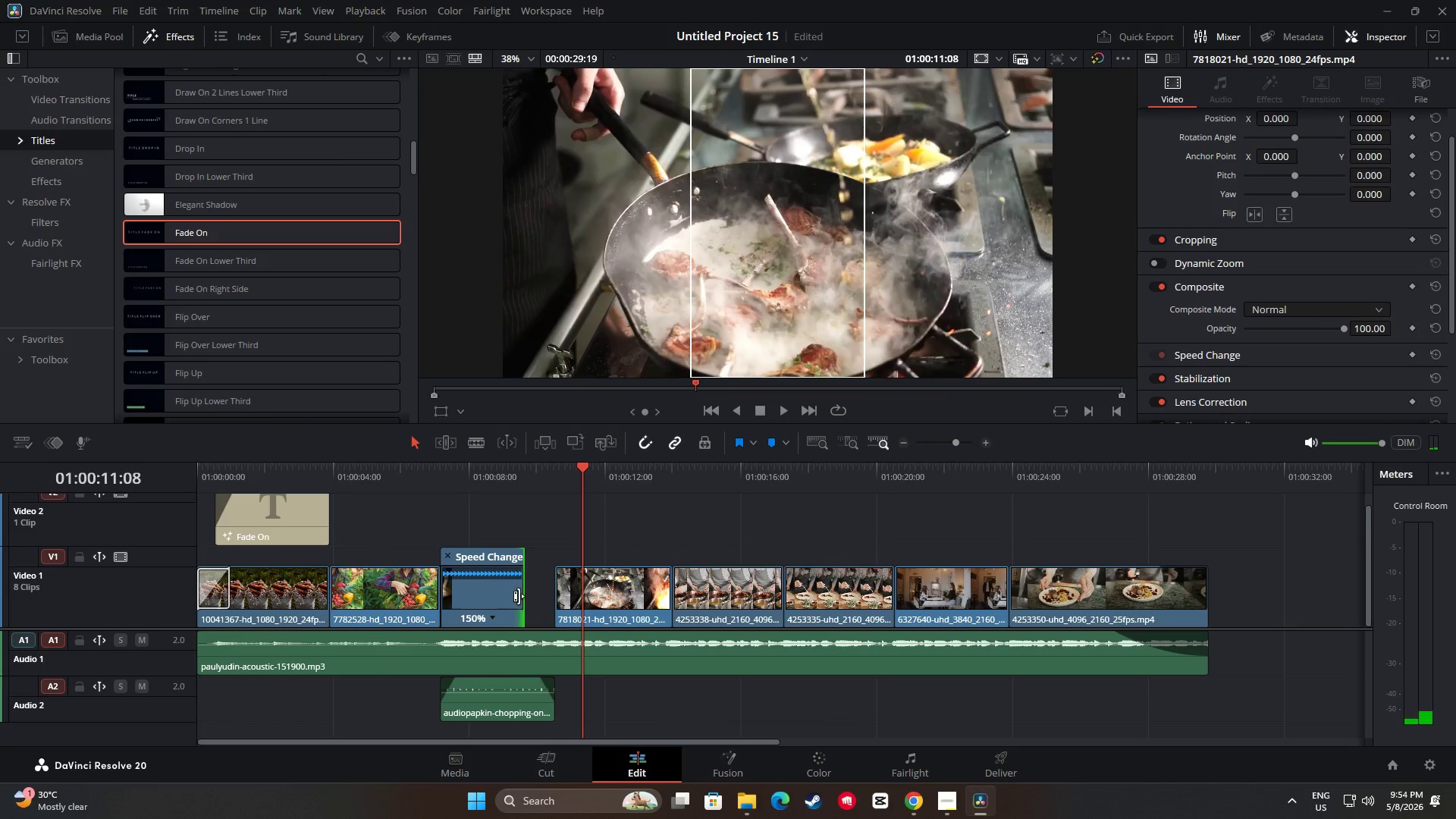 
left_click_drag(start_coordinate=[519, 595], to_coordinate=[546, 597])
 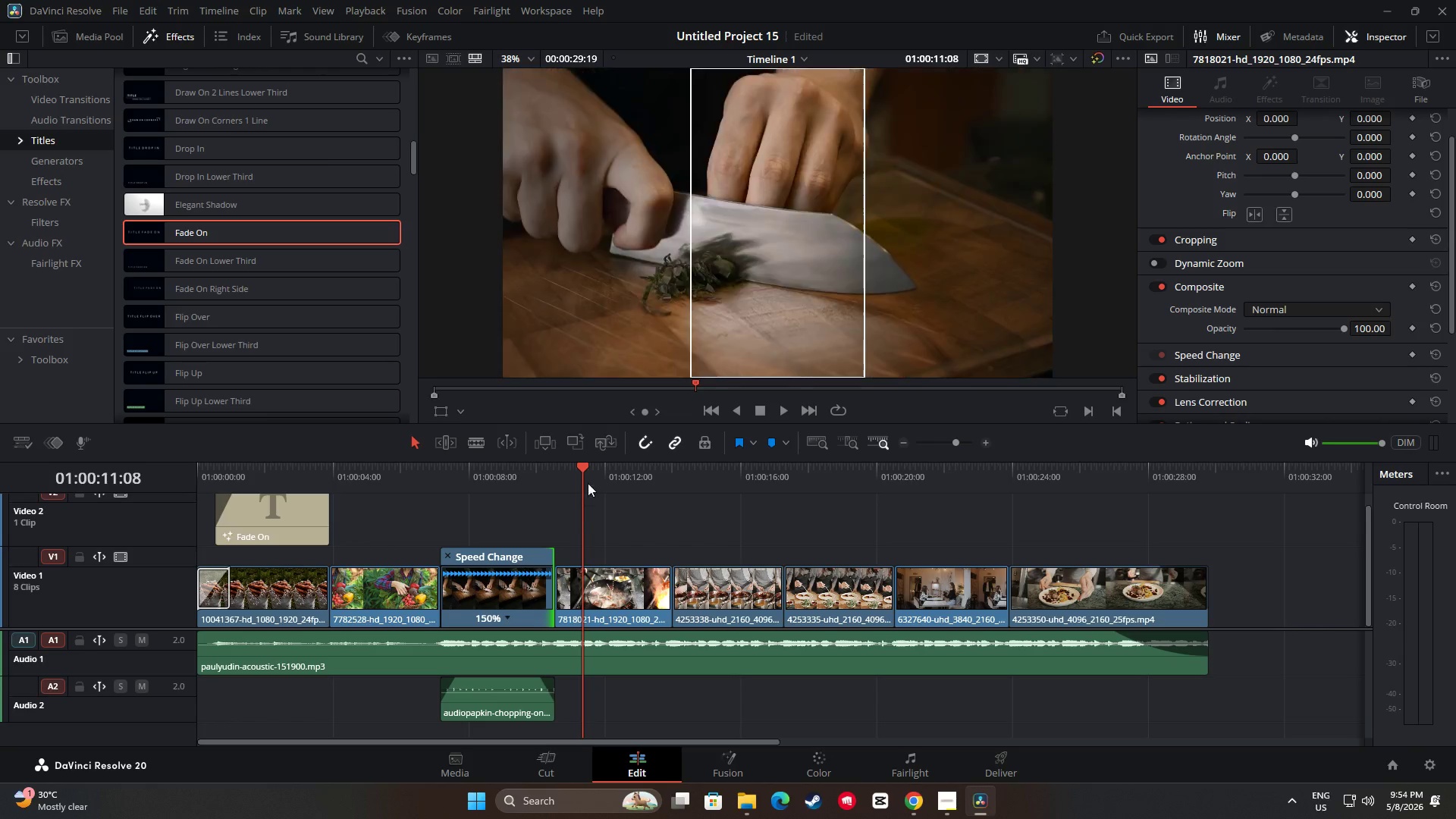 
left_click_drag(start_coordinate=[578, 471], to_coordinate=[422, 479])
 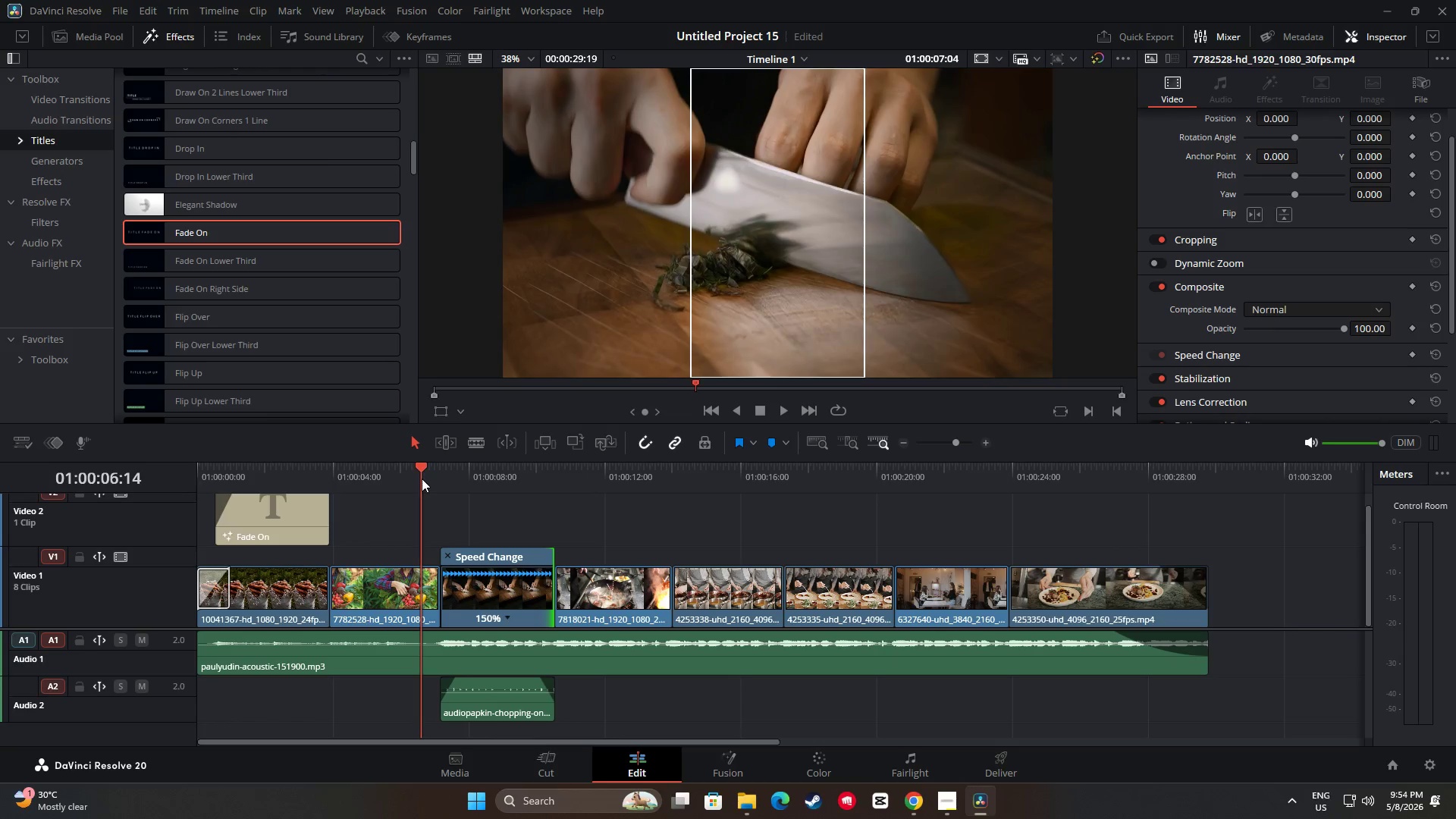 
key(Space)
 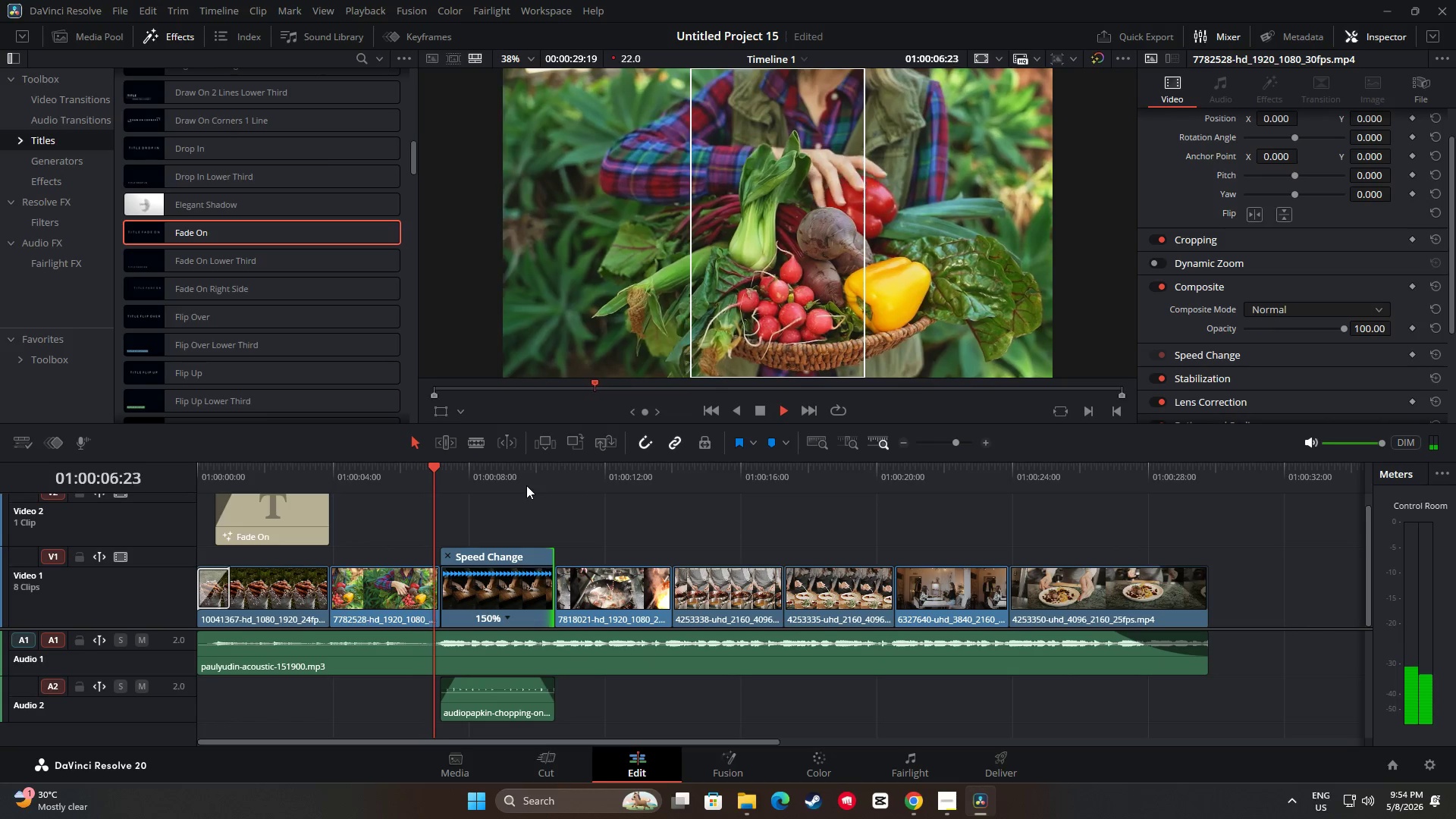 
mouse_move([619, 516])
 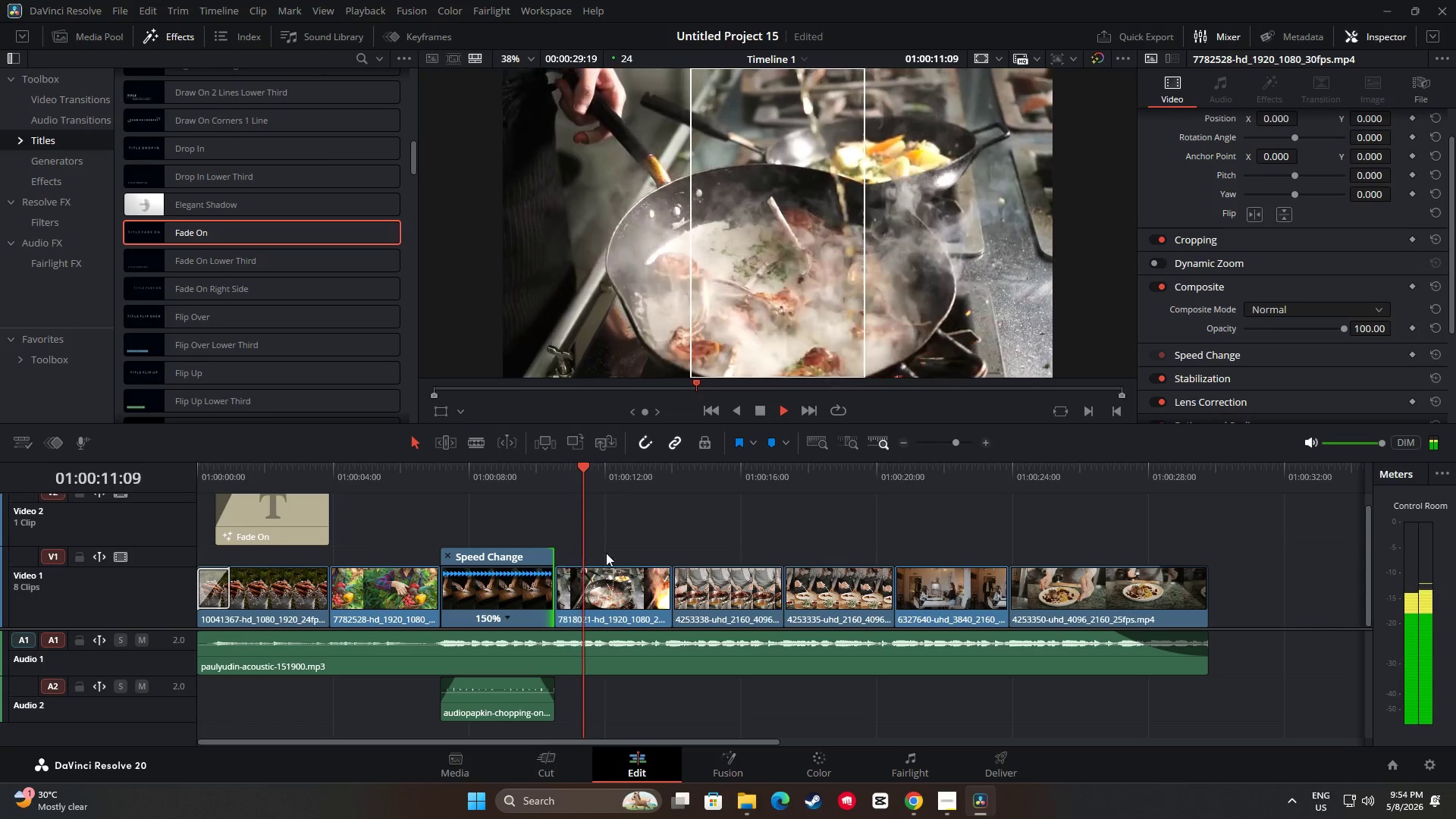 
key(Space)
 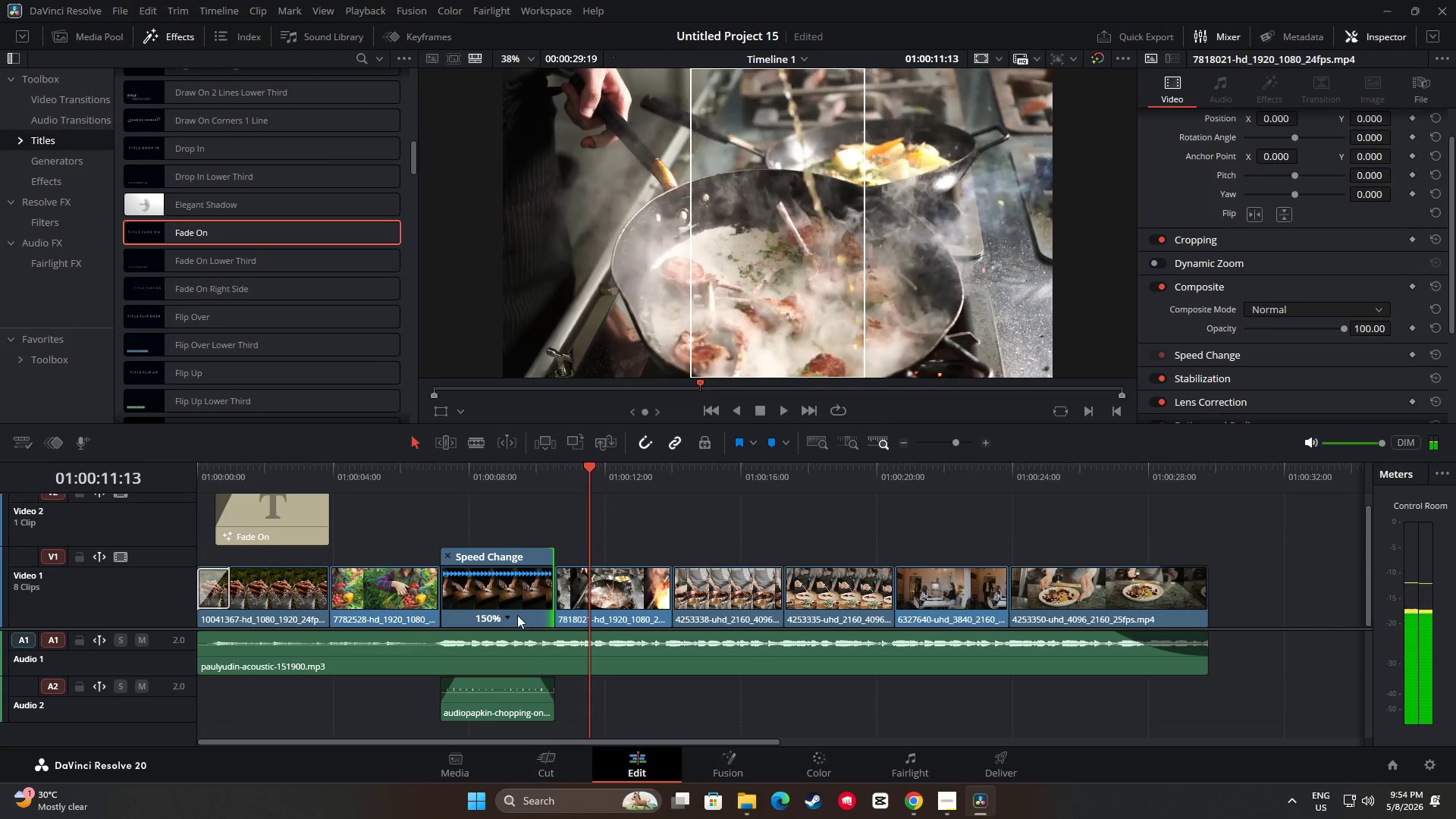 
left_click([501, 619])
 